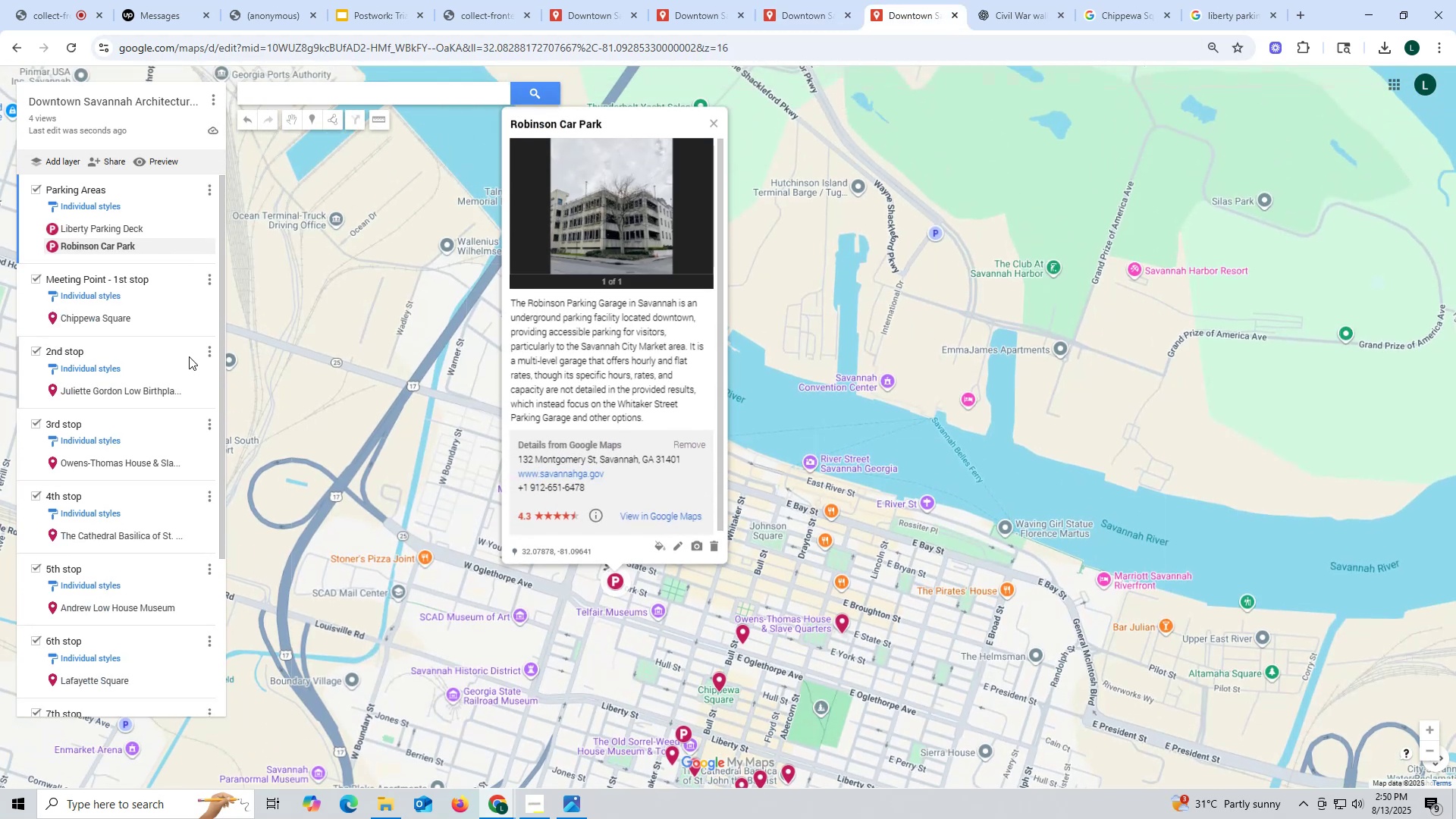 
left_click([139, 315])
 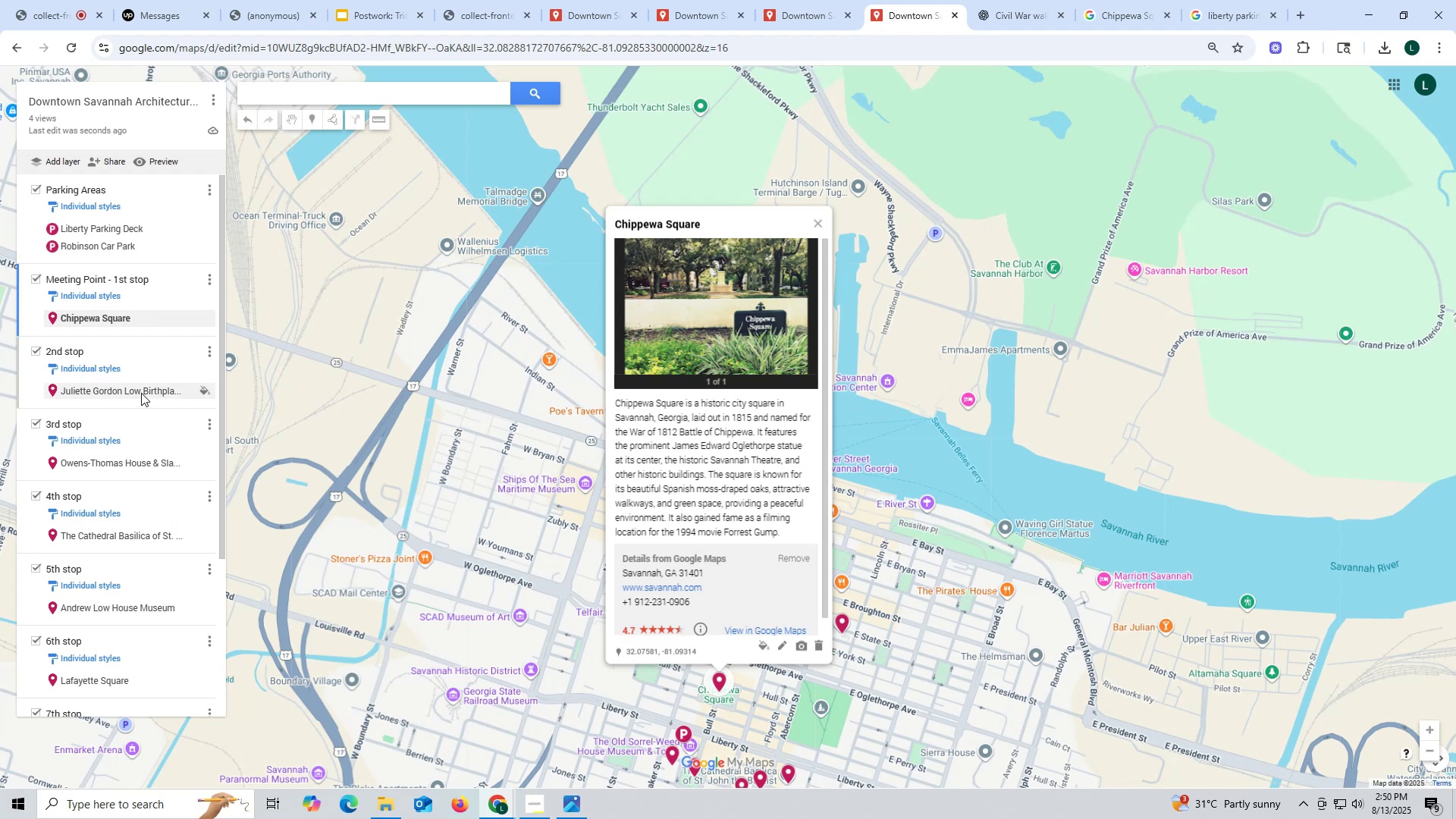 
left_click([138, 391])
 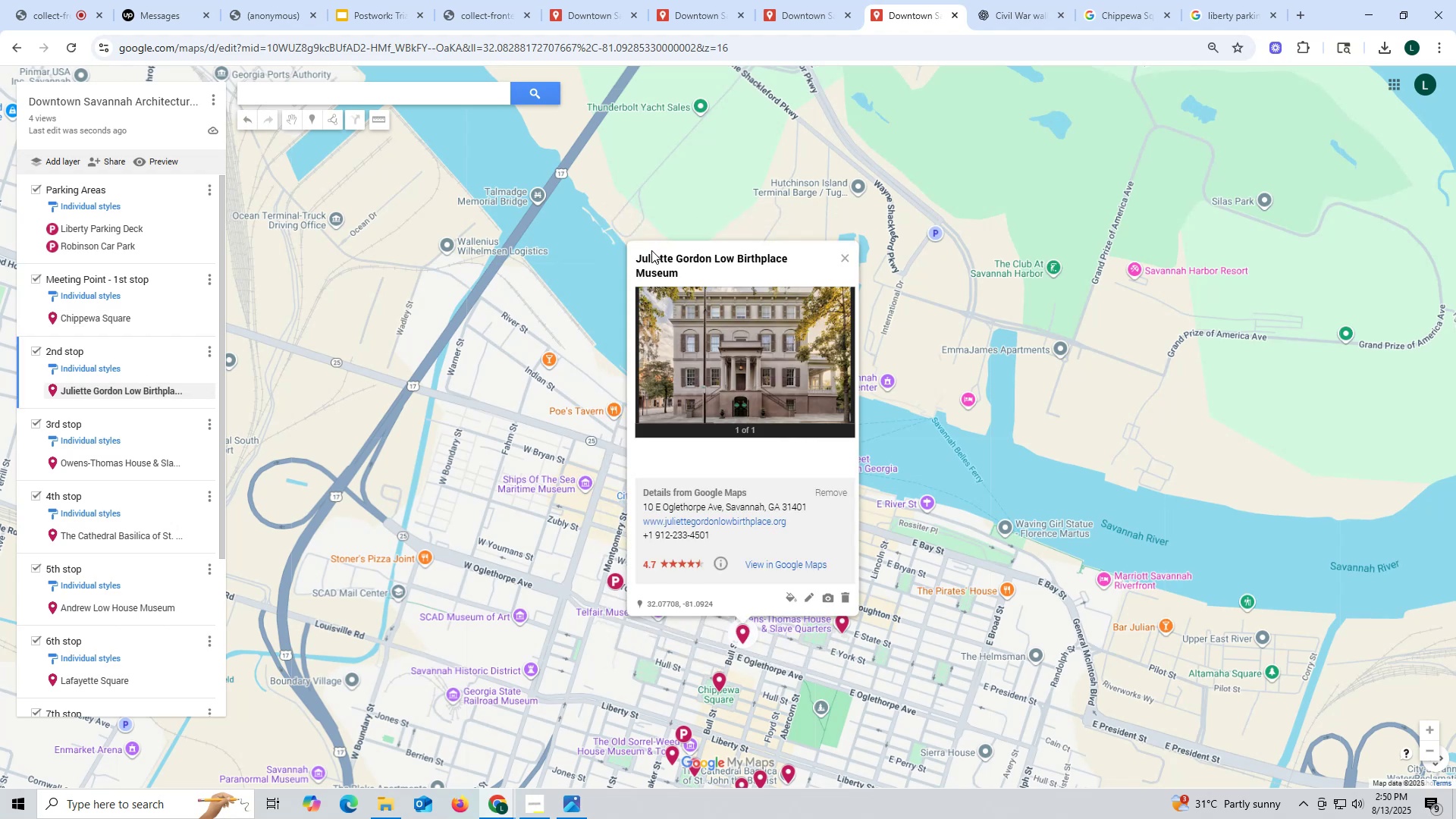 
left_click_drag(start_coordinate=[637, 249], to_coordinate=[721, 281])
 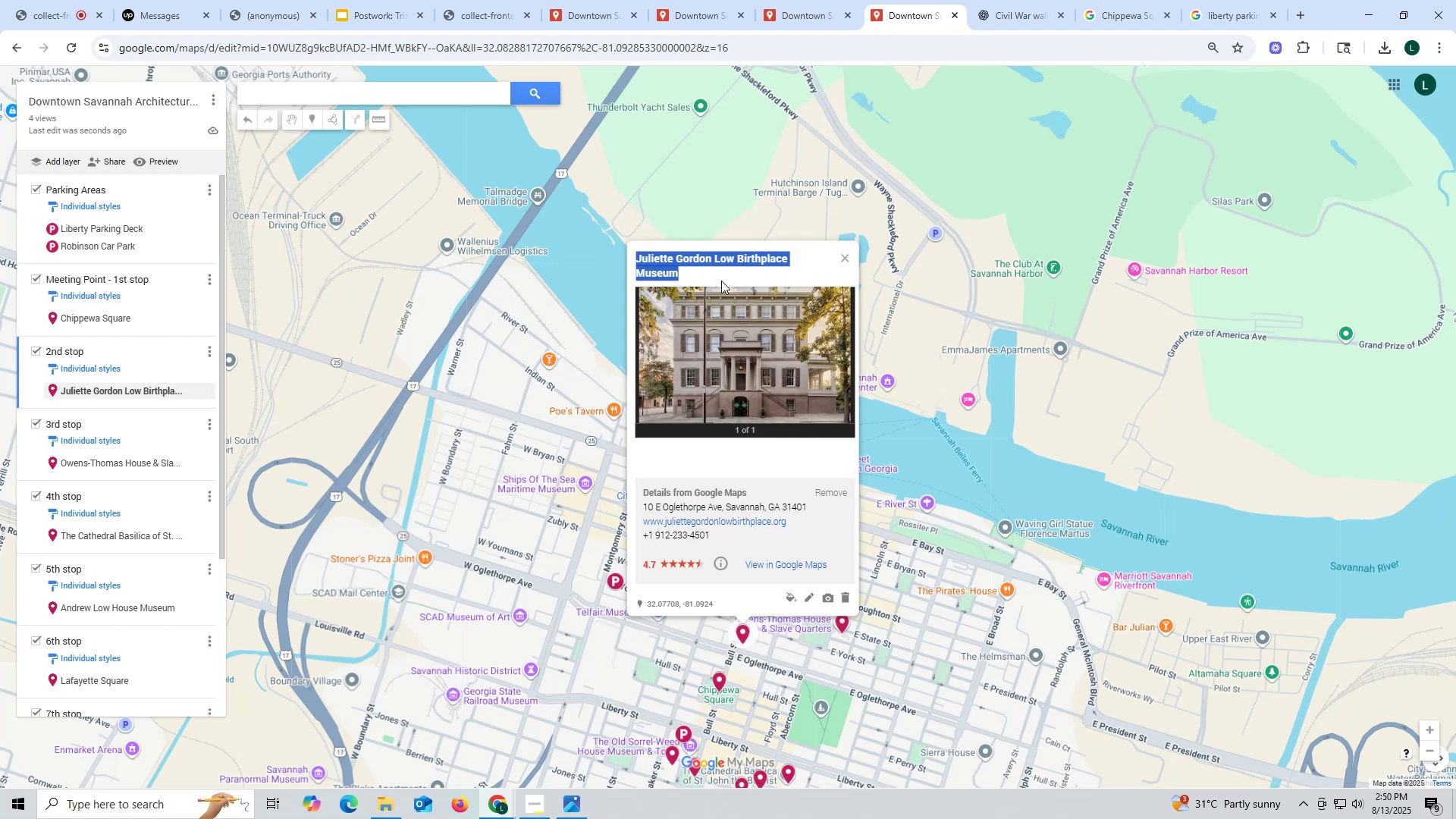 
key(Control+ControlLeft)
 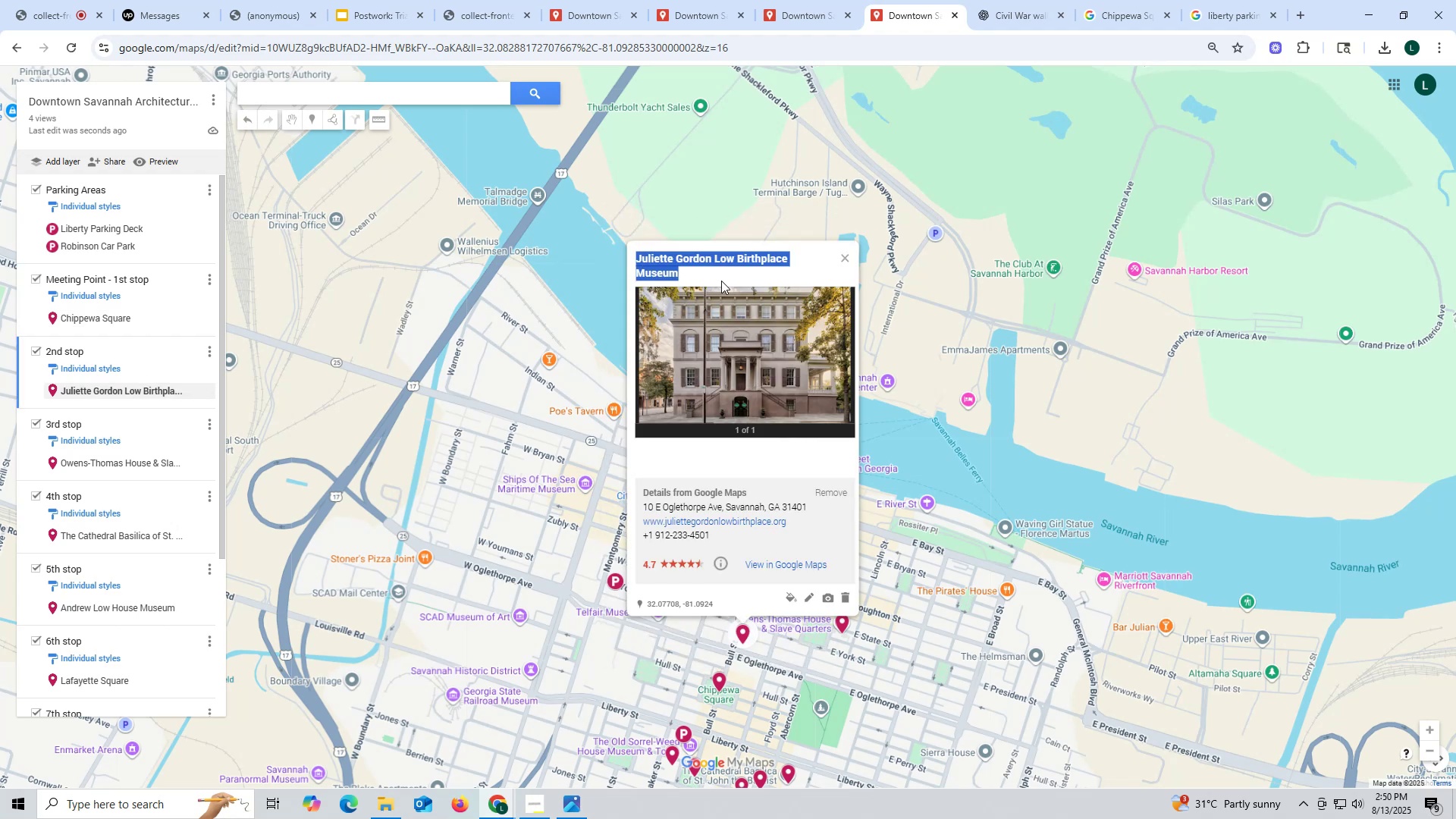 
key(Control+C)
 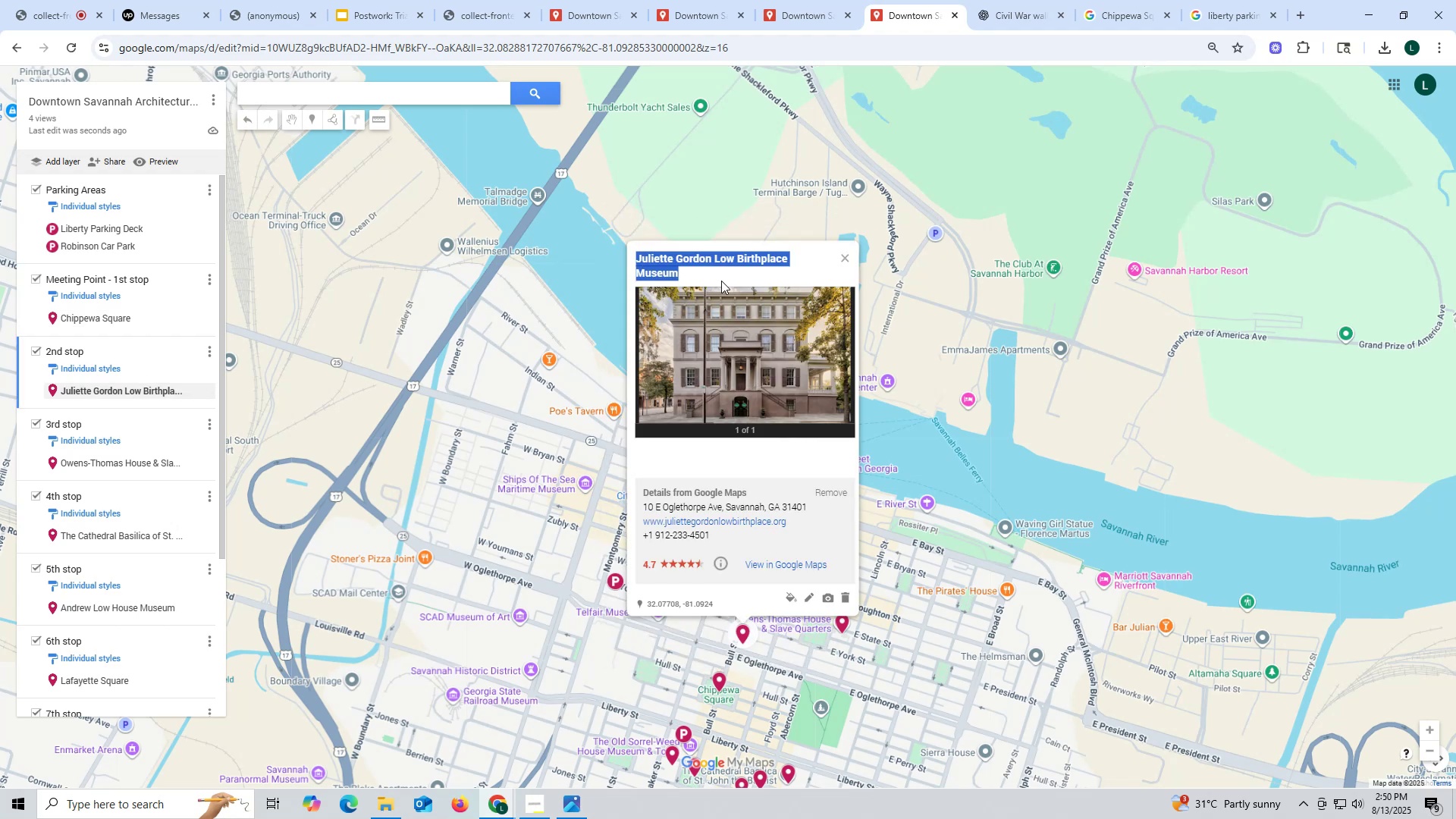 
key(Control+ControlLeft)
 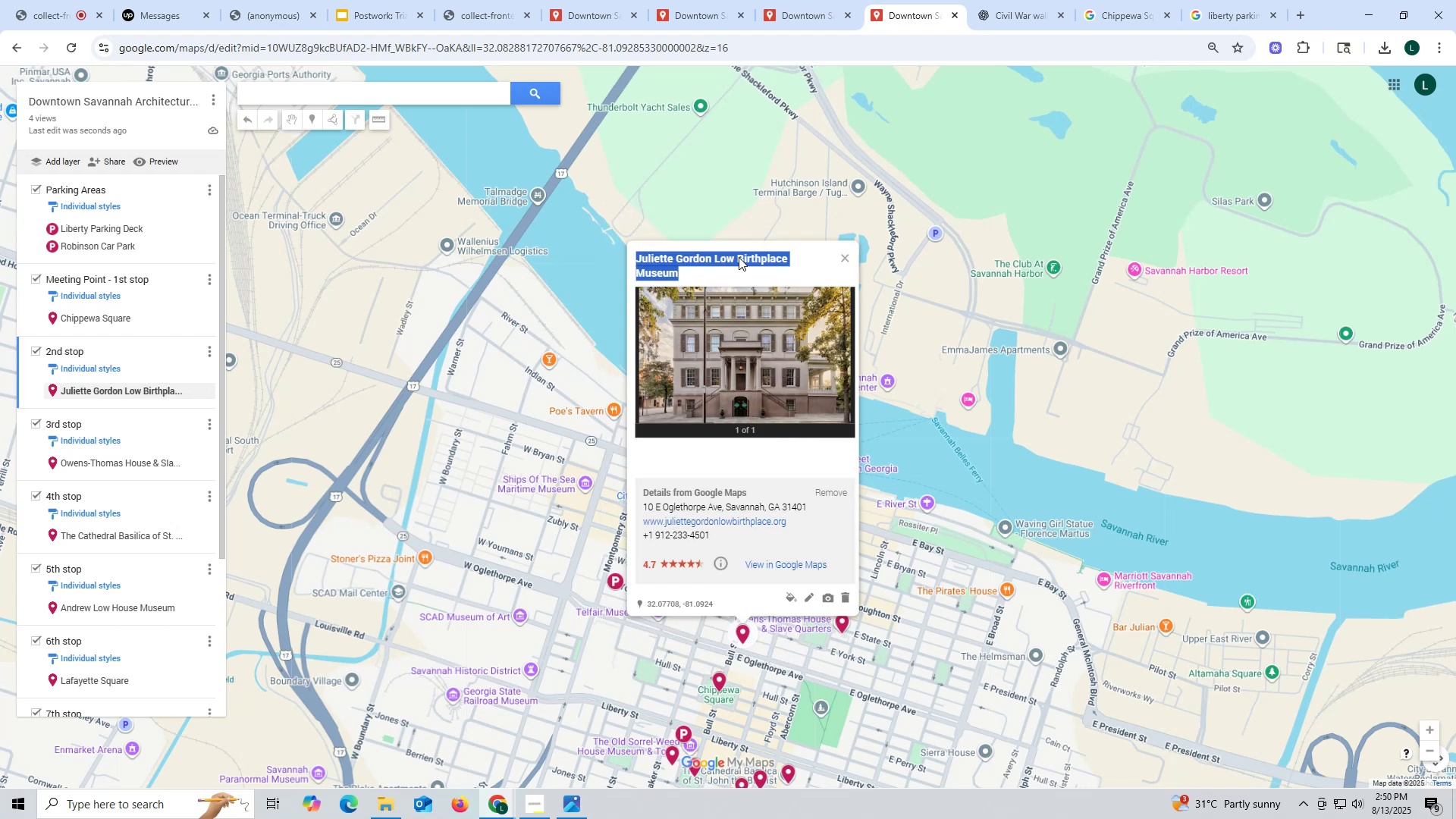 
key(Control+C)
 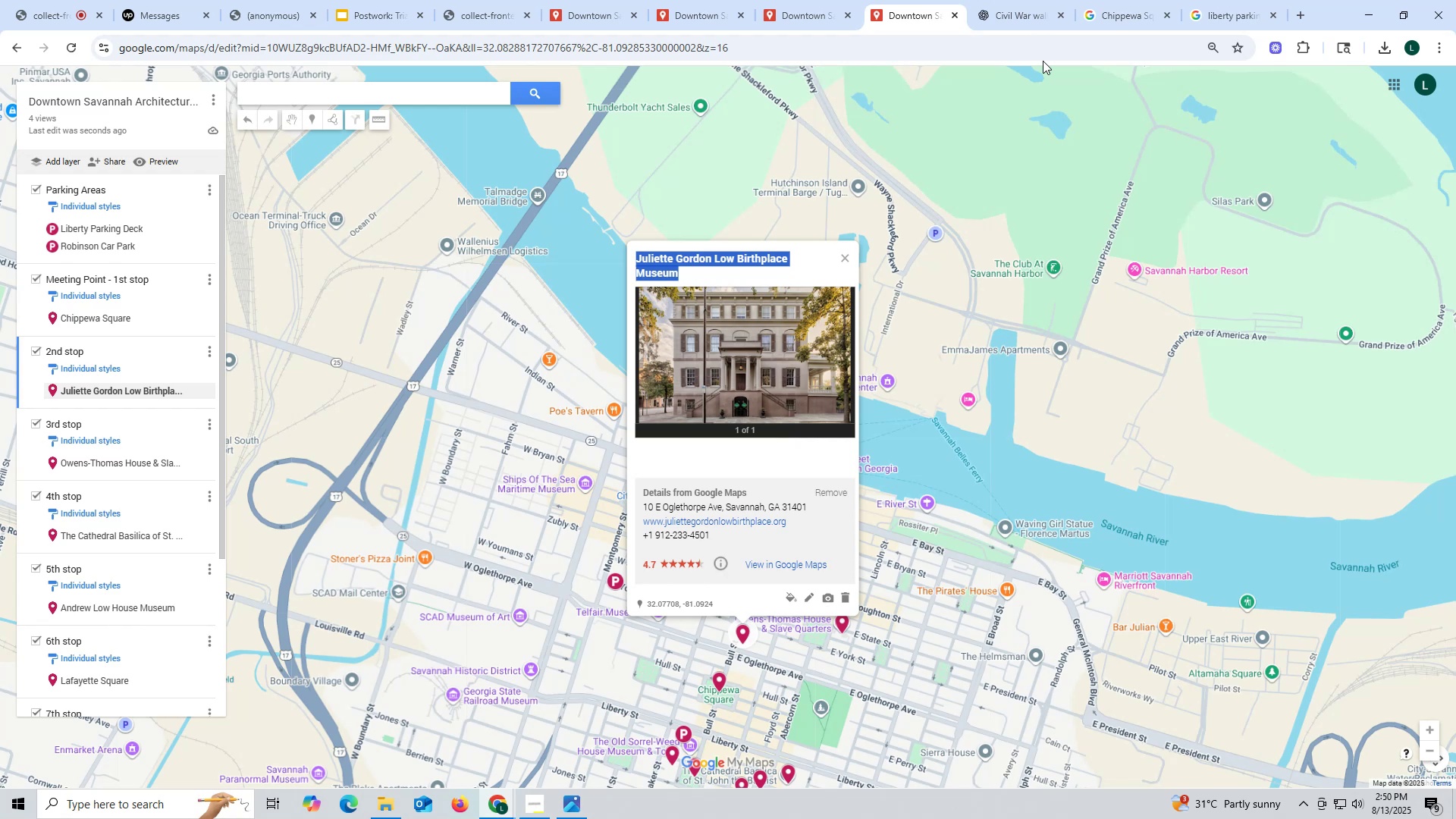 
wait(13.58)
 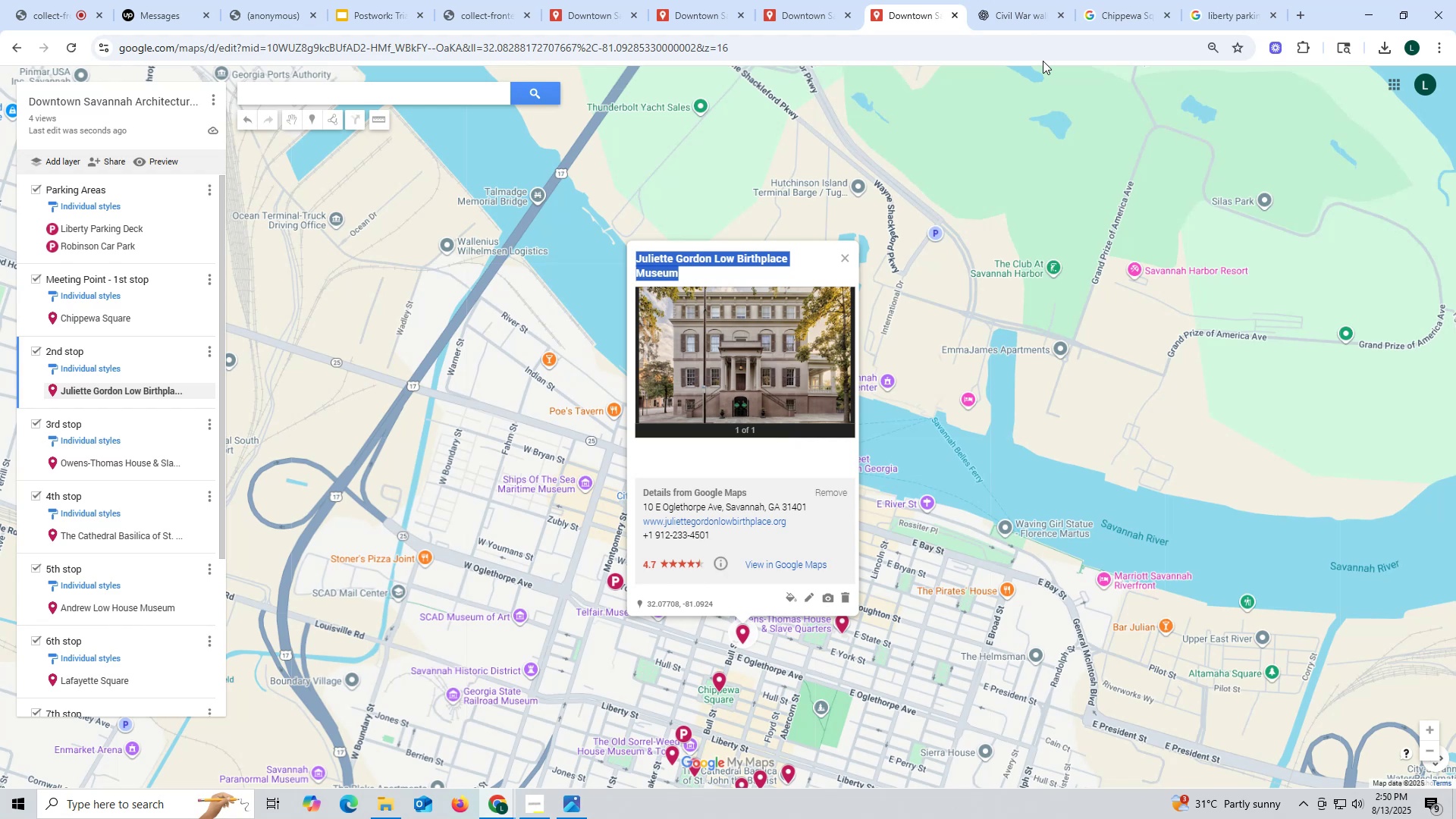 
mouse_move([959, 39])
 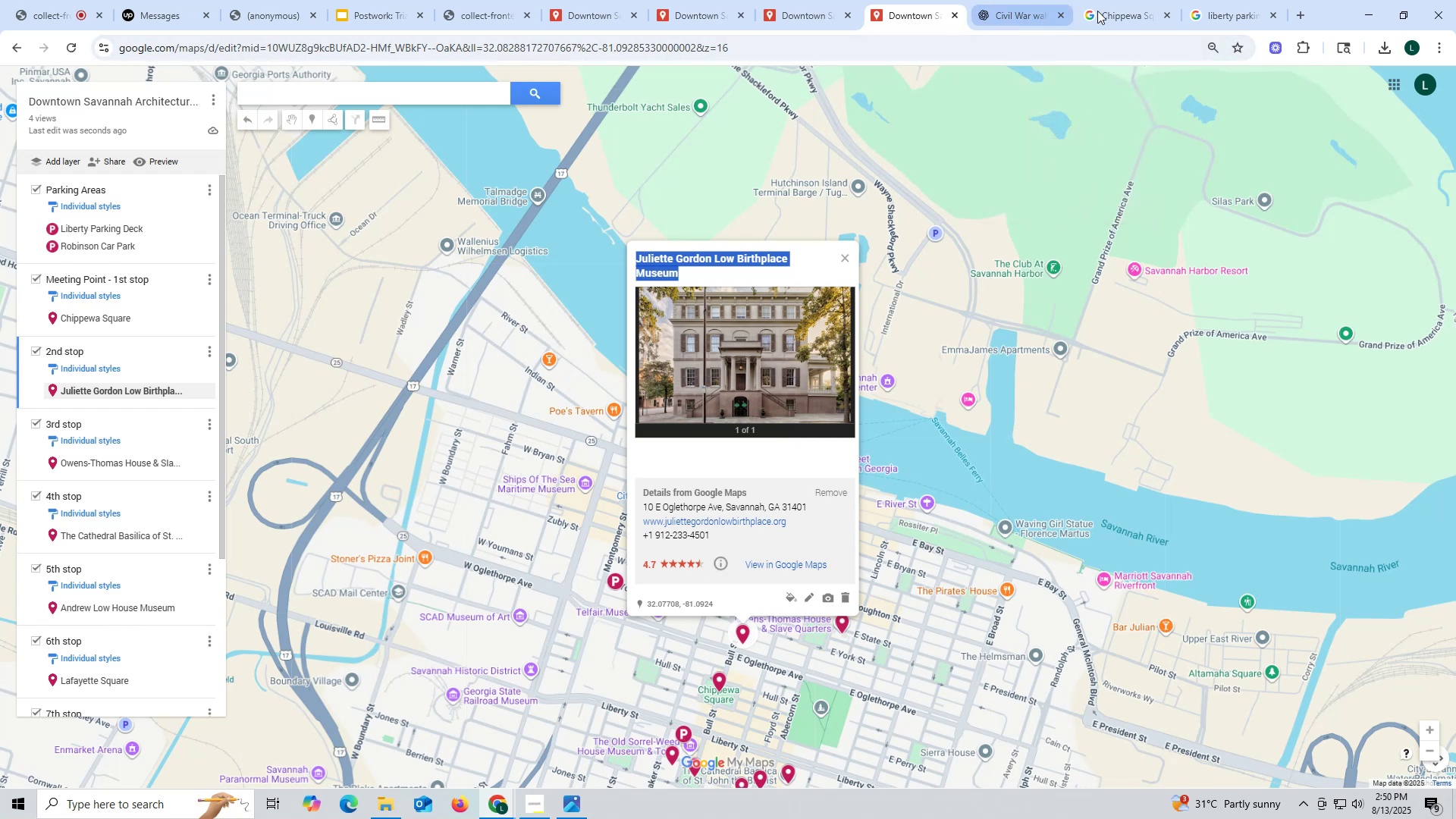 
left_click([1122, 7])
 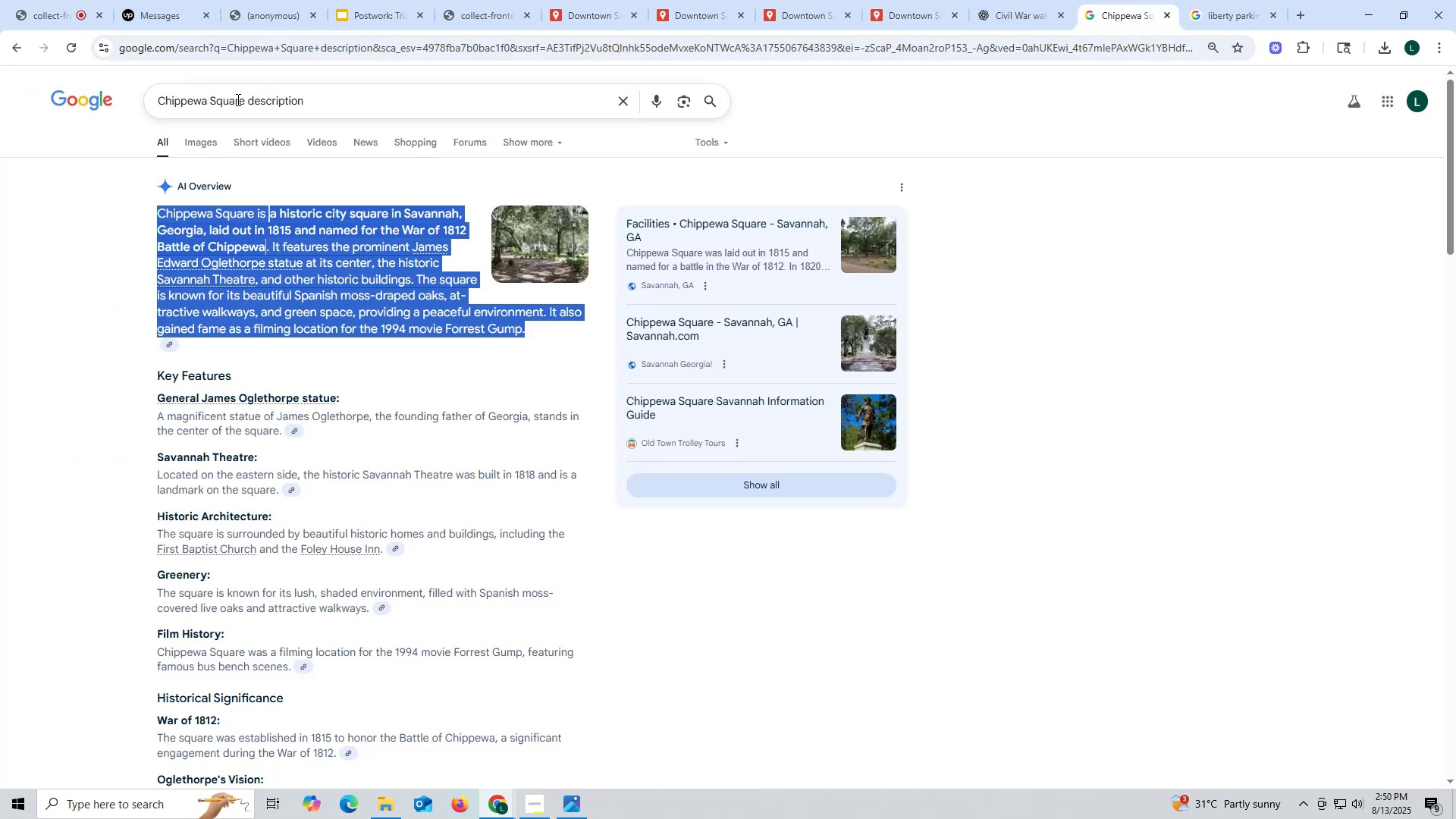 
left_click_drag(start_coordinate=[245, 102], to_coordinate=[111, 102])
 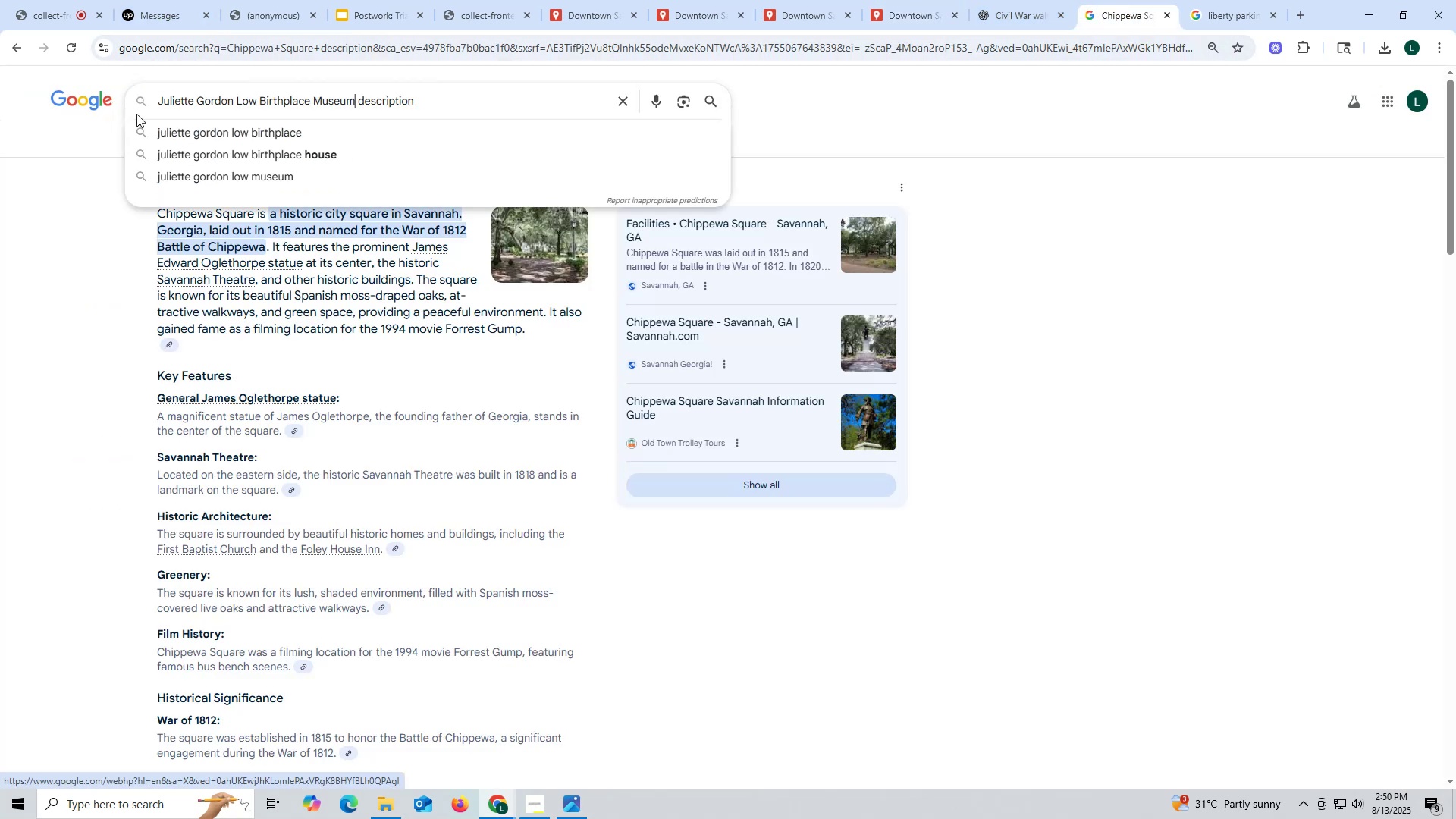 
key(Control+ControlLeft)
 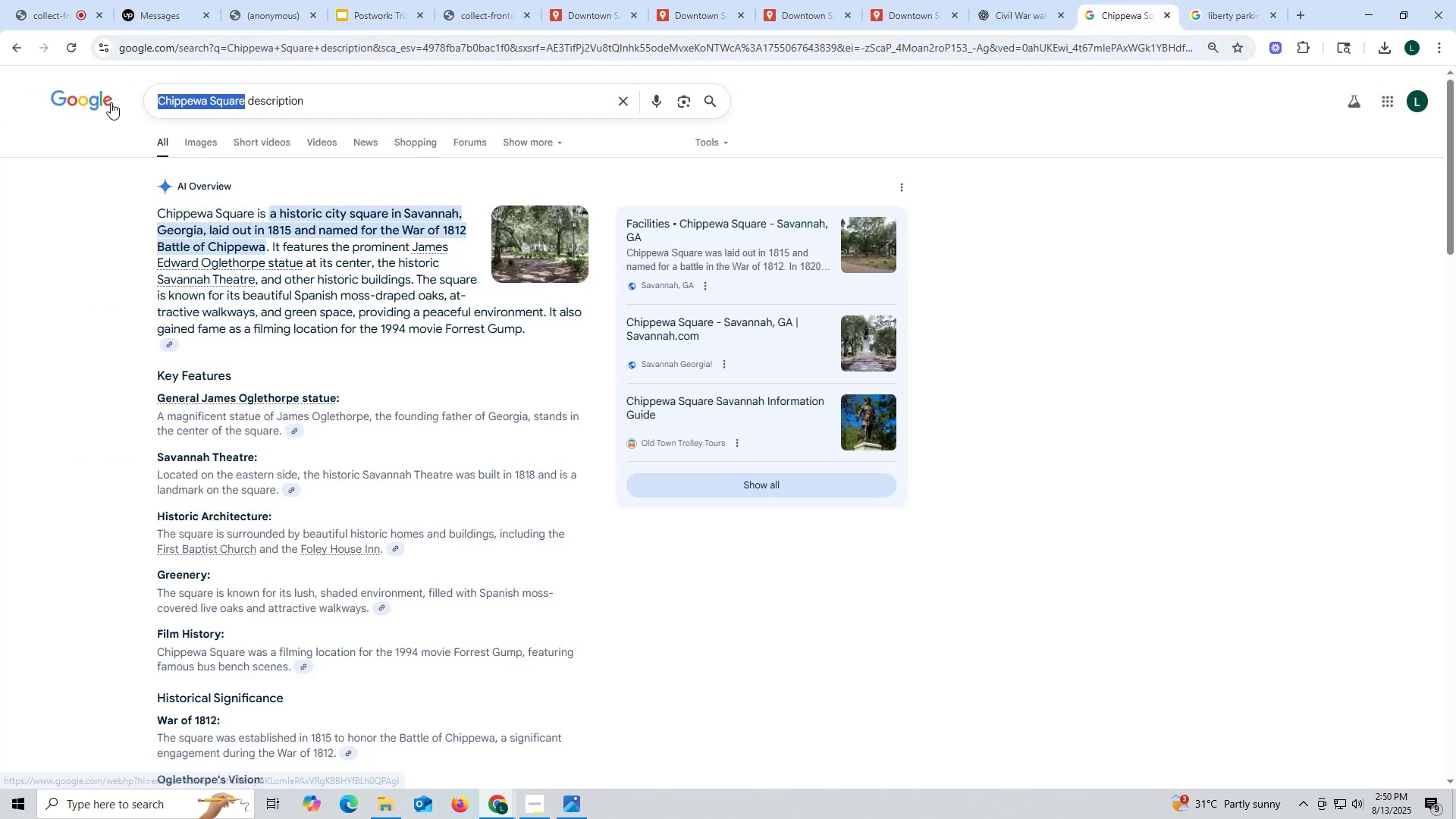 
key(Control+V)
 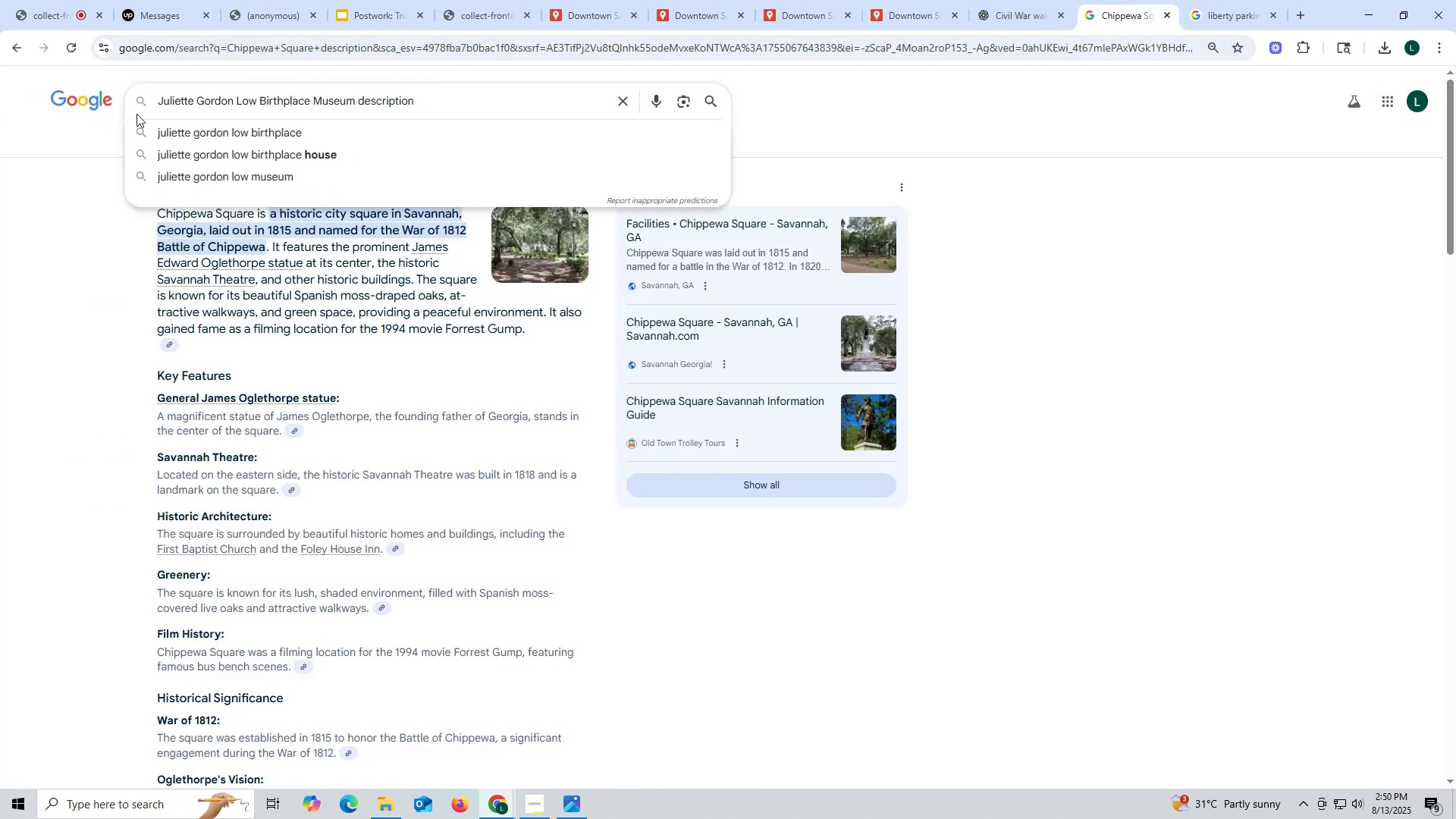 
key(Enter)
 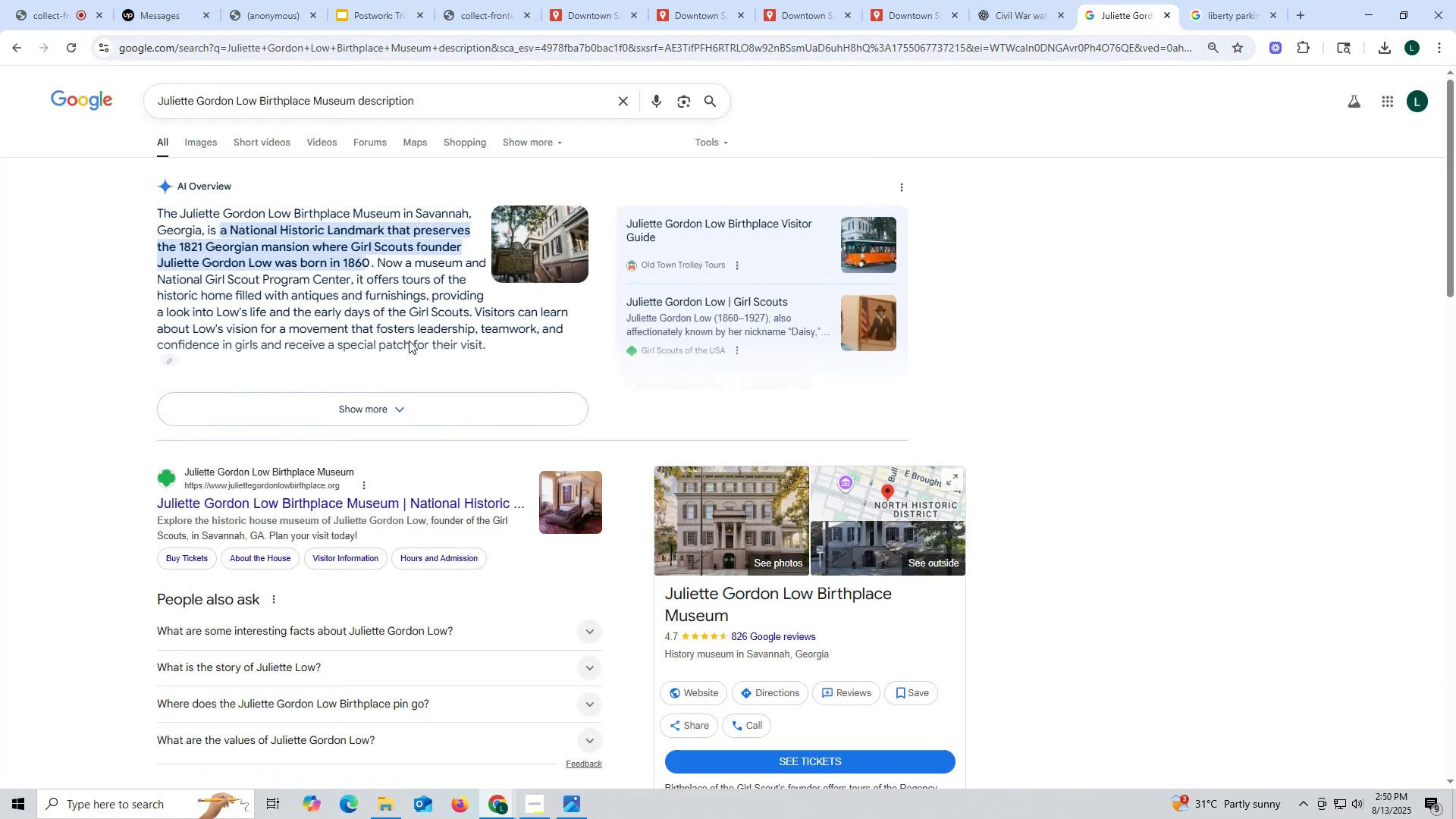 
left_click([405, 407])
 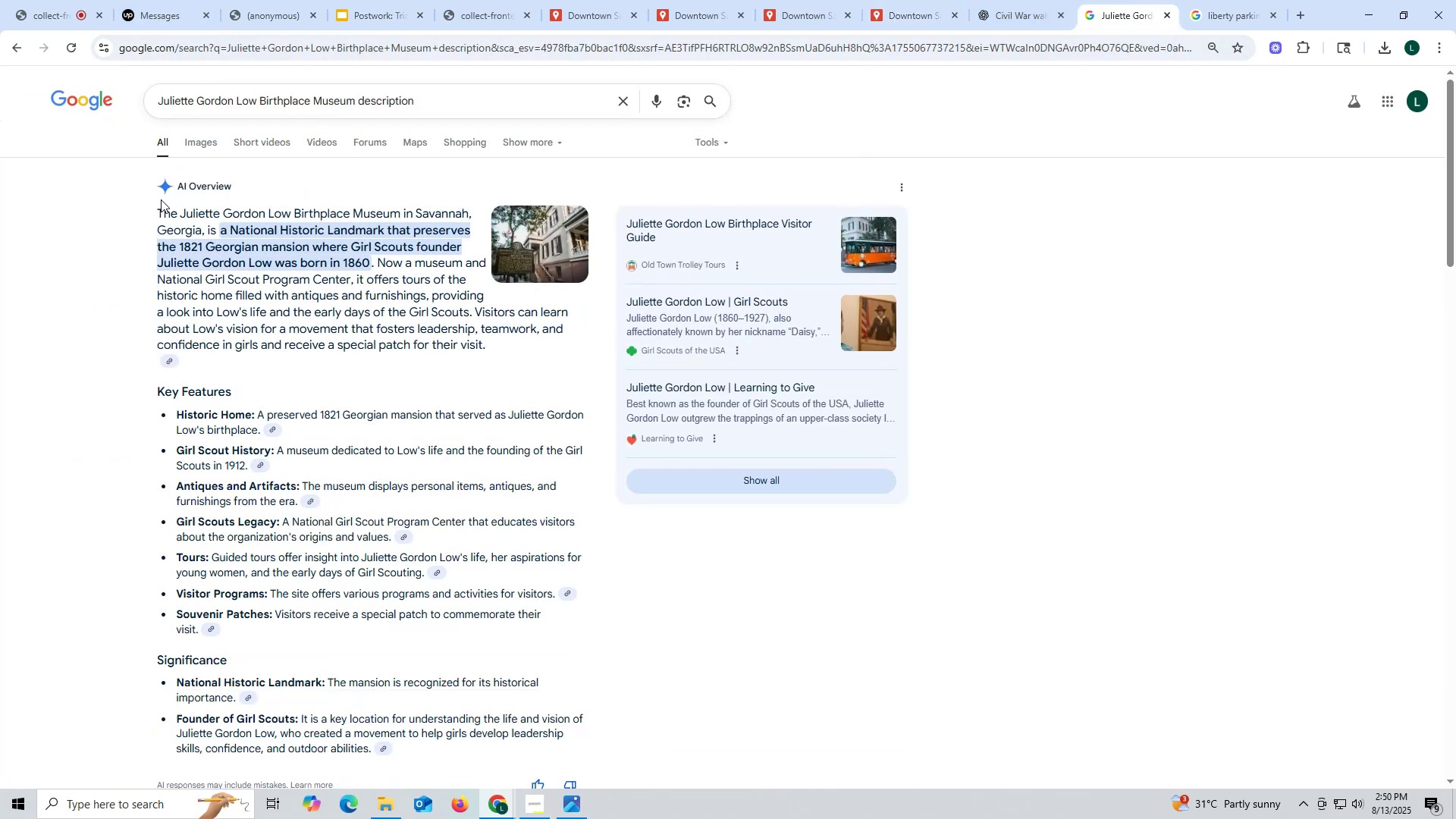 
left_click_drag(start_coordinate=[150, 202], to_coordinate=[510, 344])
 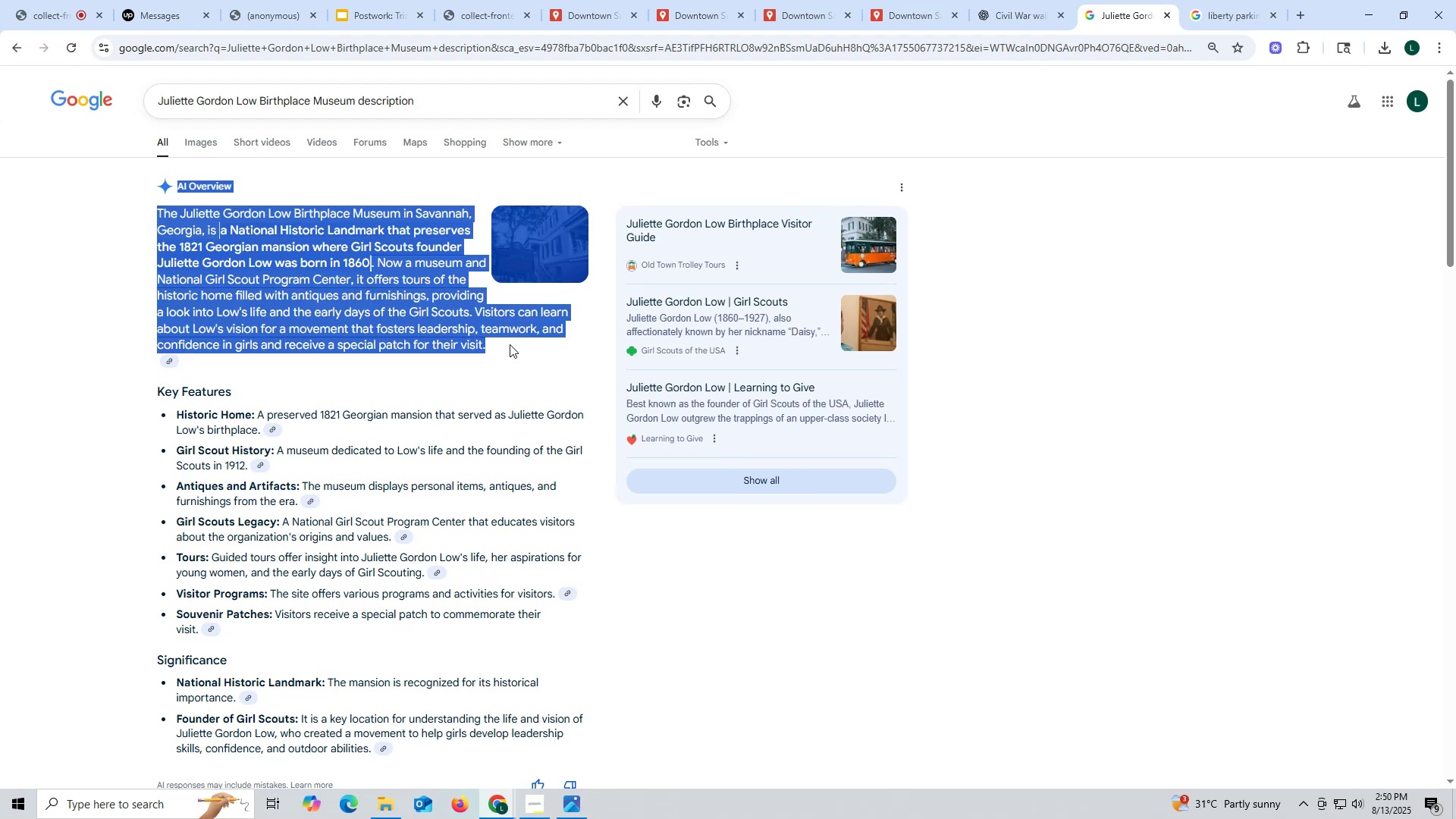 
key(Control+ControlLeft)
 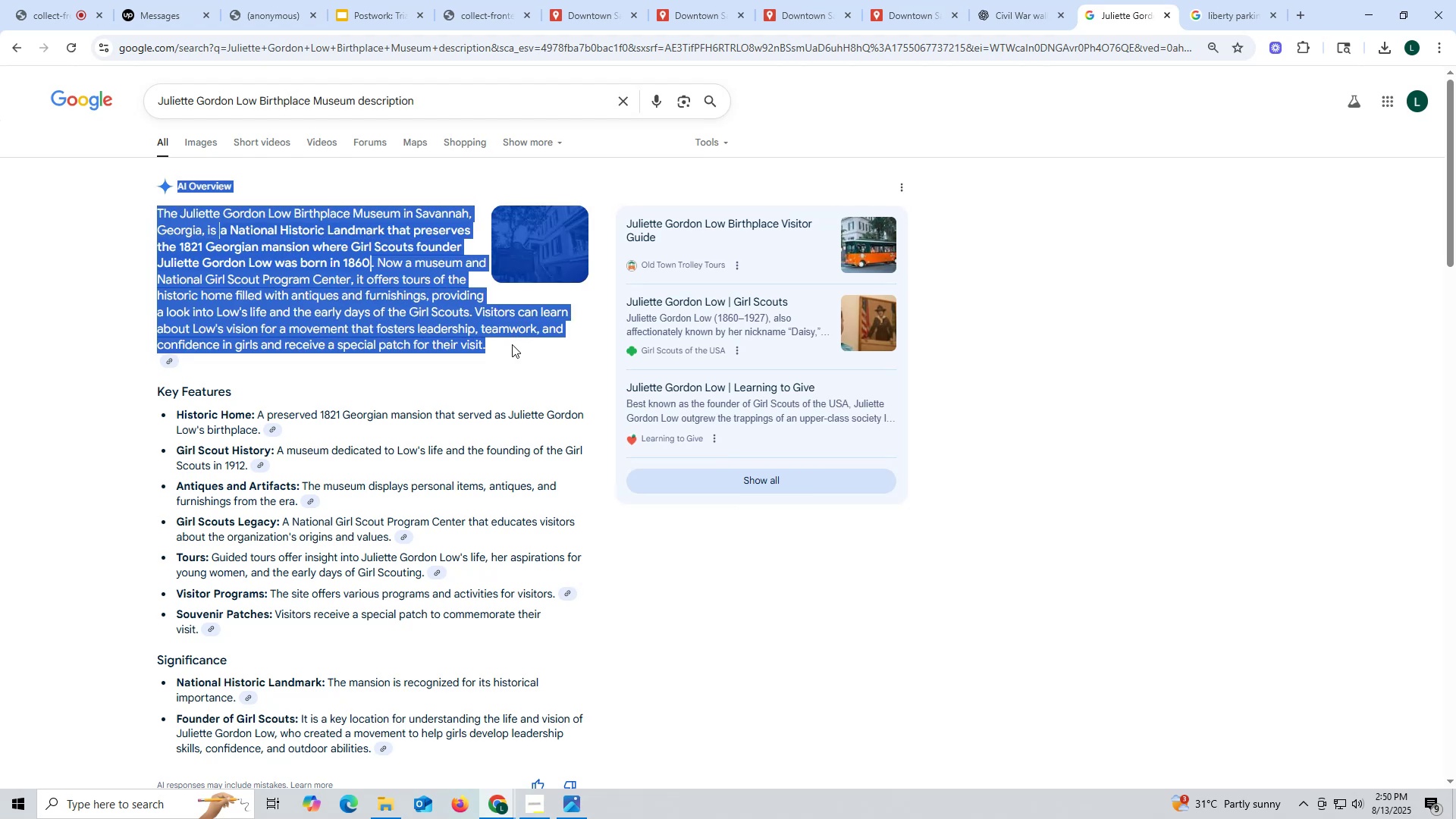 
key(Control+C)
 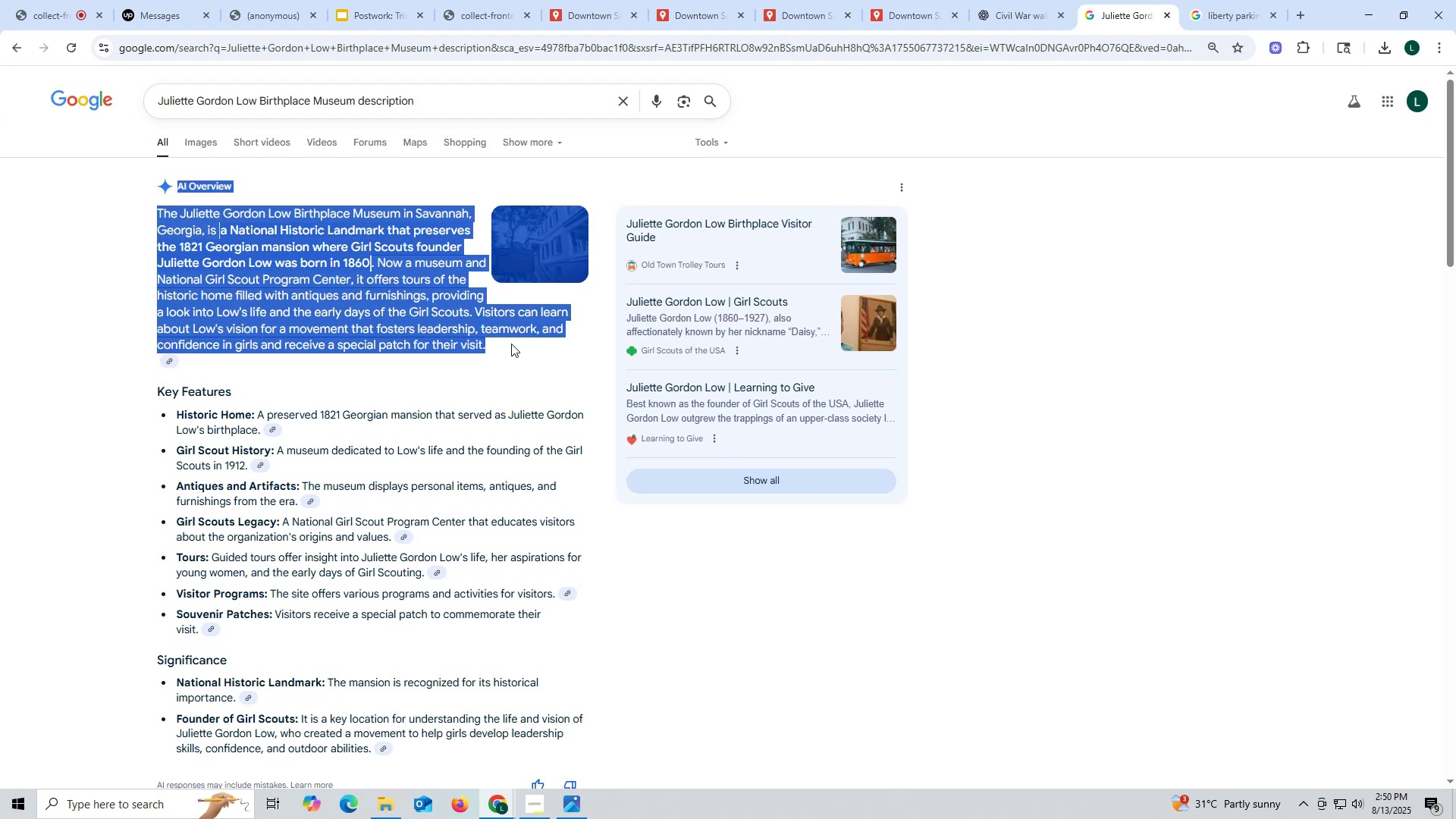 
key(Control+ControlLeft)
 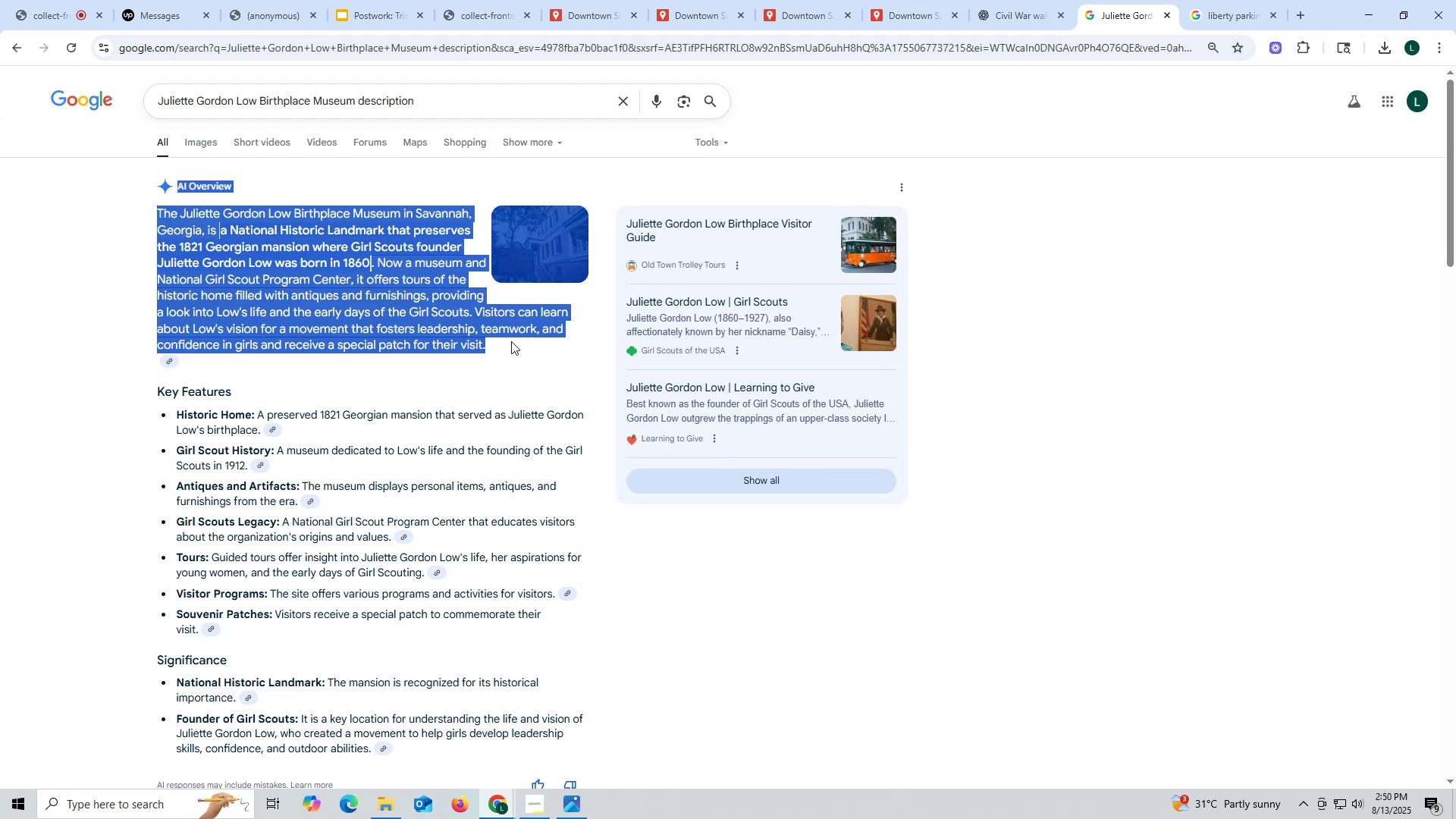 
key(Control+C)
 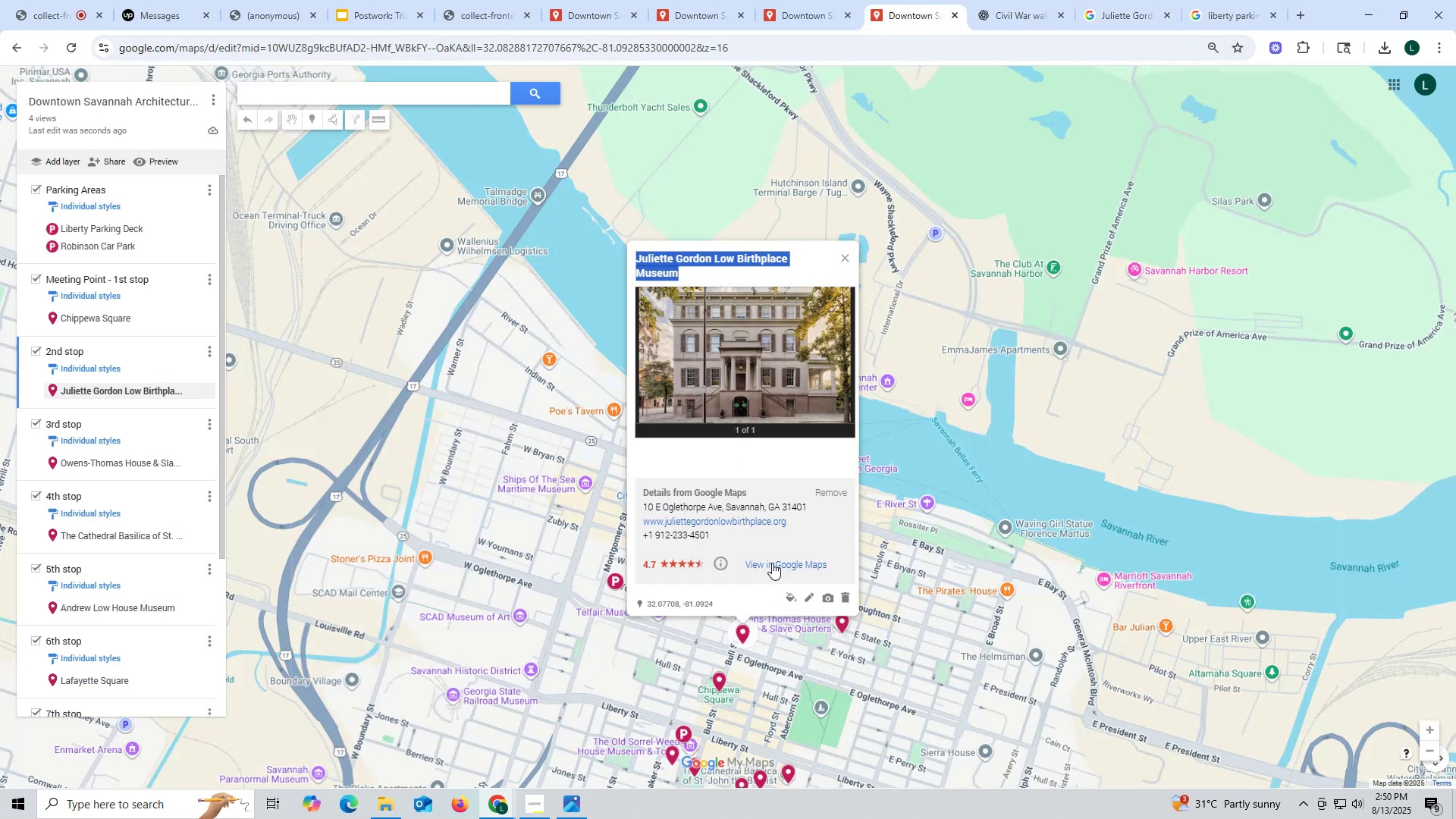 
left_click([808, 599])
 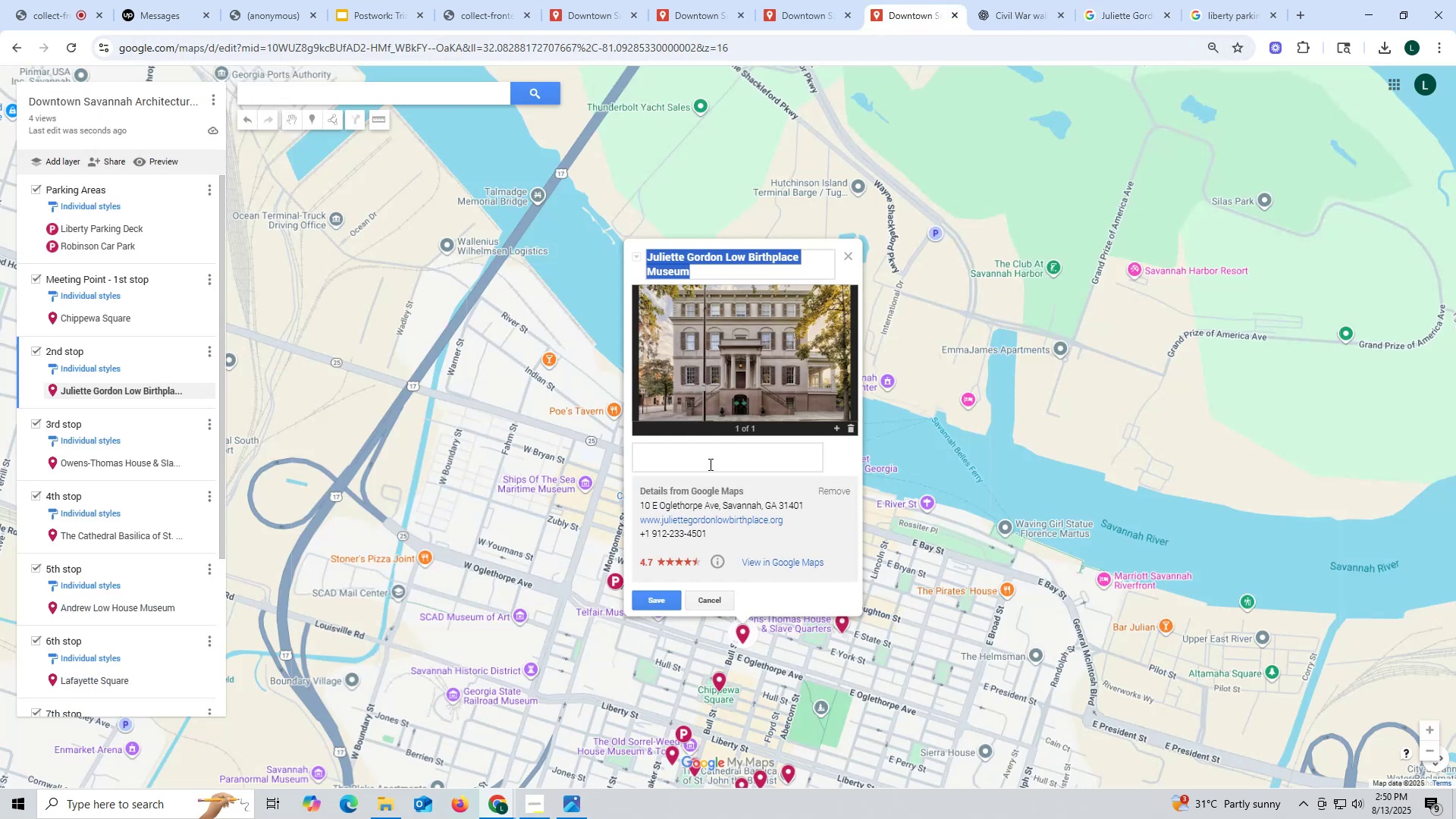 
key(Control+ControlLeft)
 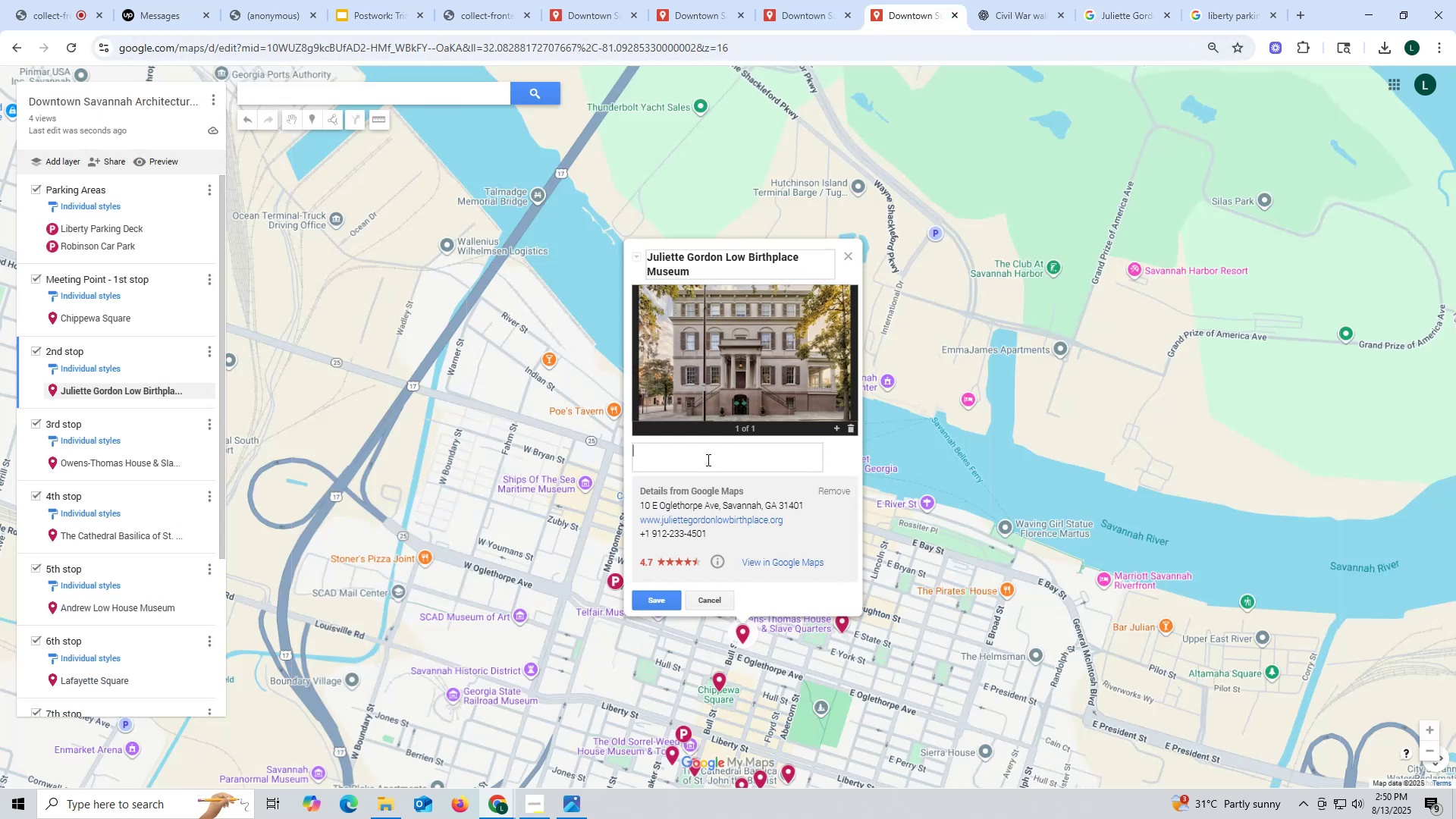 
left_click([707, 460])
 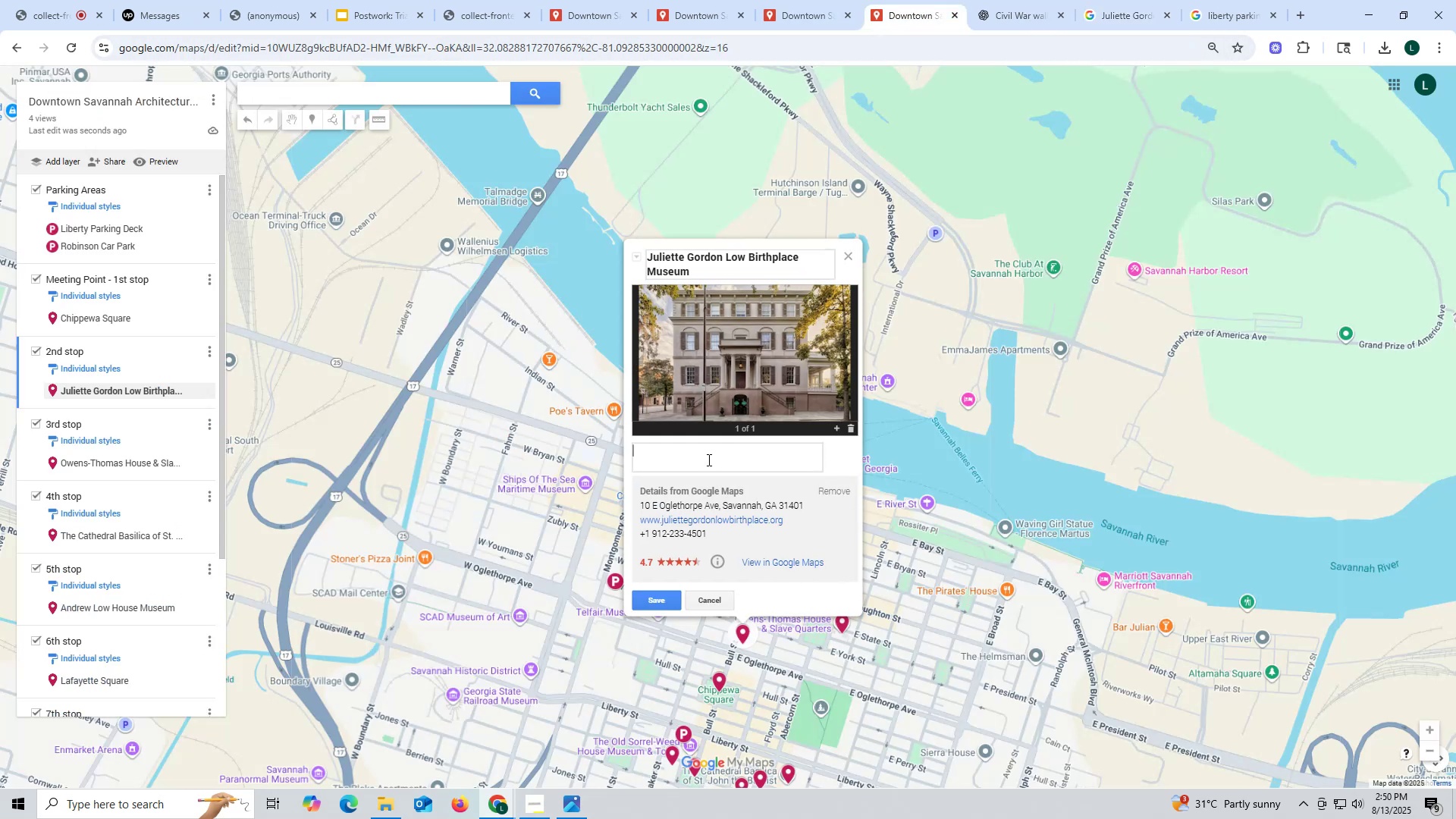 
key(Control+V)
 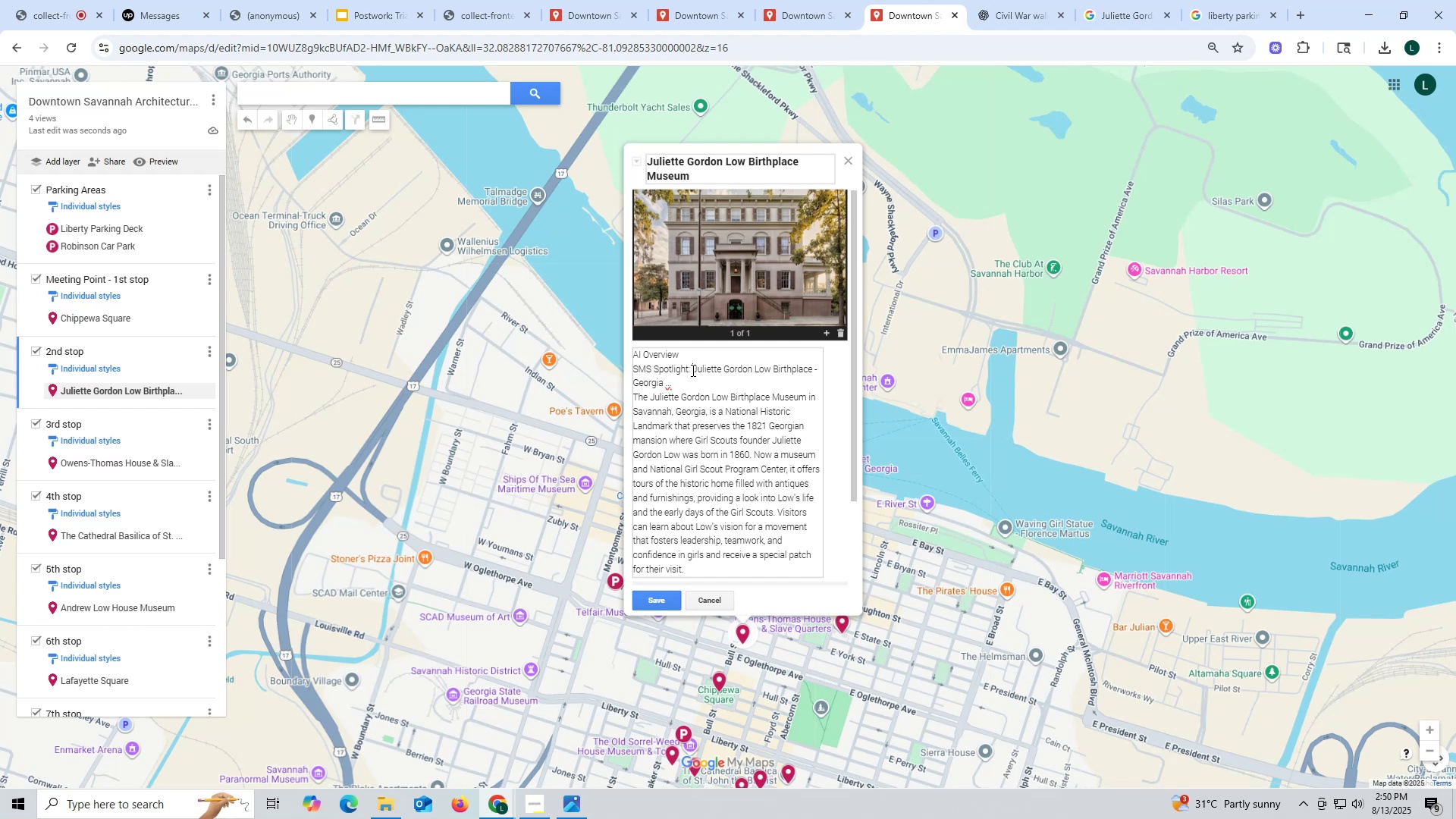 
wait(7.94)
 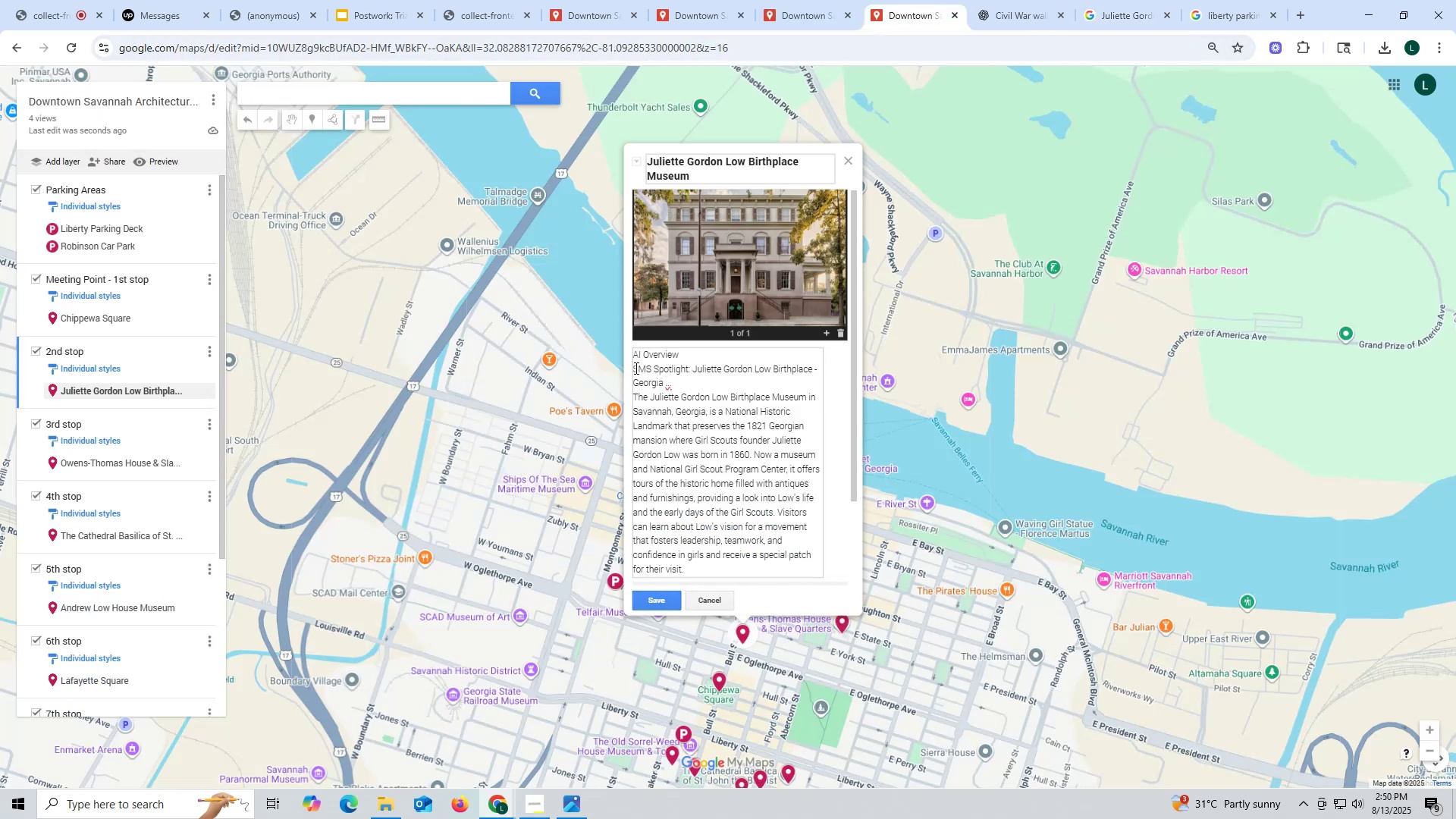 
left_click([635, 396])
 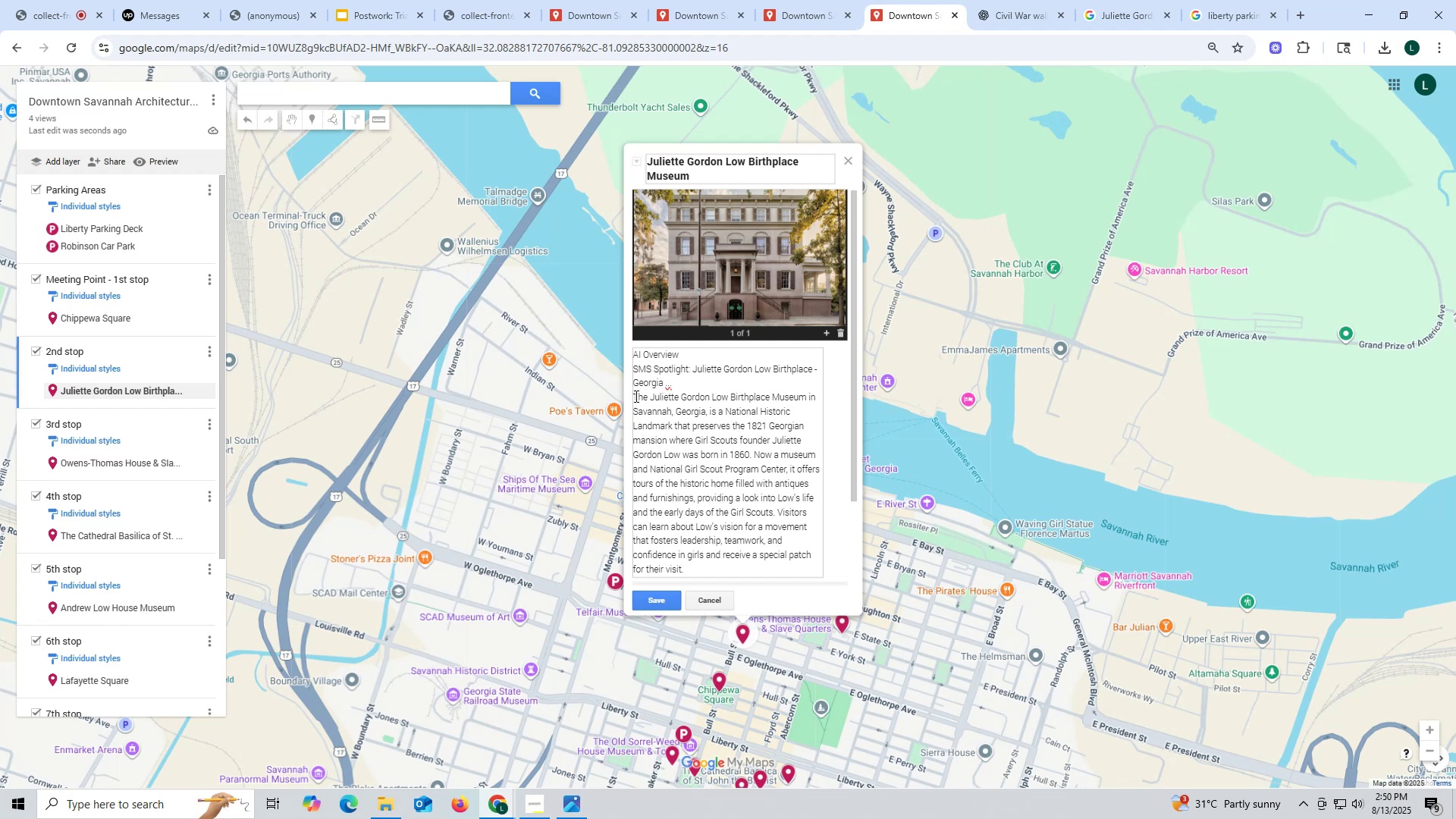 
hold_key(key=Backspace, duration=1.53)
 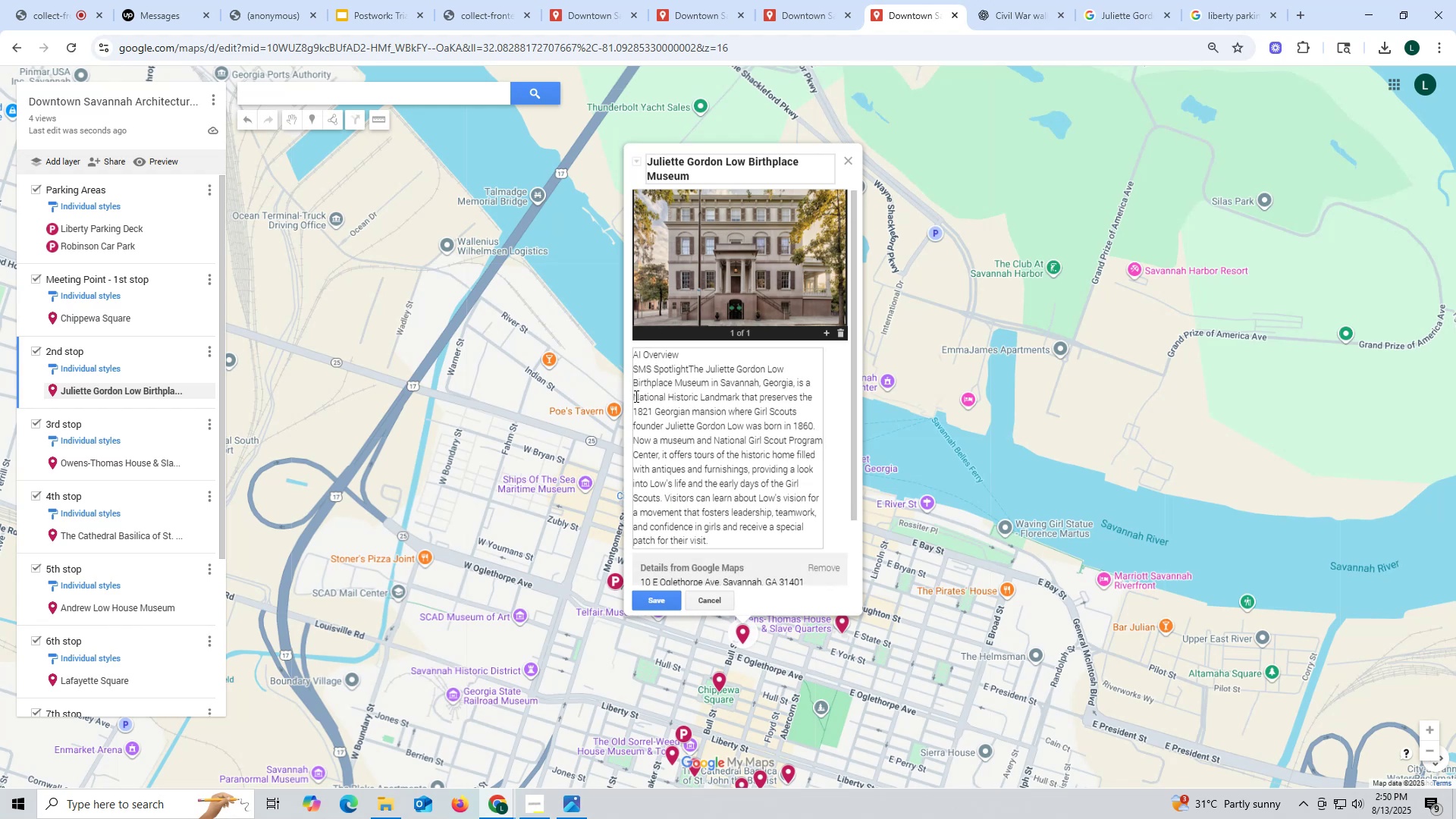 
hold_key(key=Backspace, duration=1.52)
 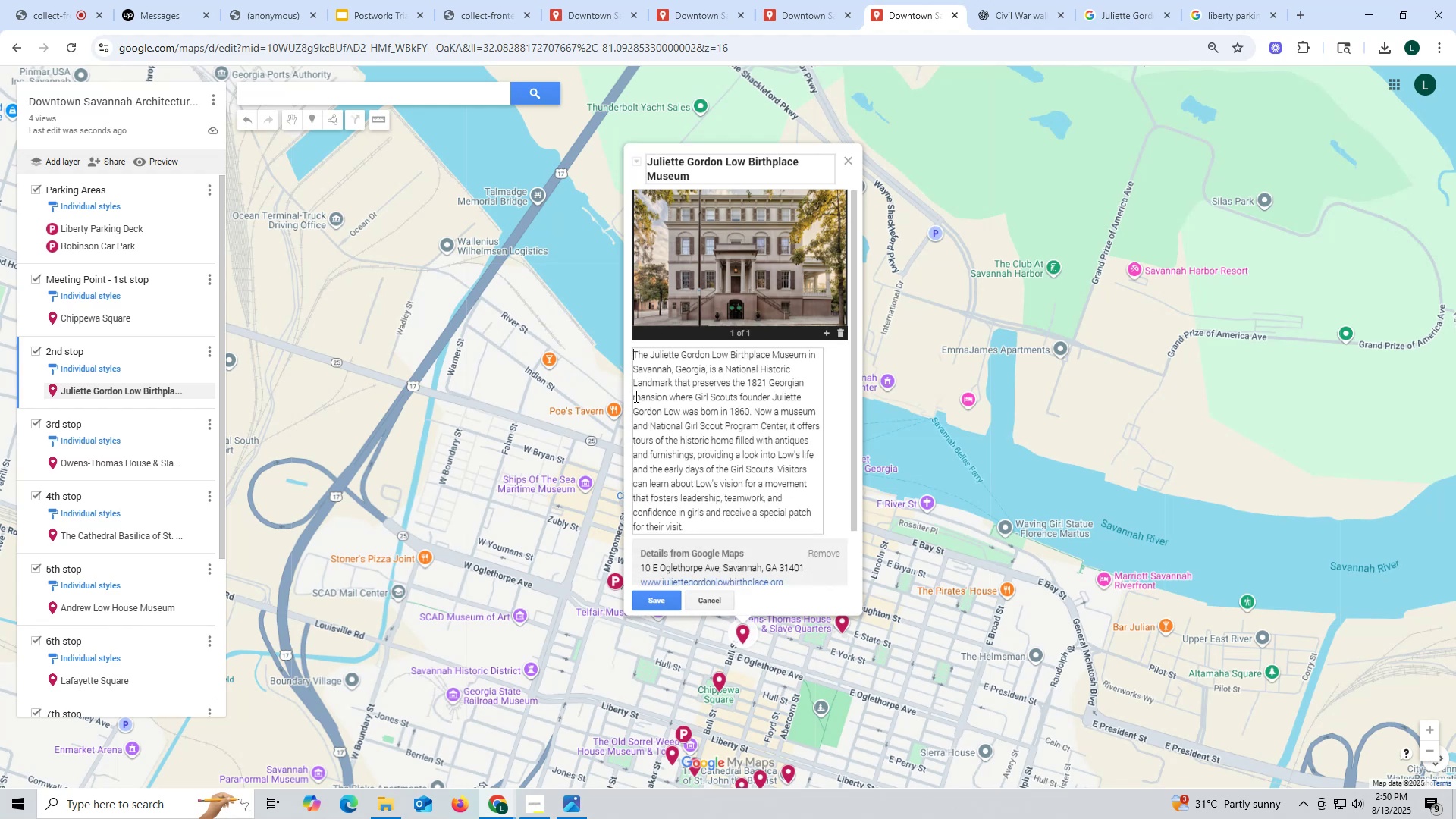 
key(Backspace)
 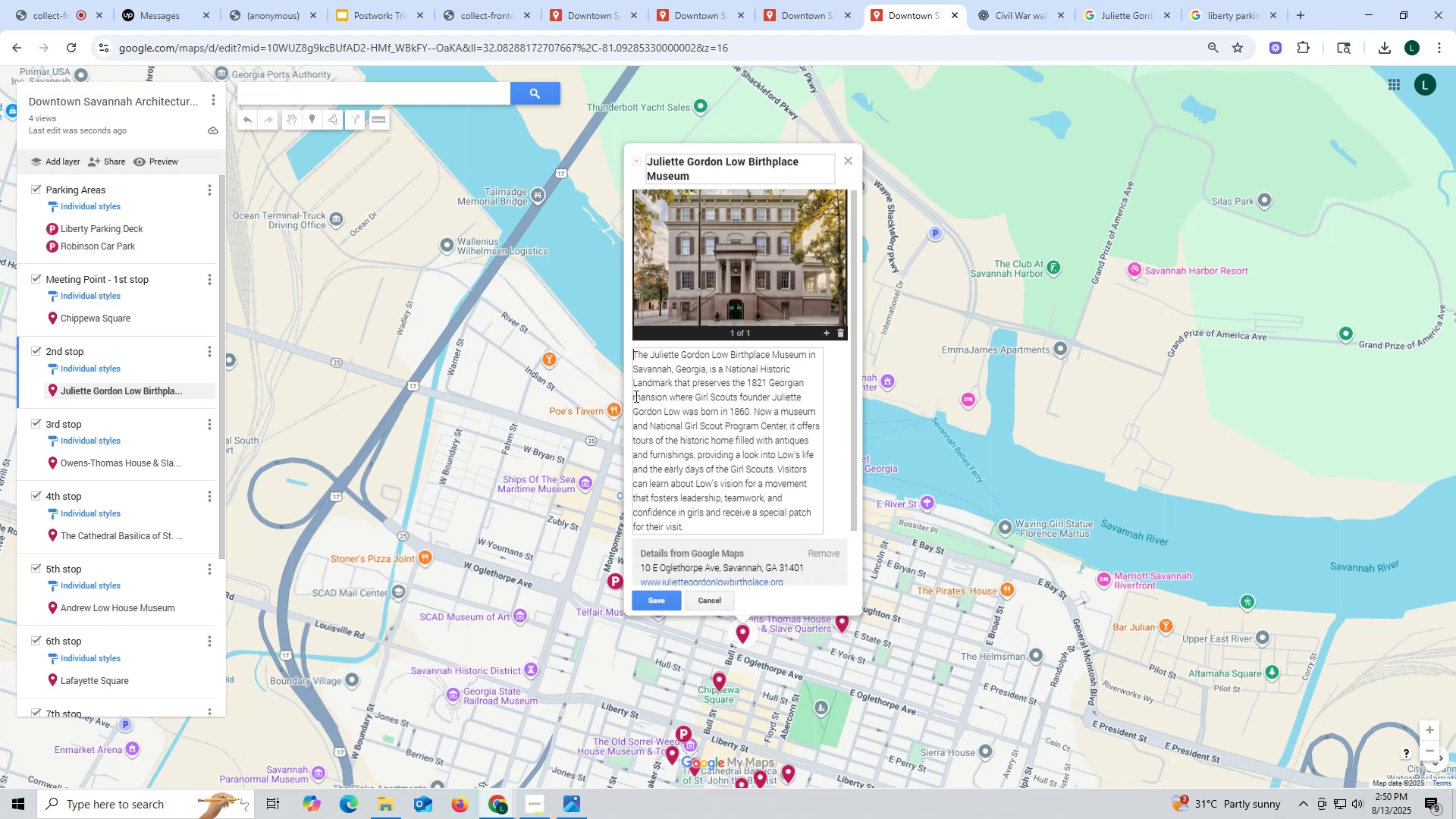 
key(Backspace)
 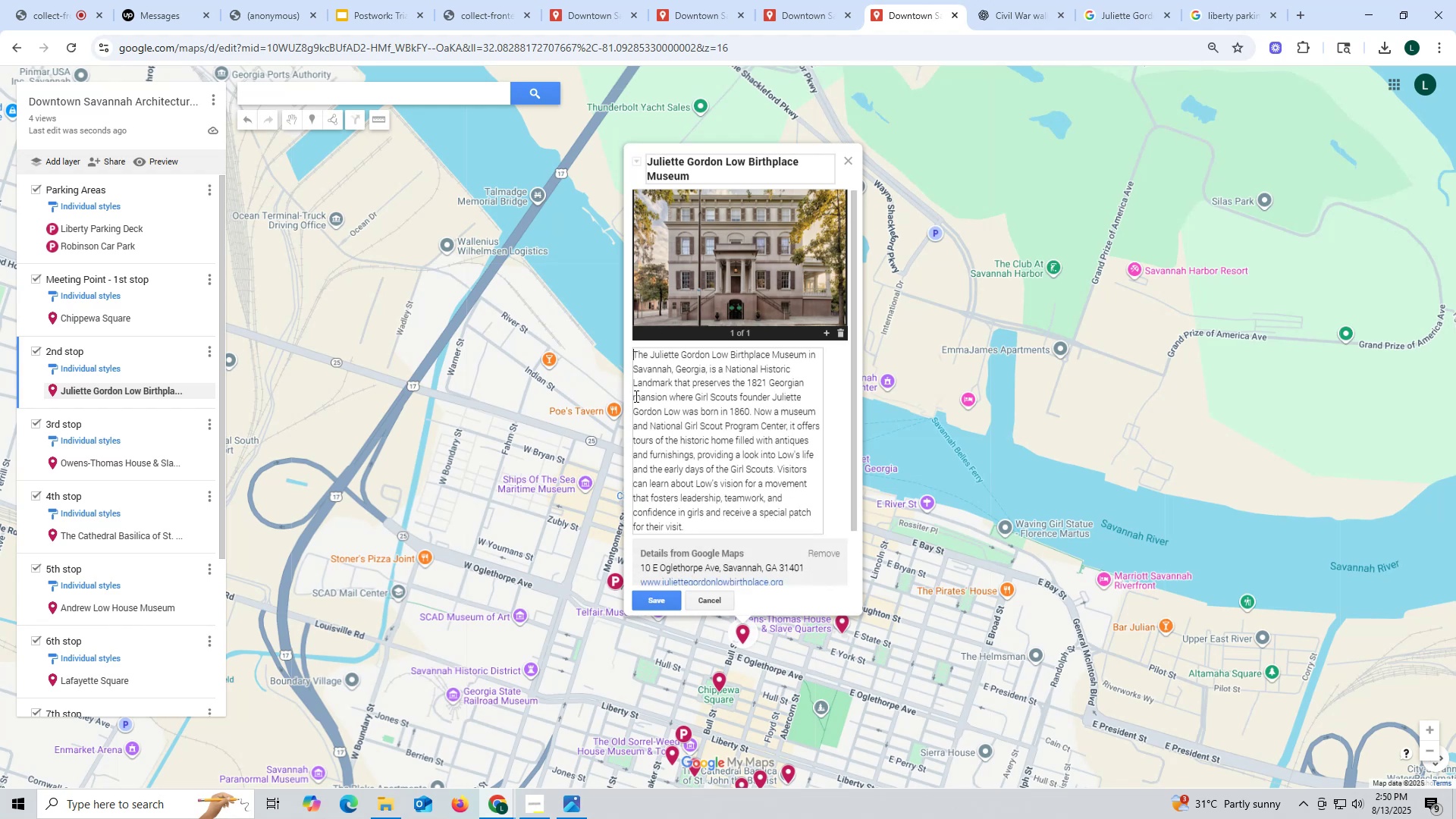 
key(Backspace)
 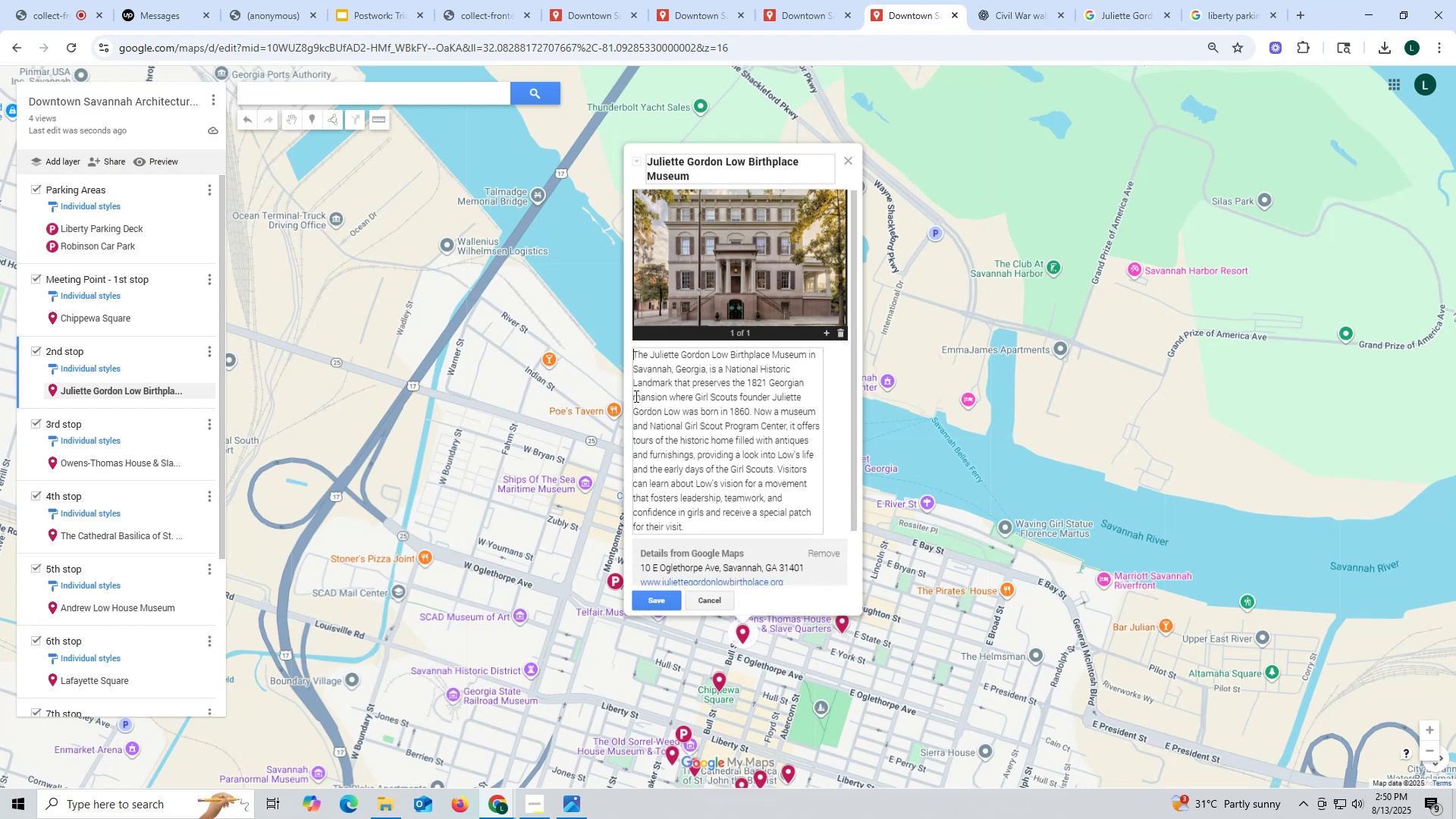 
key(Backspace)
 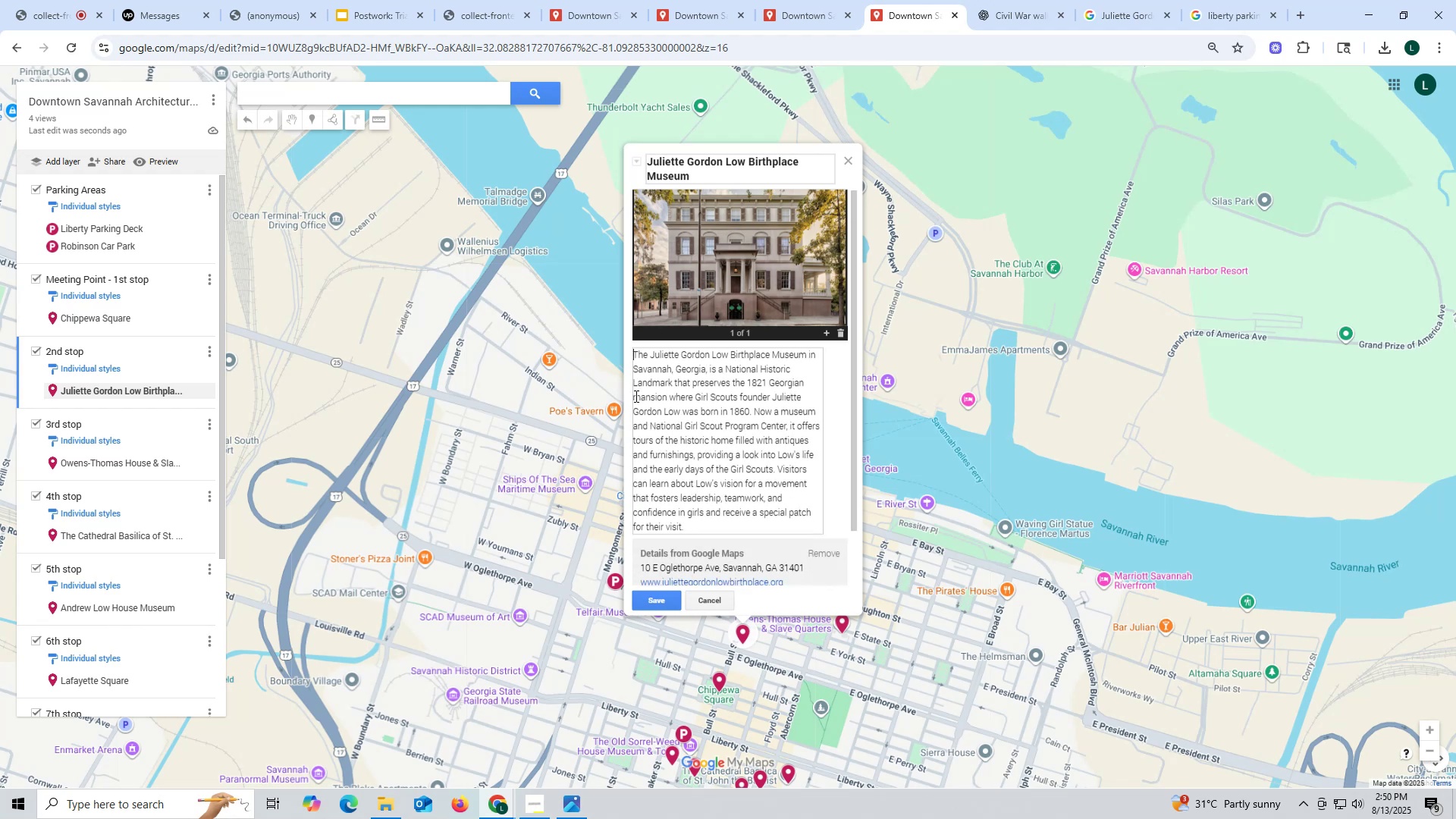 
key(Backspace)
 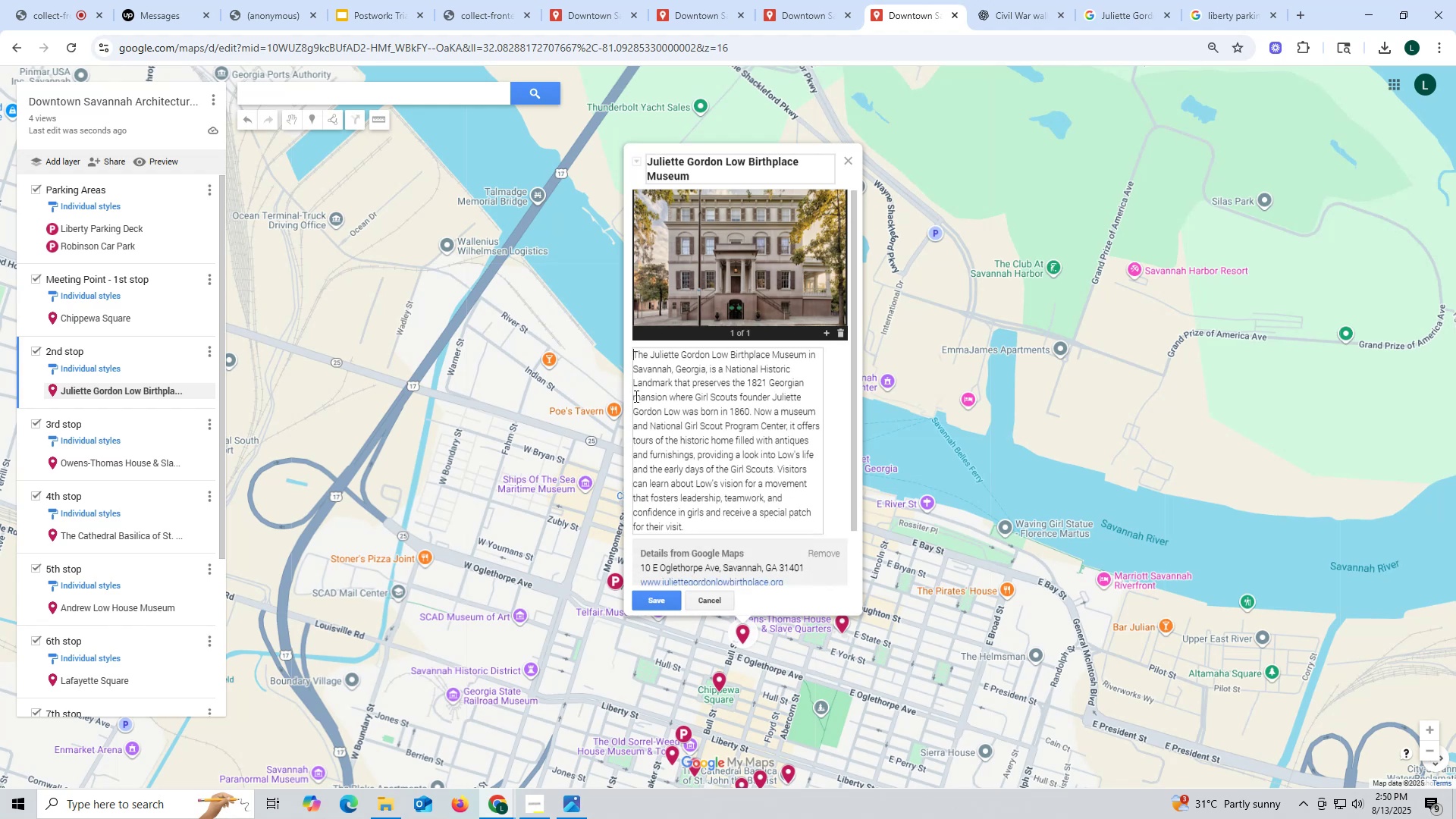 
key(Backspace)
 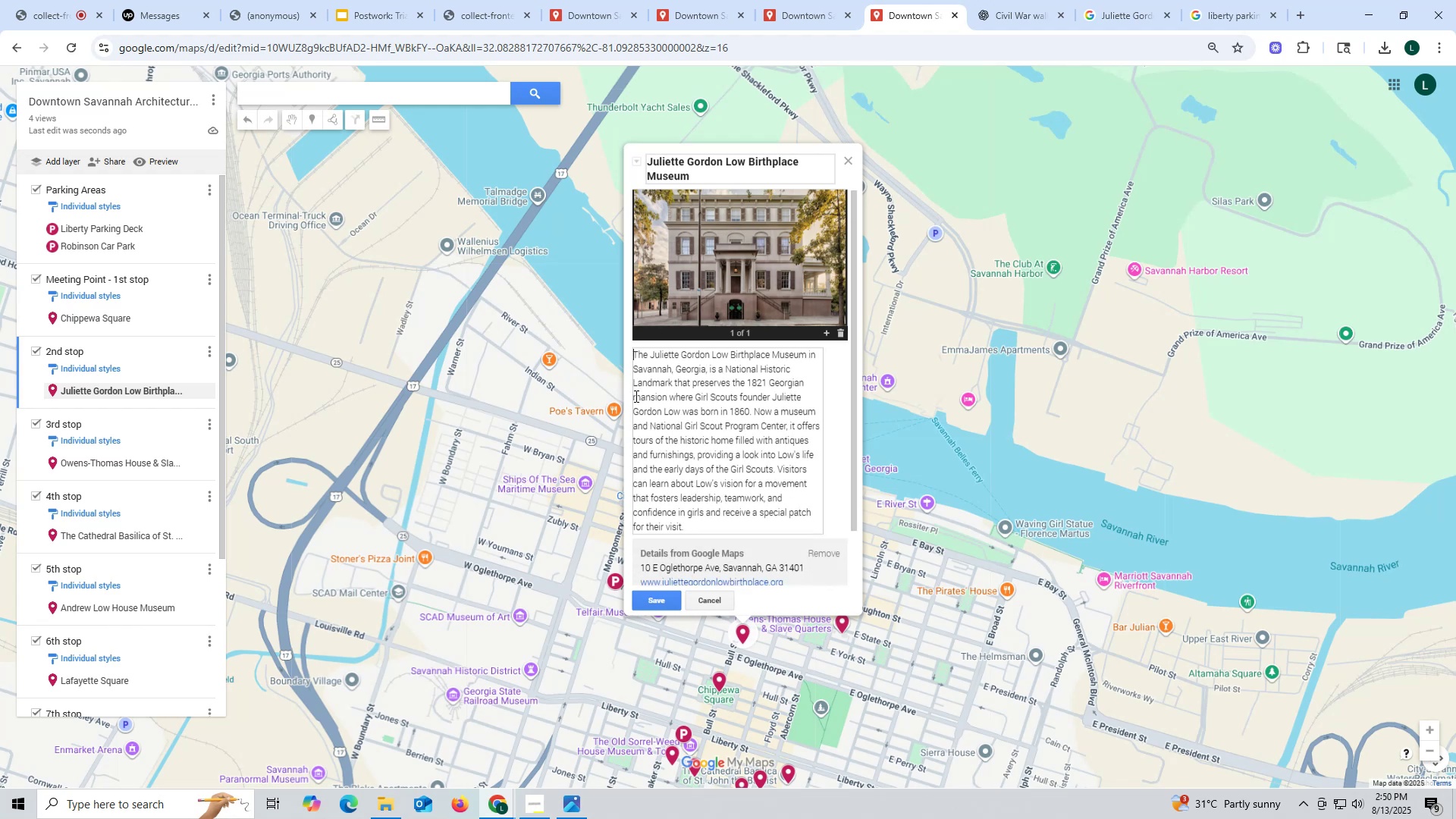 
key(Backspace)
 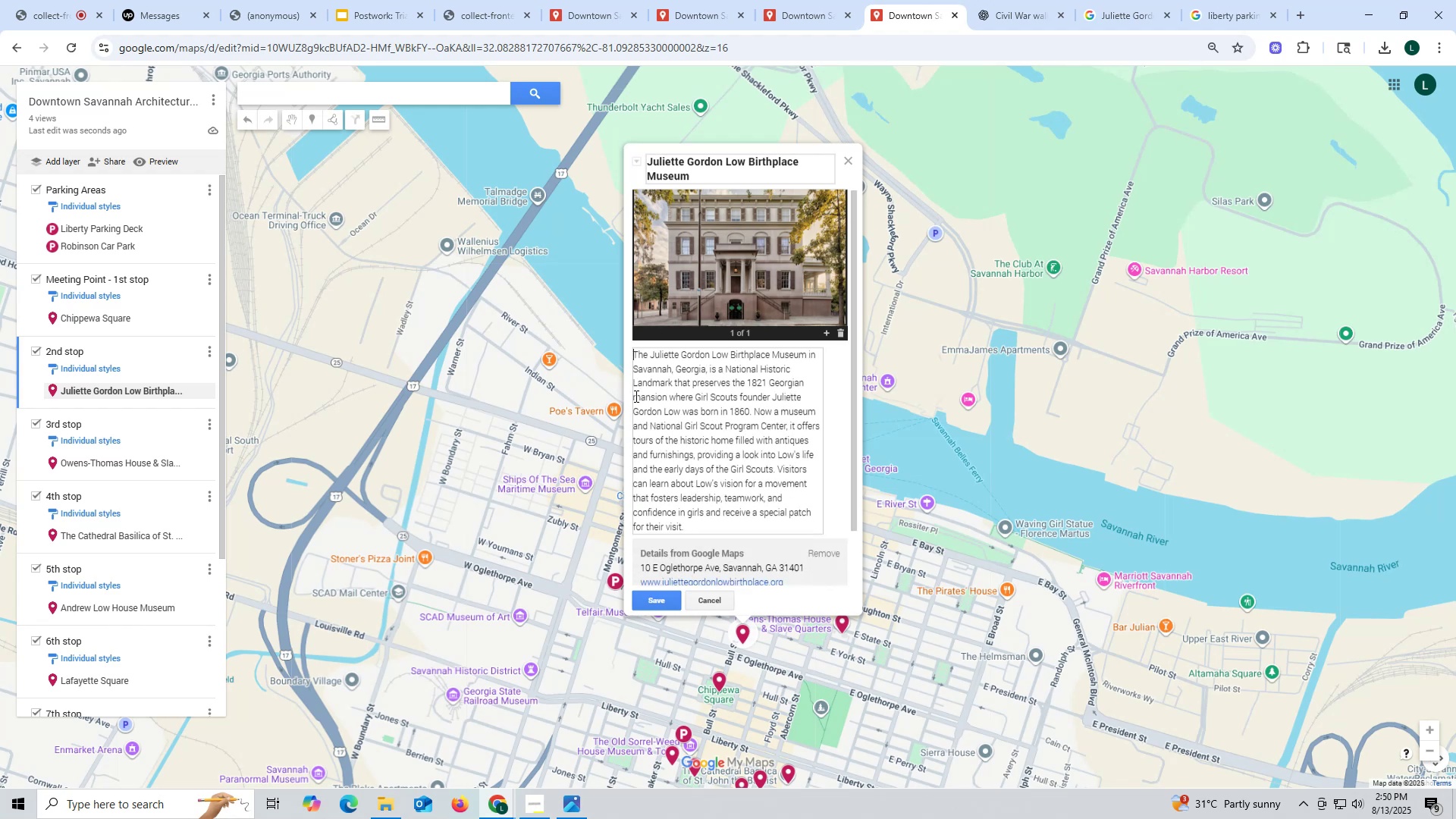 
key(Backspace)
 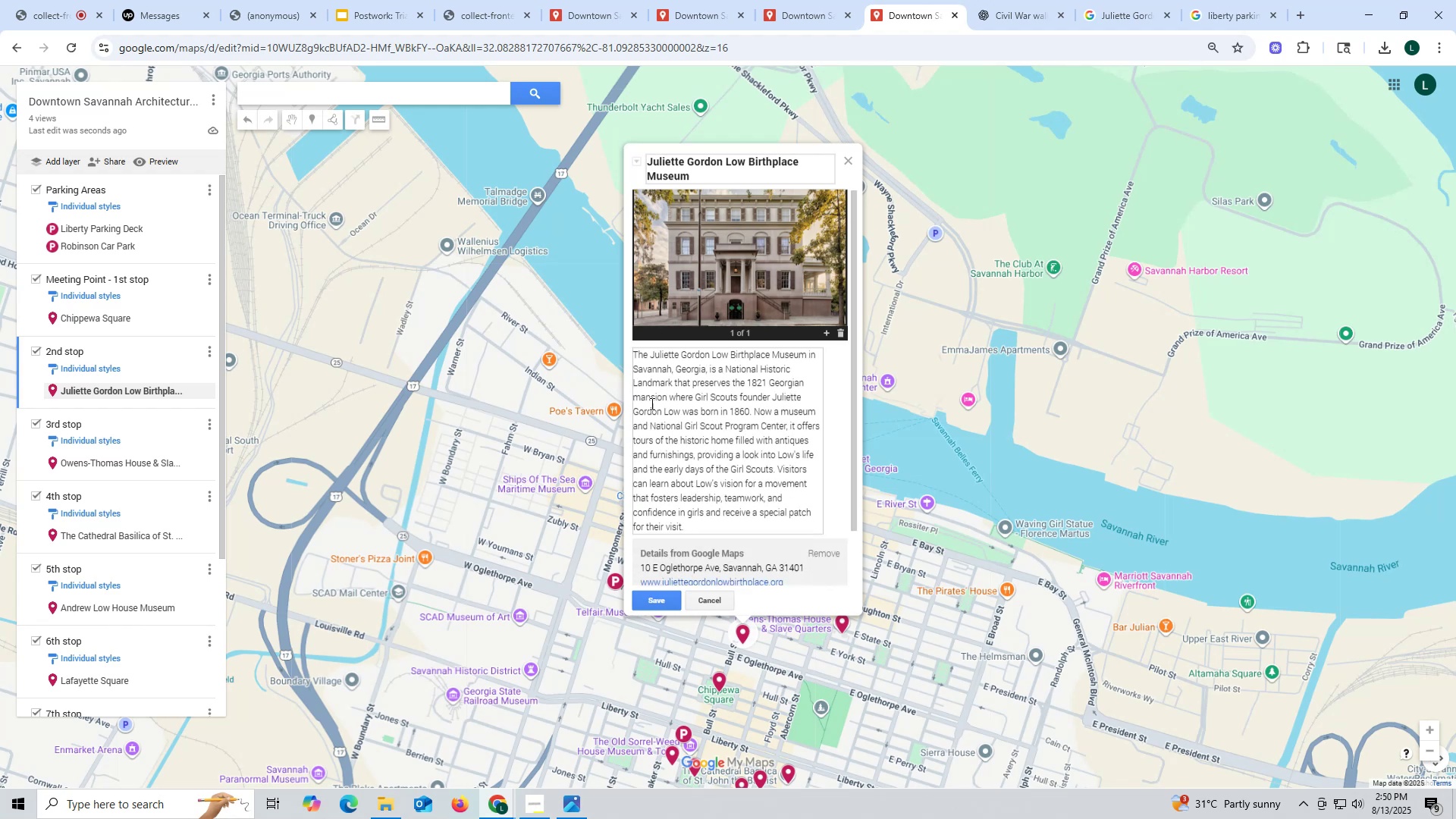 
key(Backspace)
 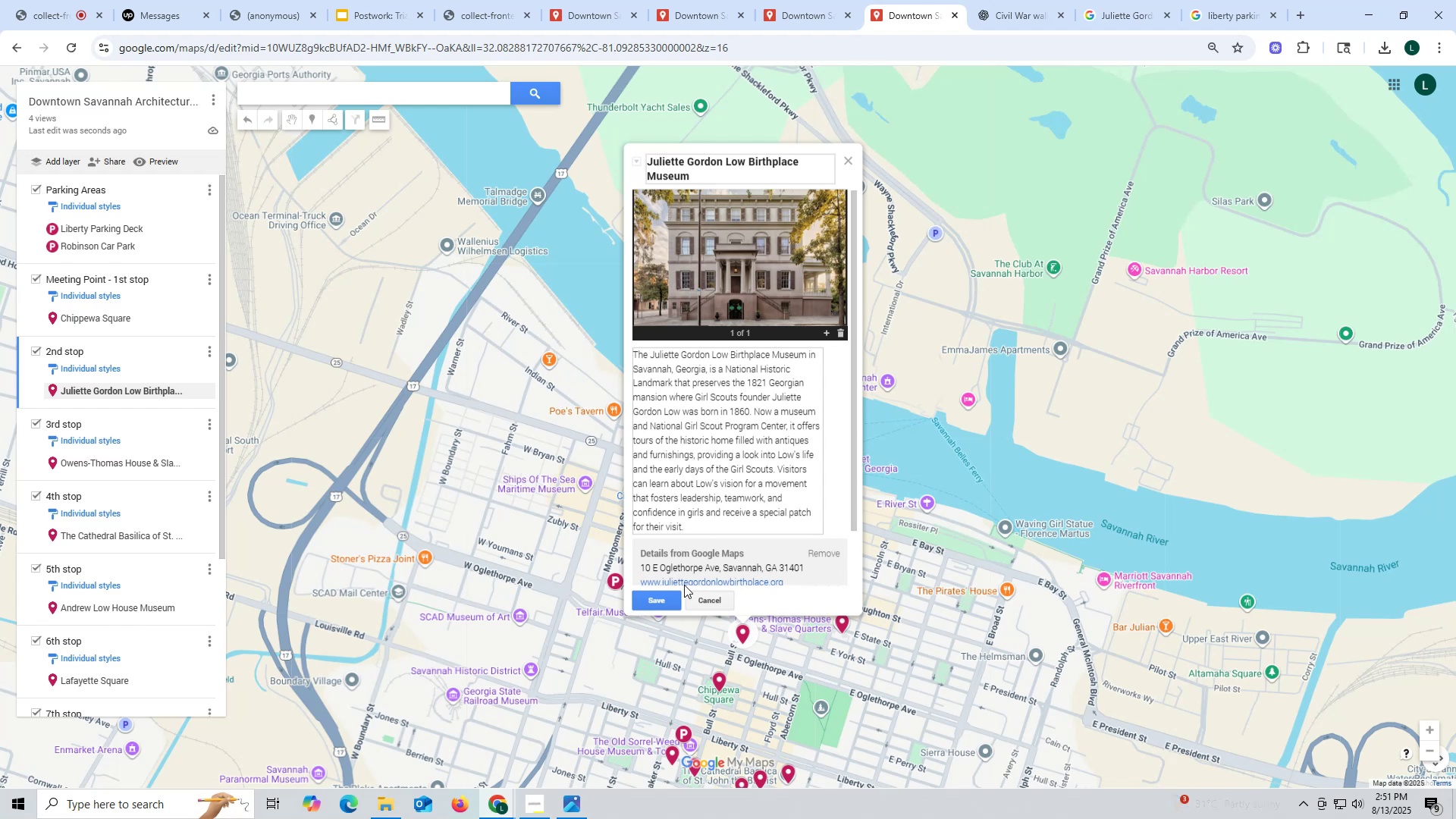 
left_click([674, 599])
 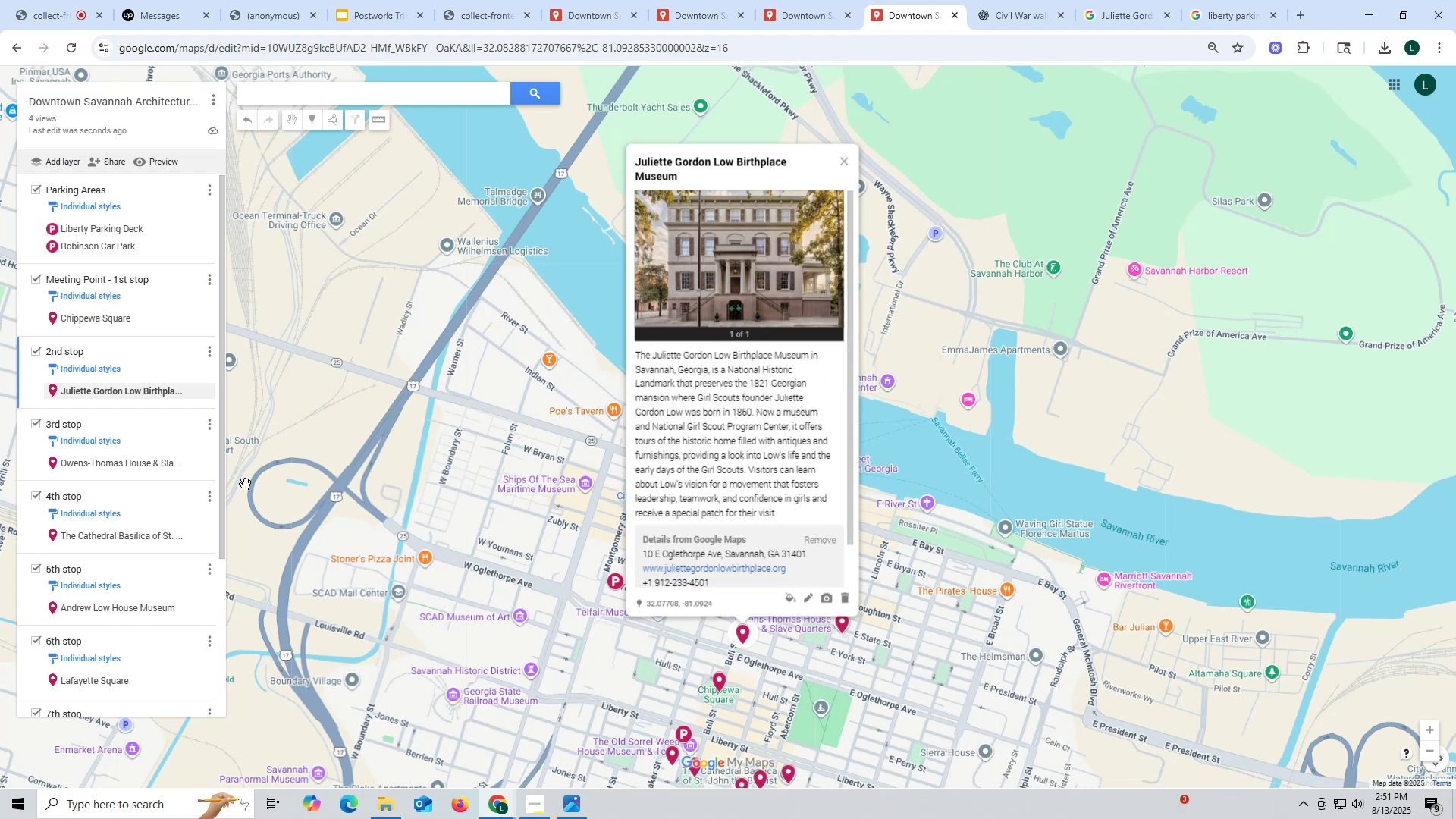 
left_click([142, 463])
 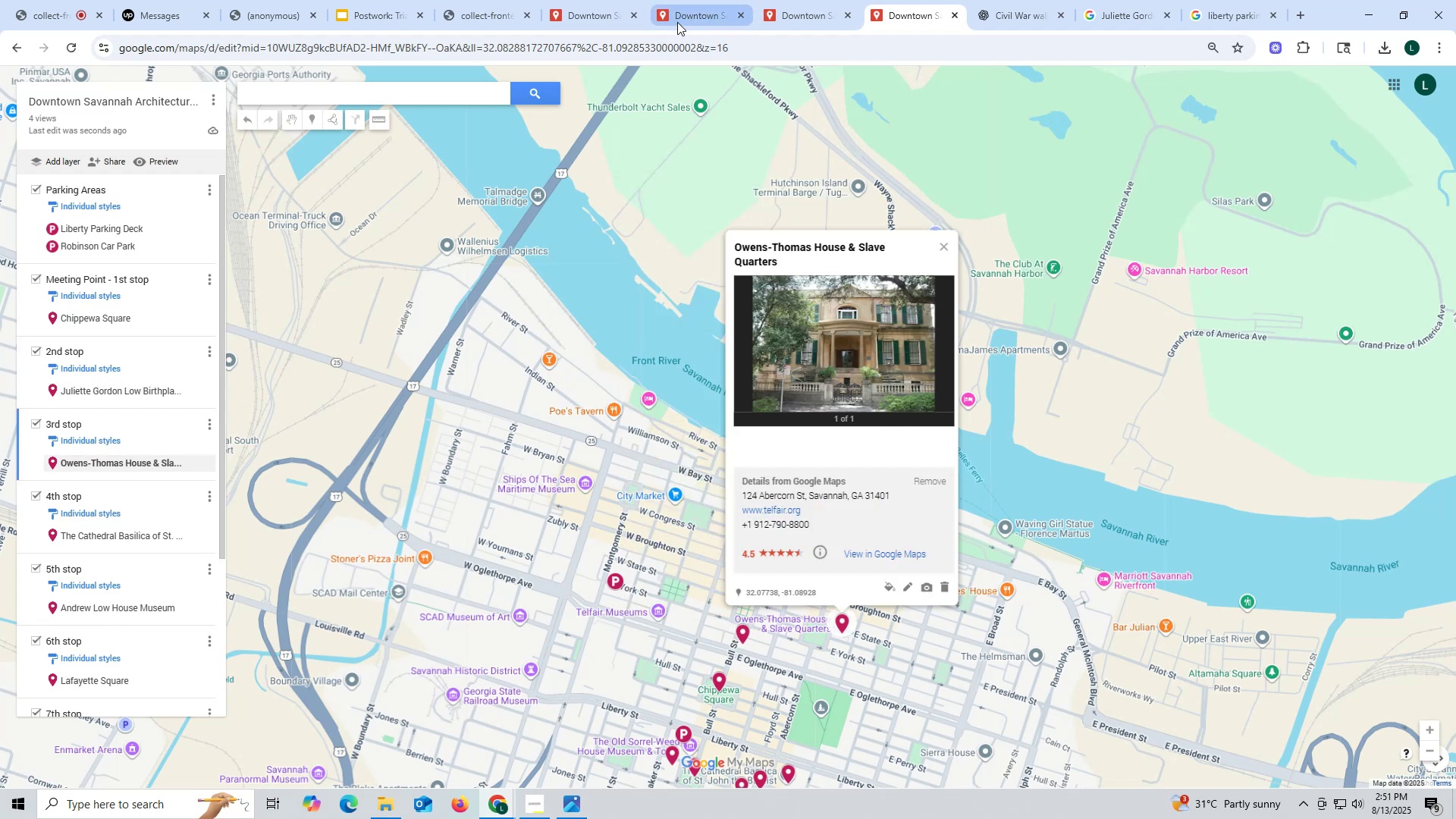 
left_click([686, 19])
 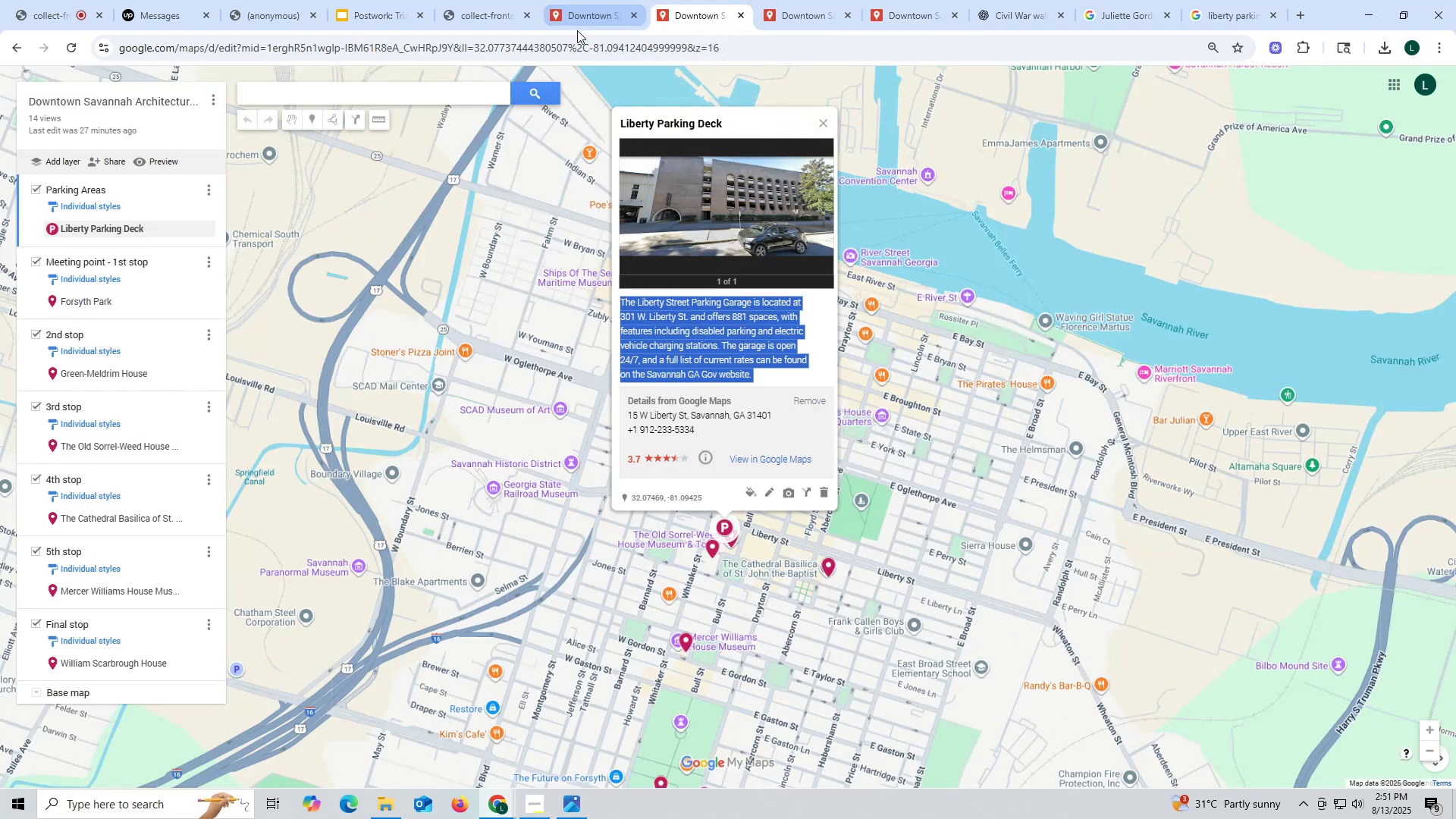 
left_click([585, 14])
 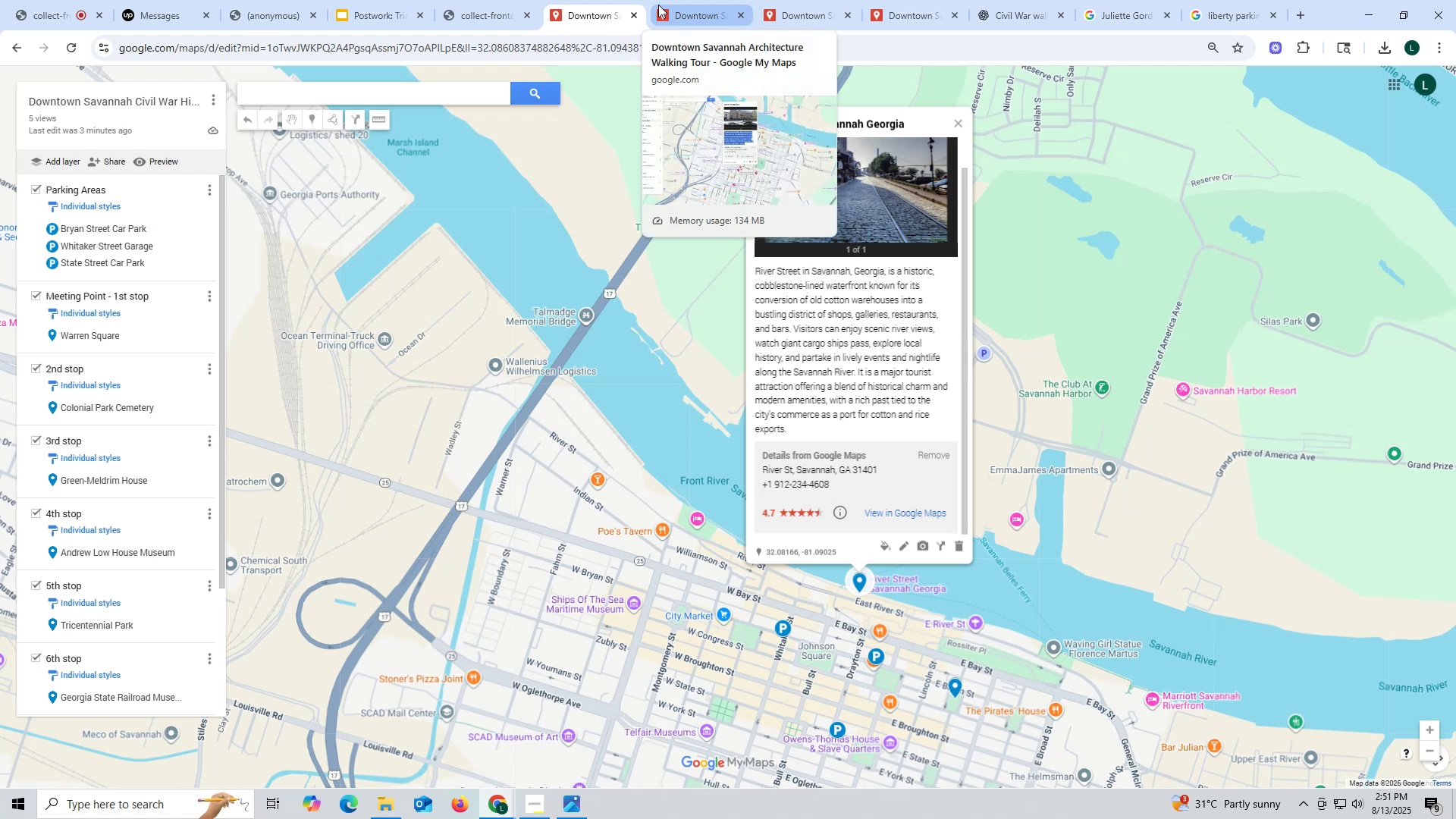 
left_click([658, 5])
 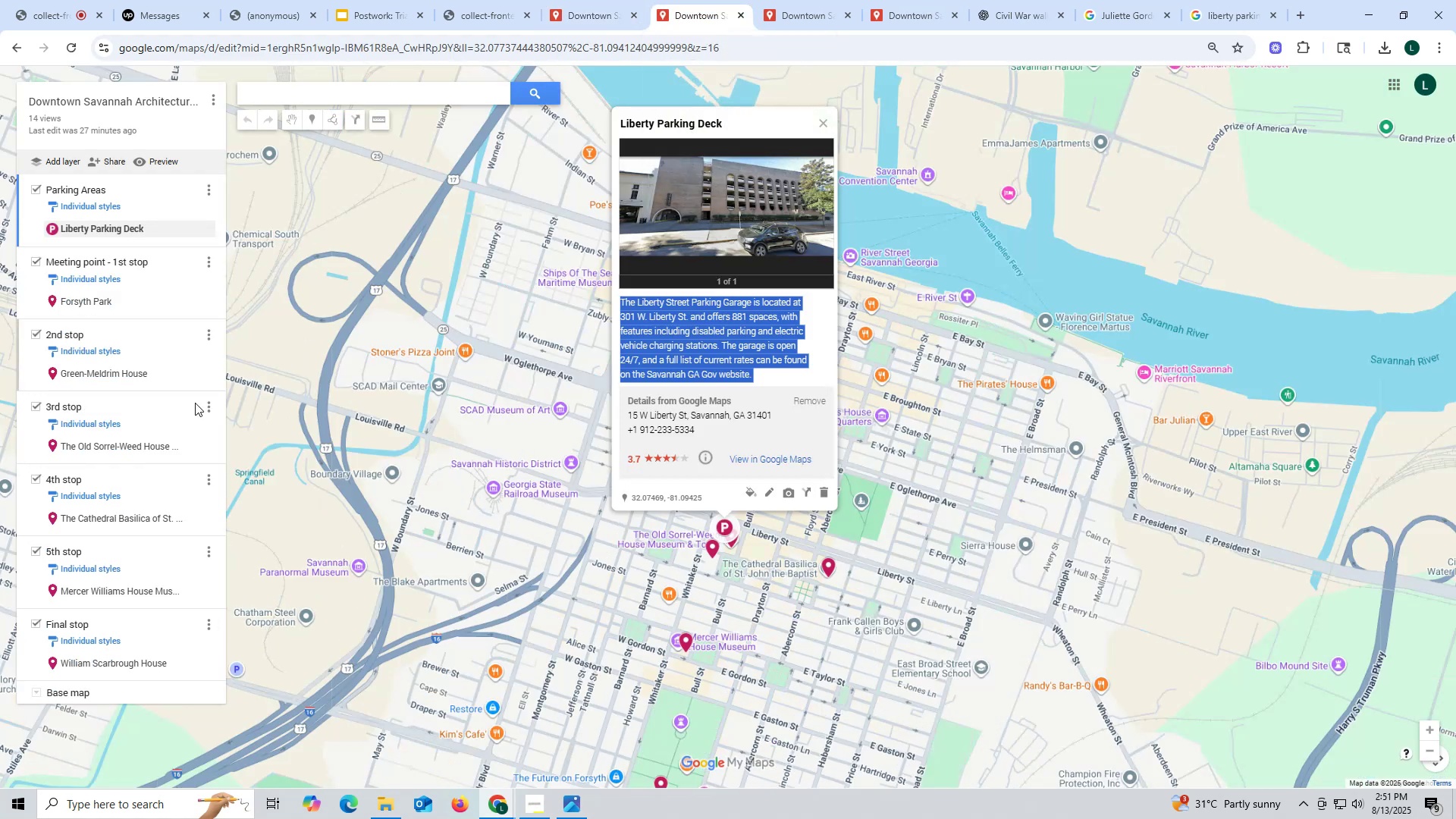 
scroll: coordinate [179, 406], scroll_direction: down, amount: 3.0
 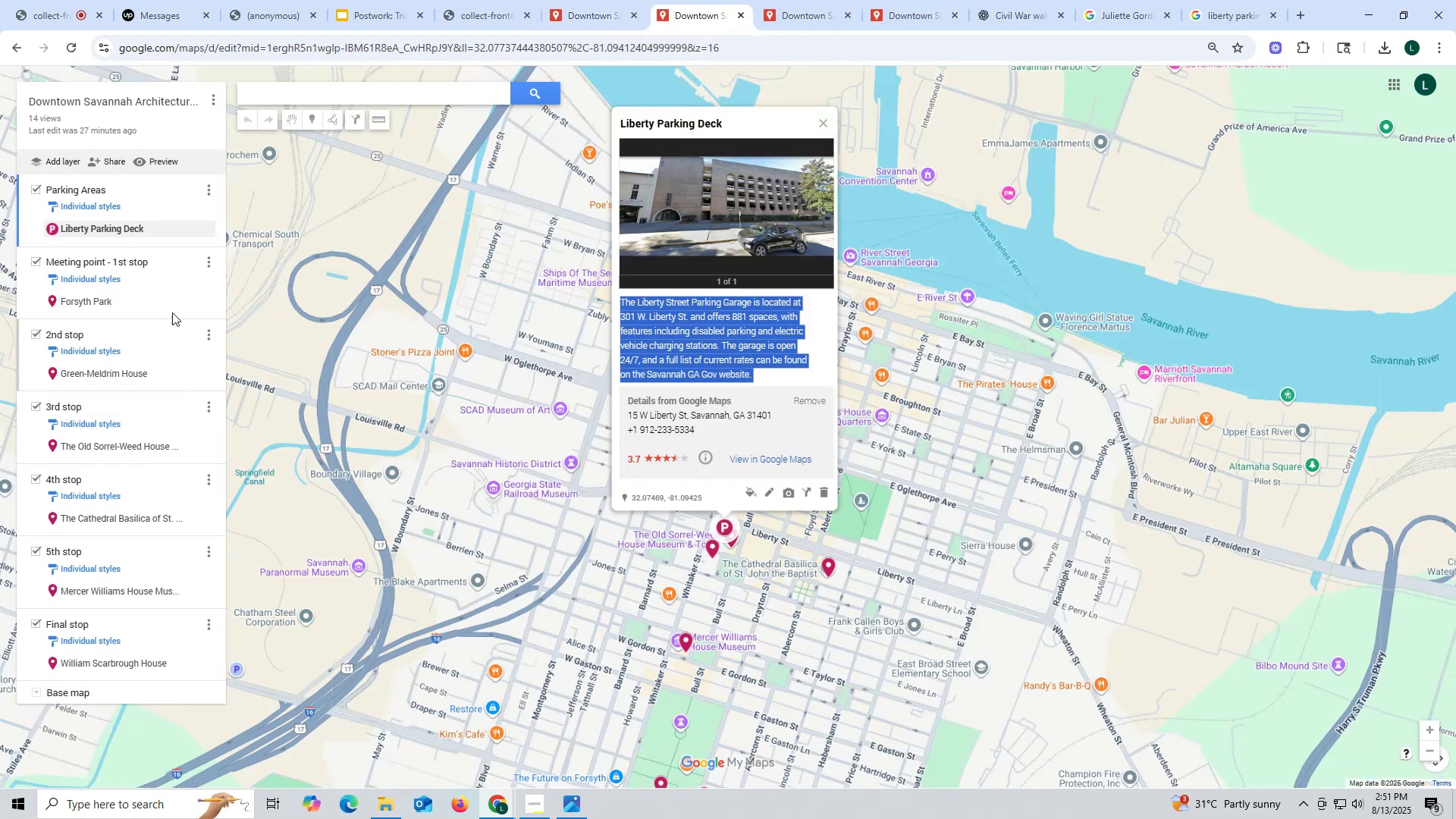 
scroll: coordinate [169, 298], scroll_direction: up, amount: 2.0
 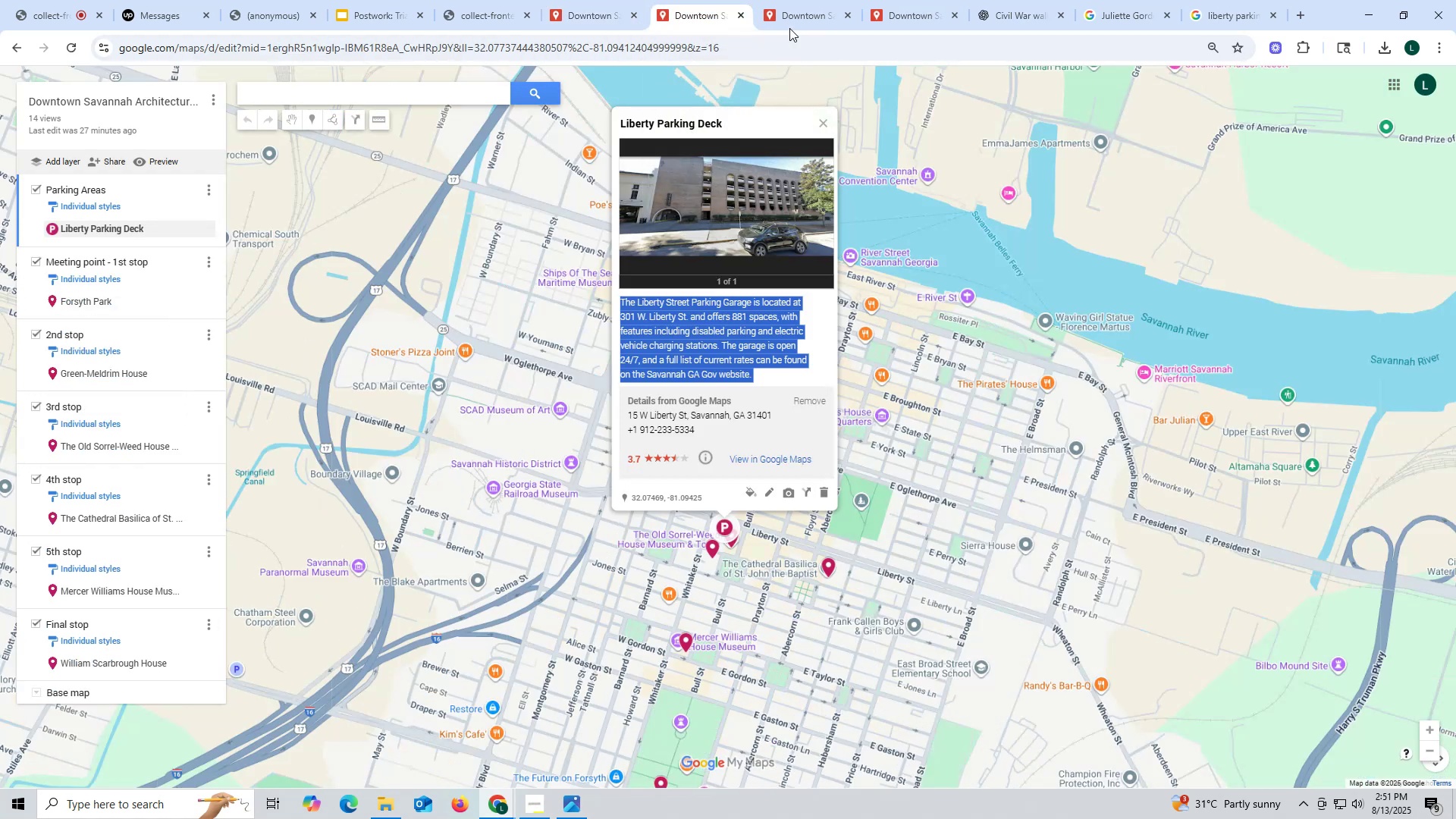 
left_click([802, 14])
 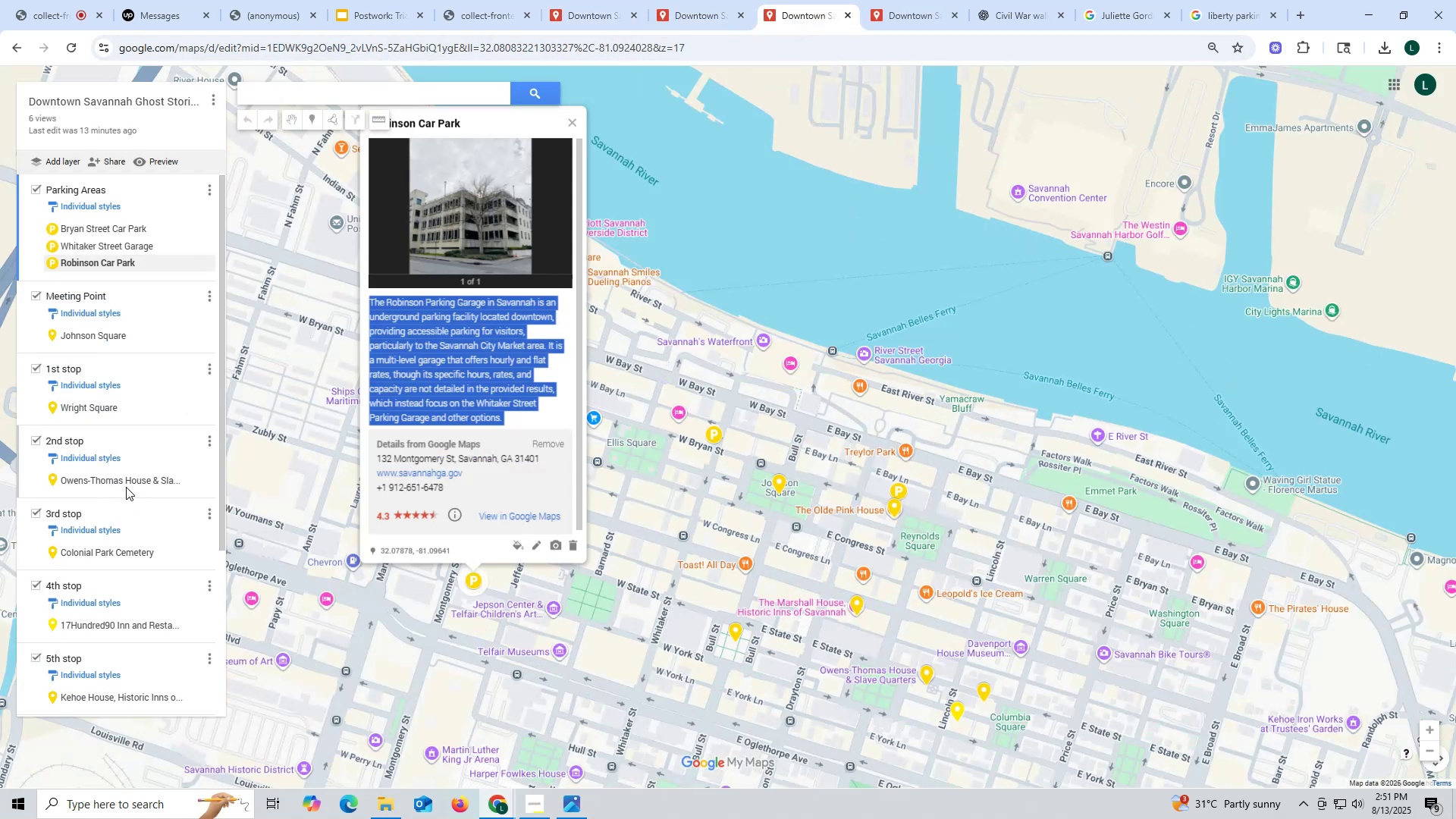 
left_click([127, 482])
 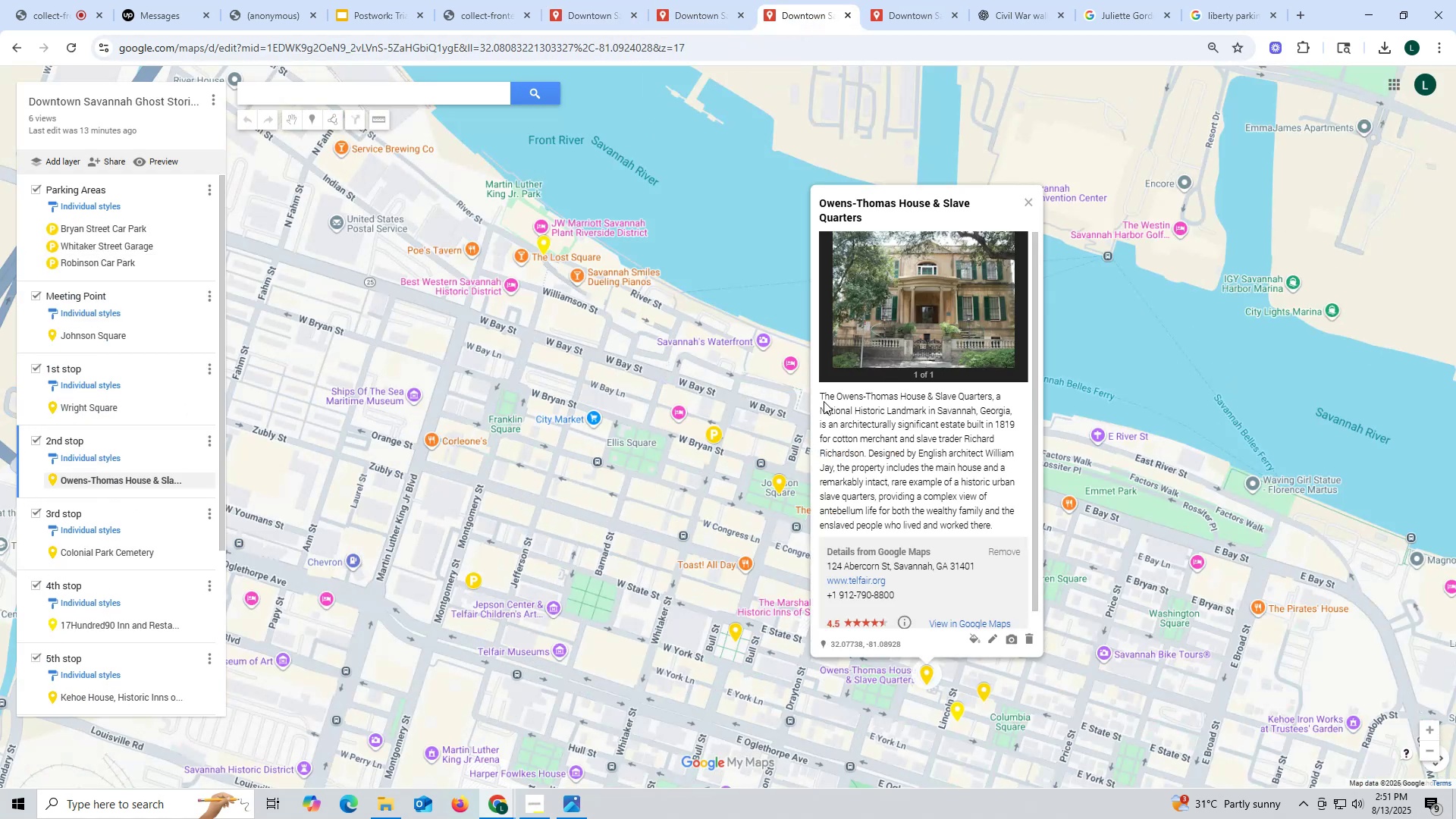 
left_click_drag(start_coordinate=[818, 392], to_coordinate=[1021, 523])
 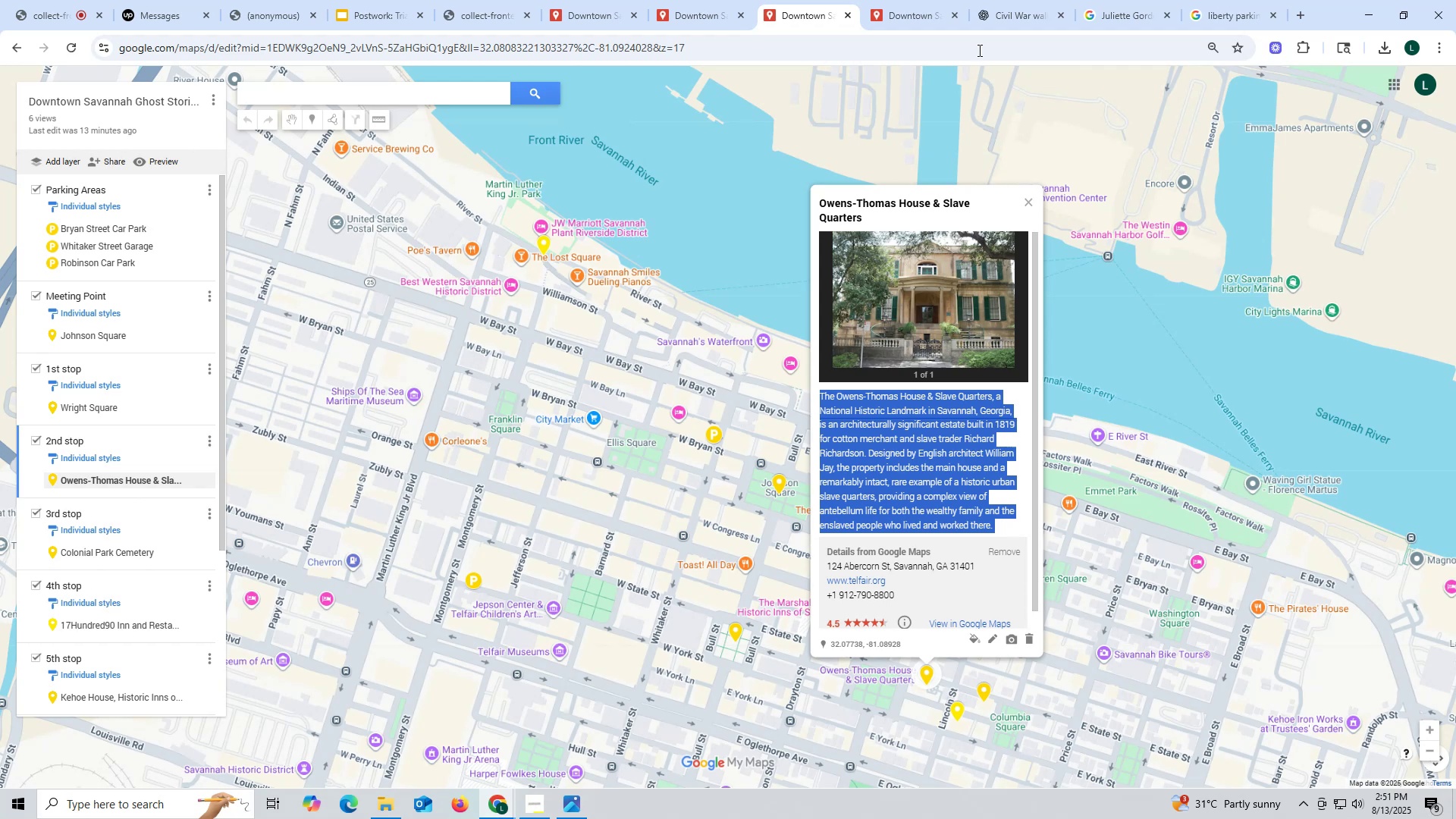 
key(Control+ControlLeft)
 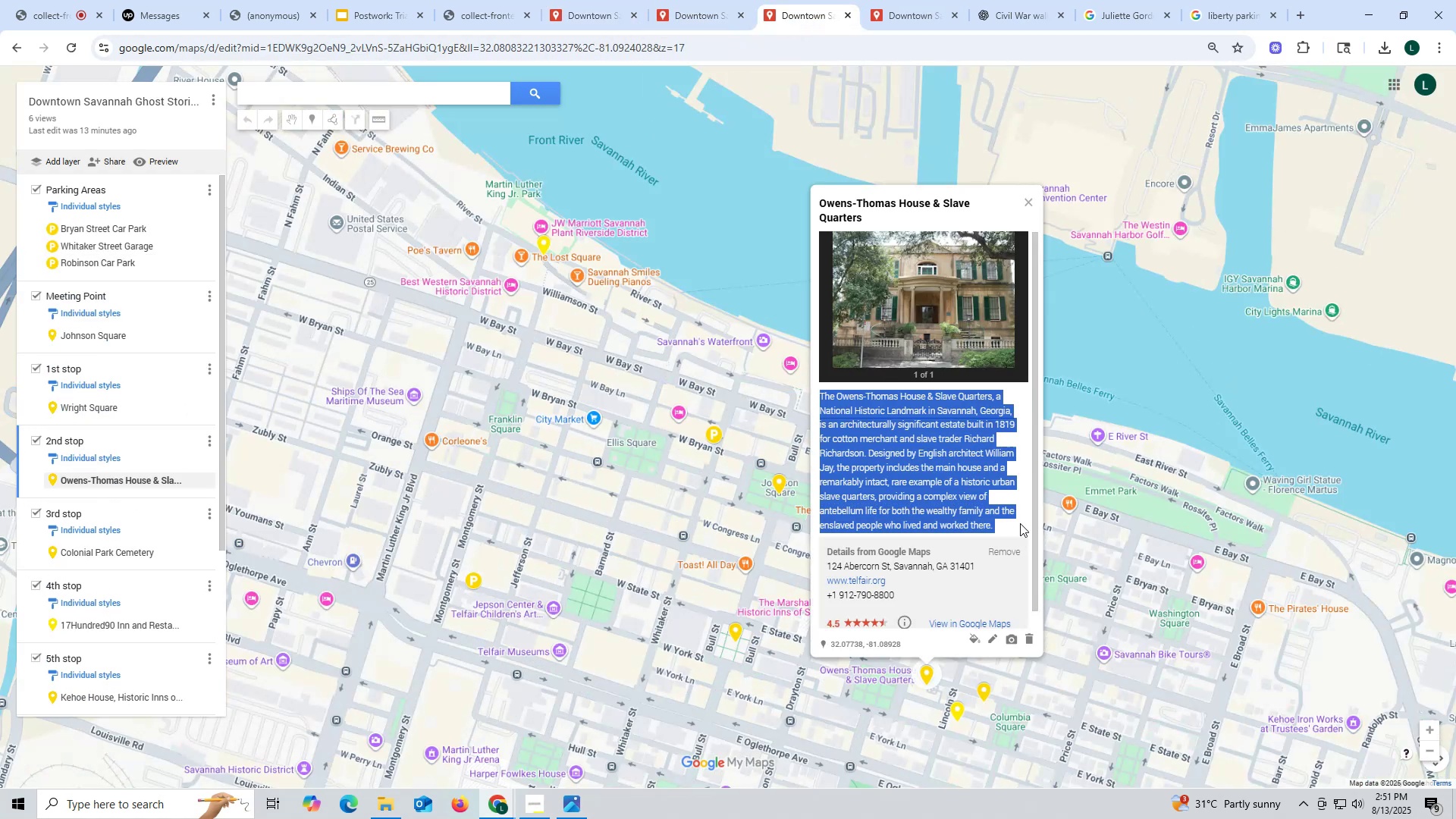 
key(Control+C)
 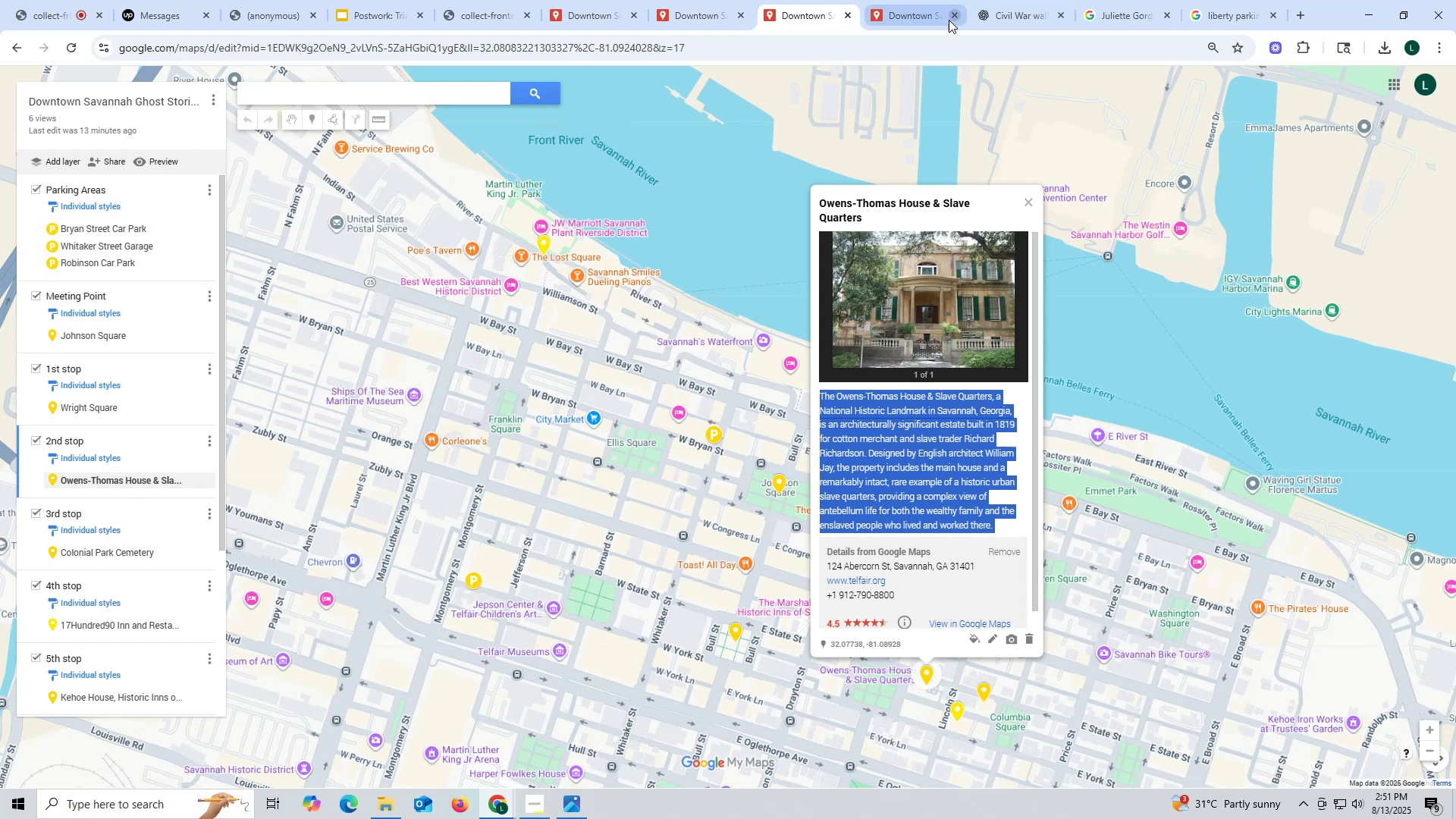 
left_click([903, 11])
 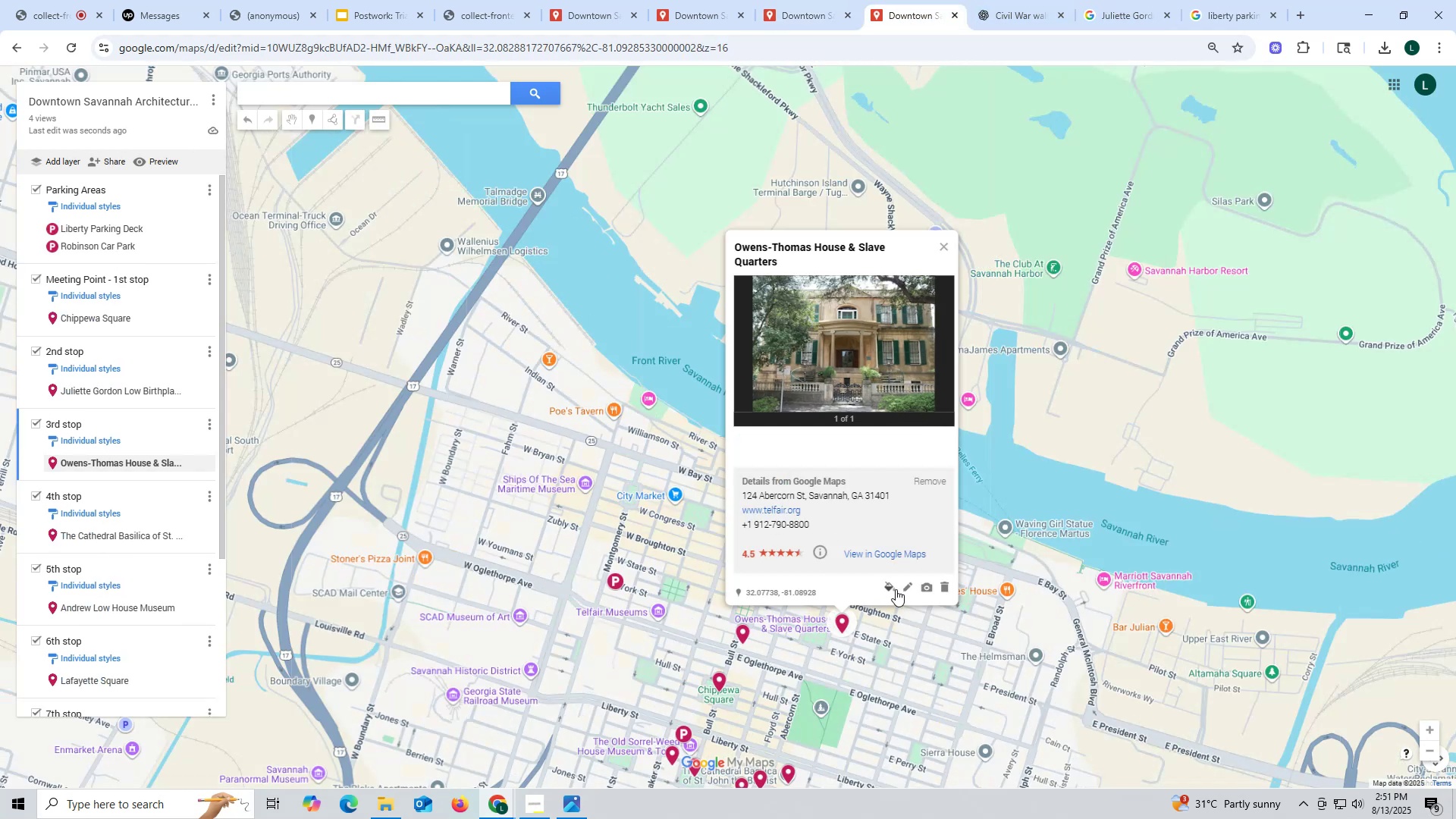 
left_click([905, 585])
 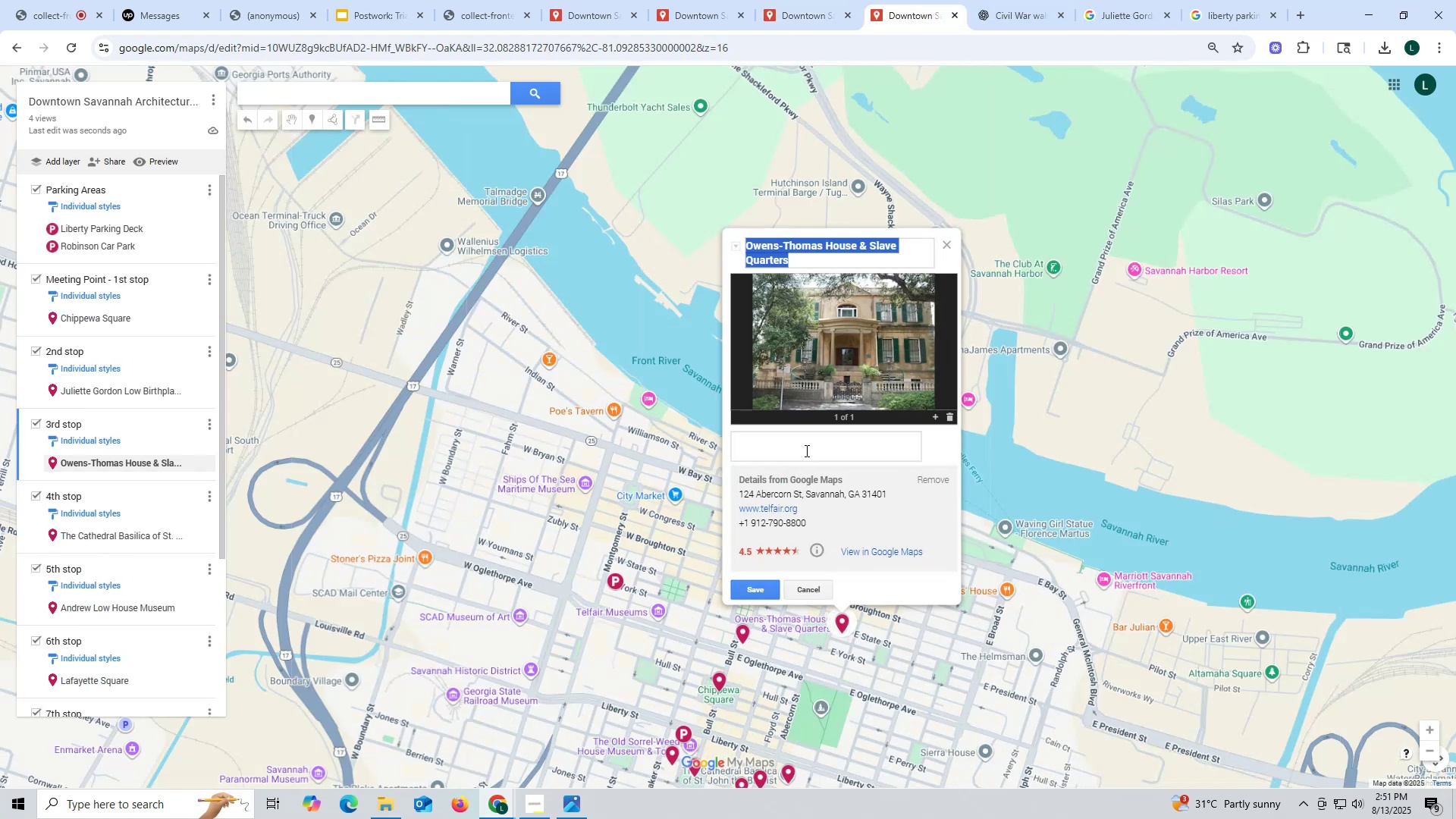 
left_click([803, 447])
 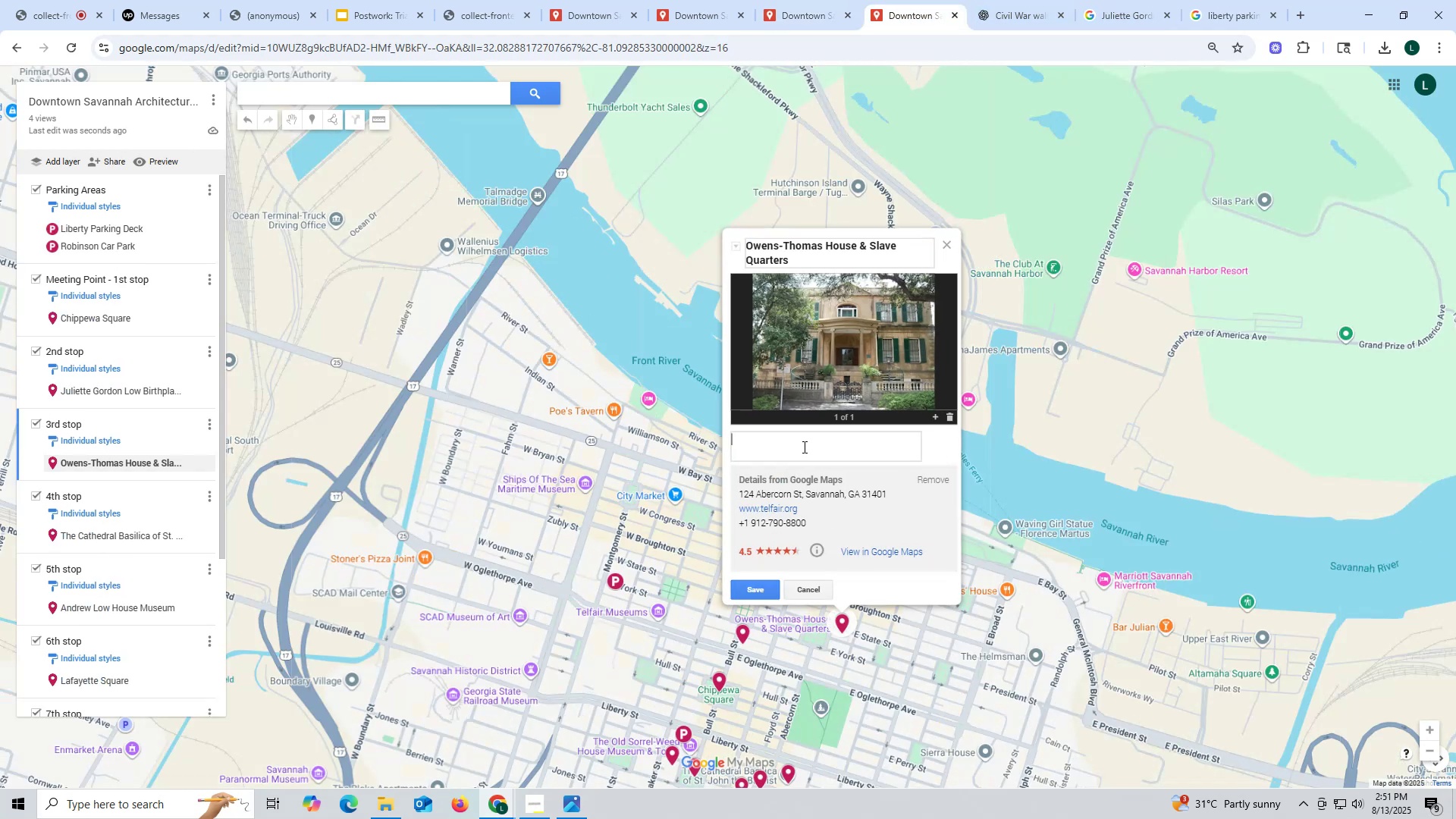 
key(Control+ControlLeft)
 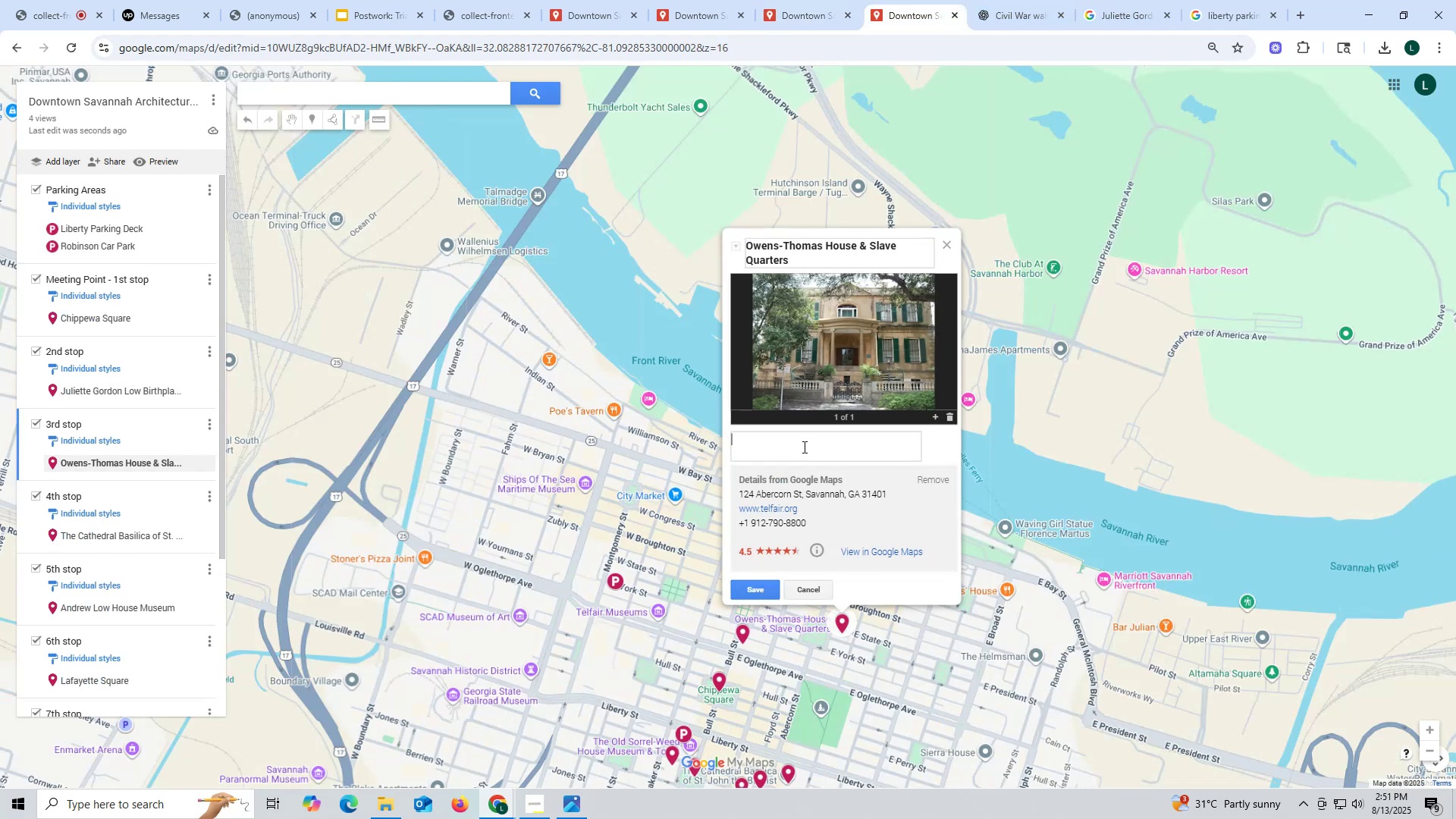 
key(Control+V)
 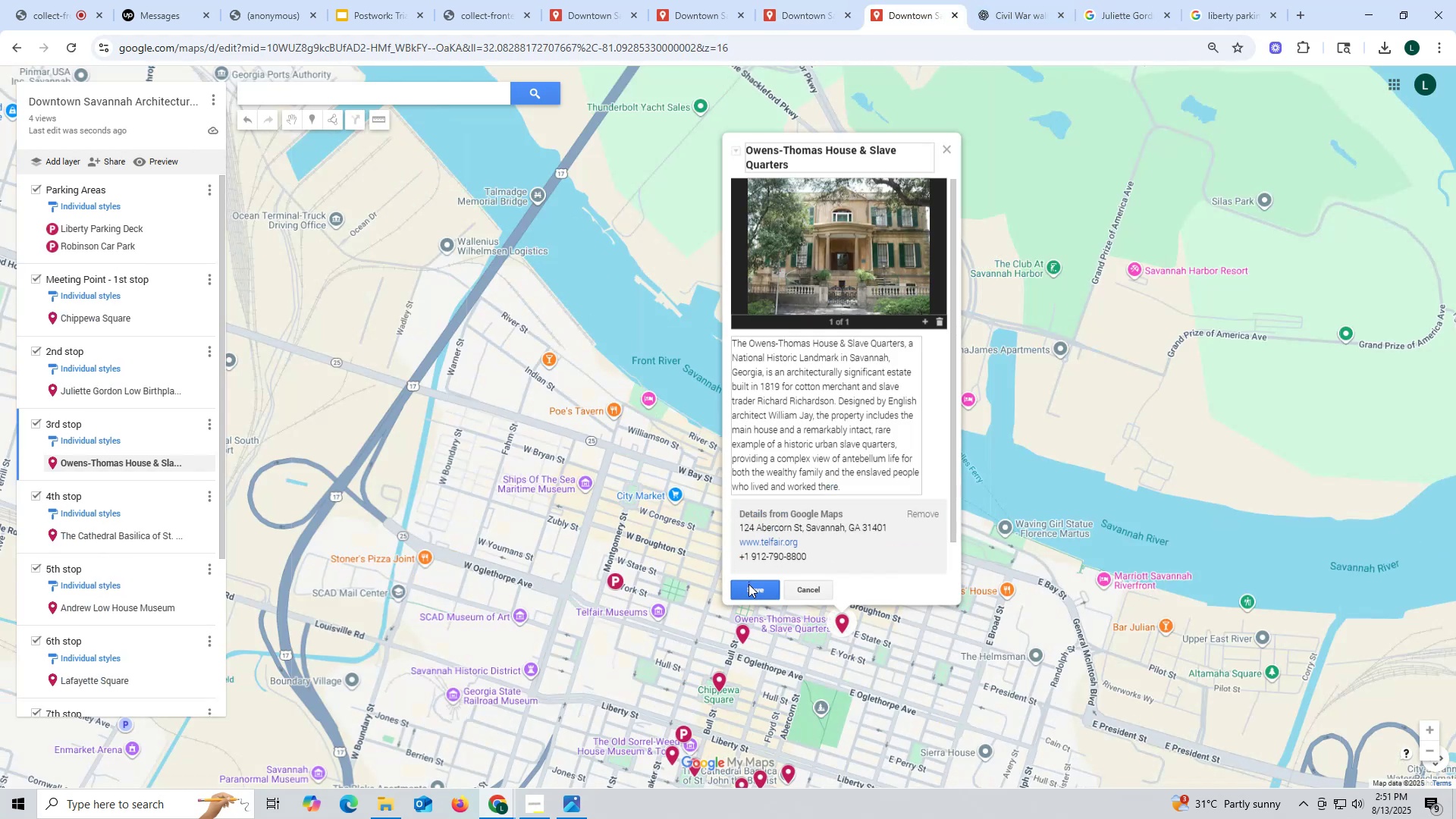 
left_click([748, 595])
 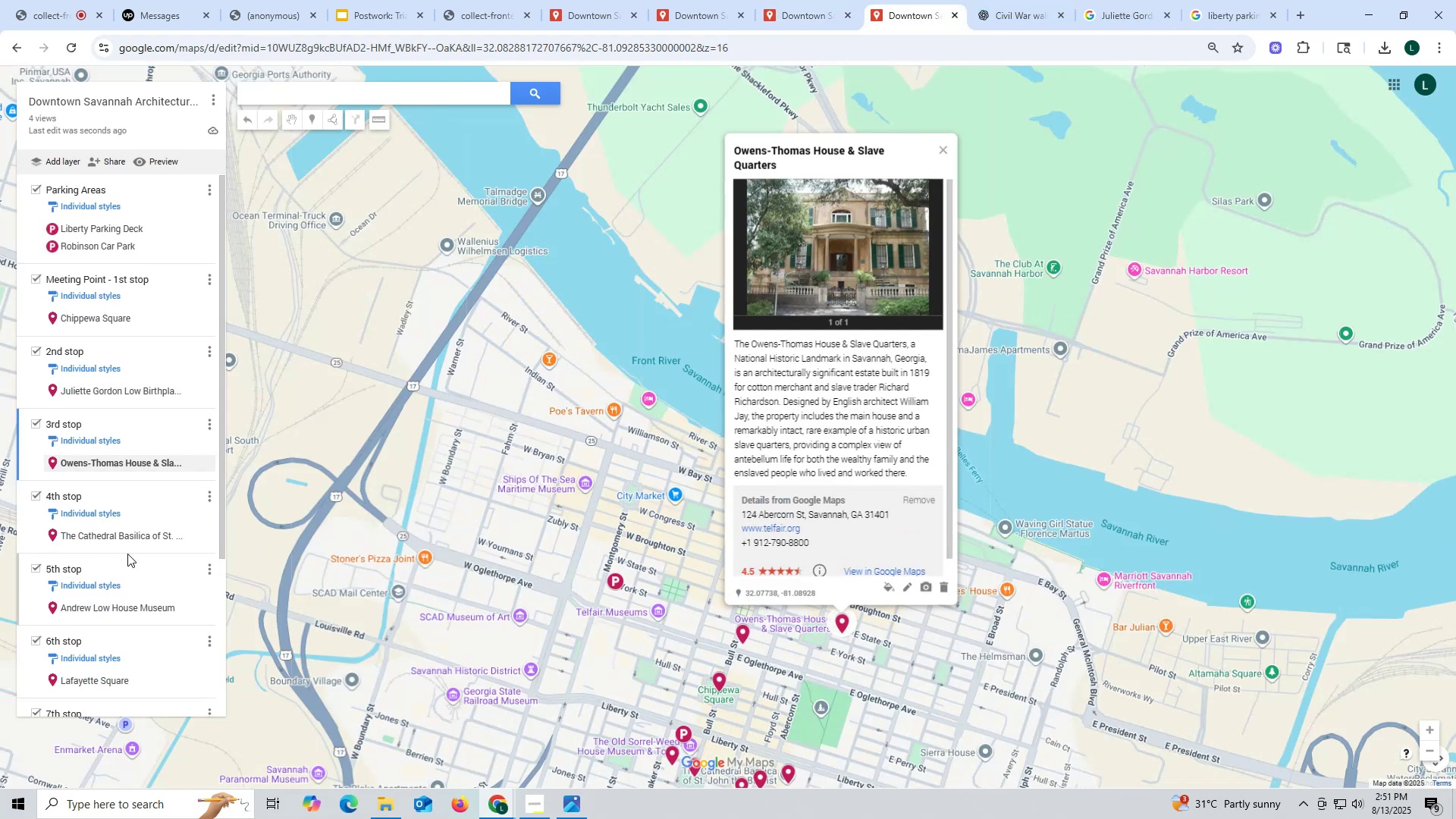 
left_click([122, 539])
 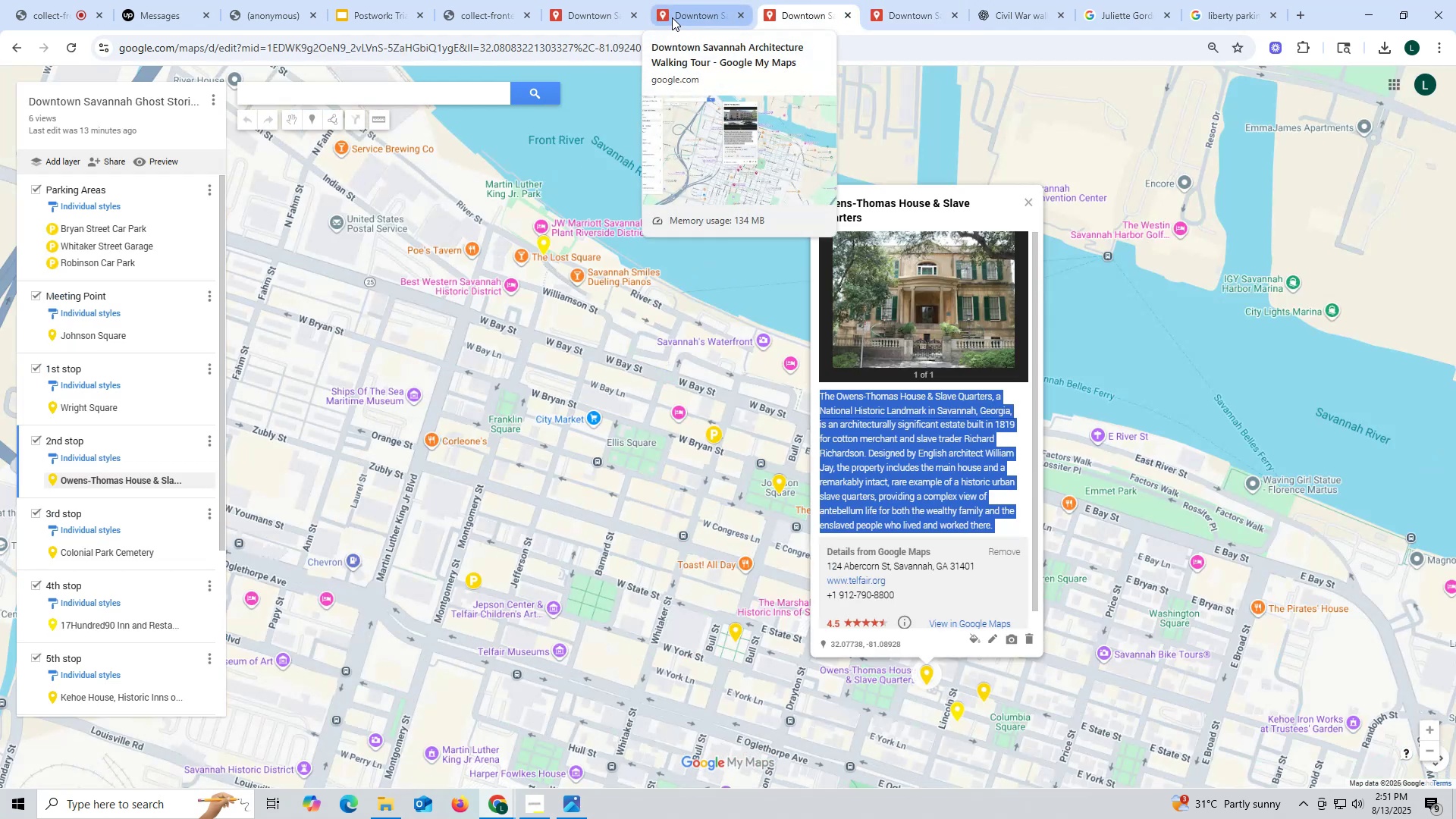 
left_click([672, 17])
 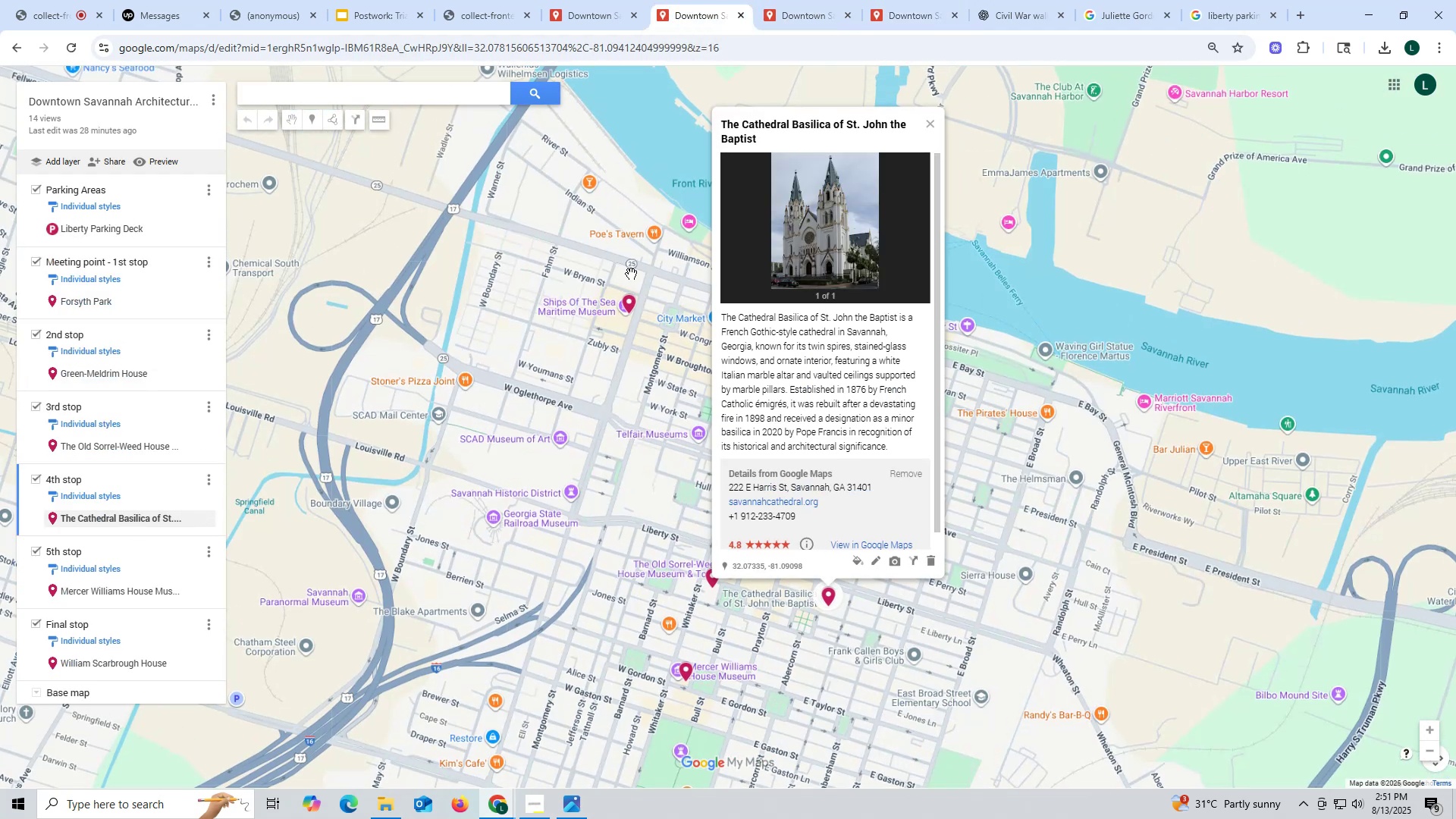 
left_click_drag(start_coordinate=[718, 309], to_coordinate=[923, 442])
 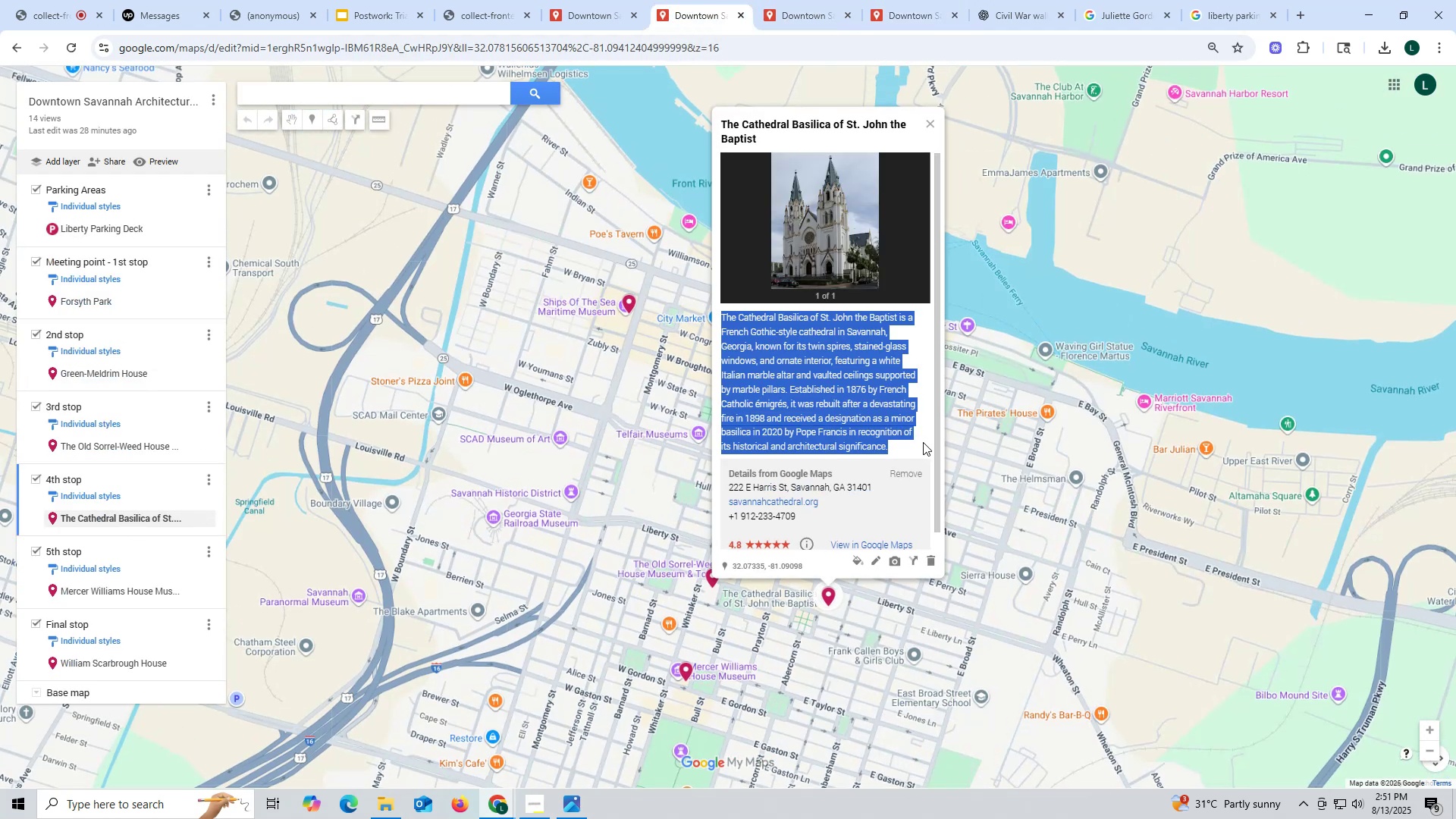 
key(Control+ControlLeft)
 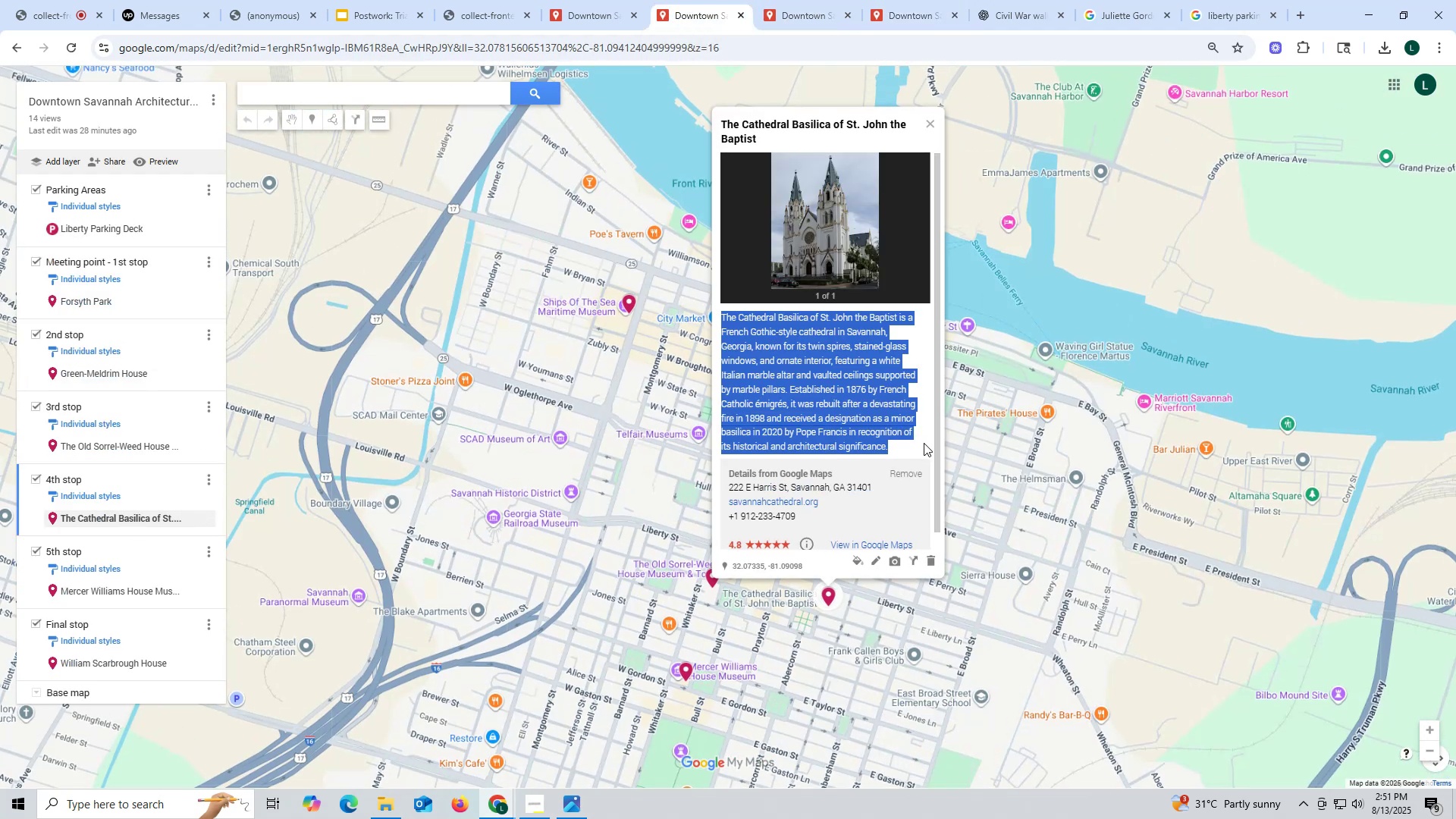 
key(Control+C)
 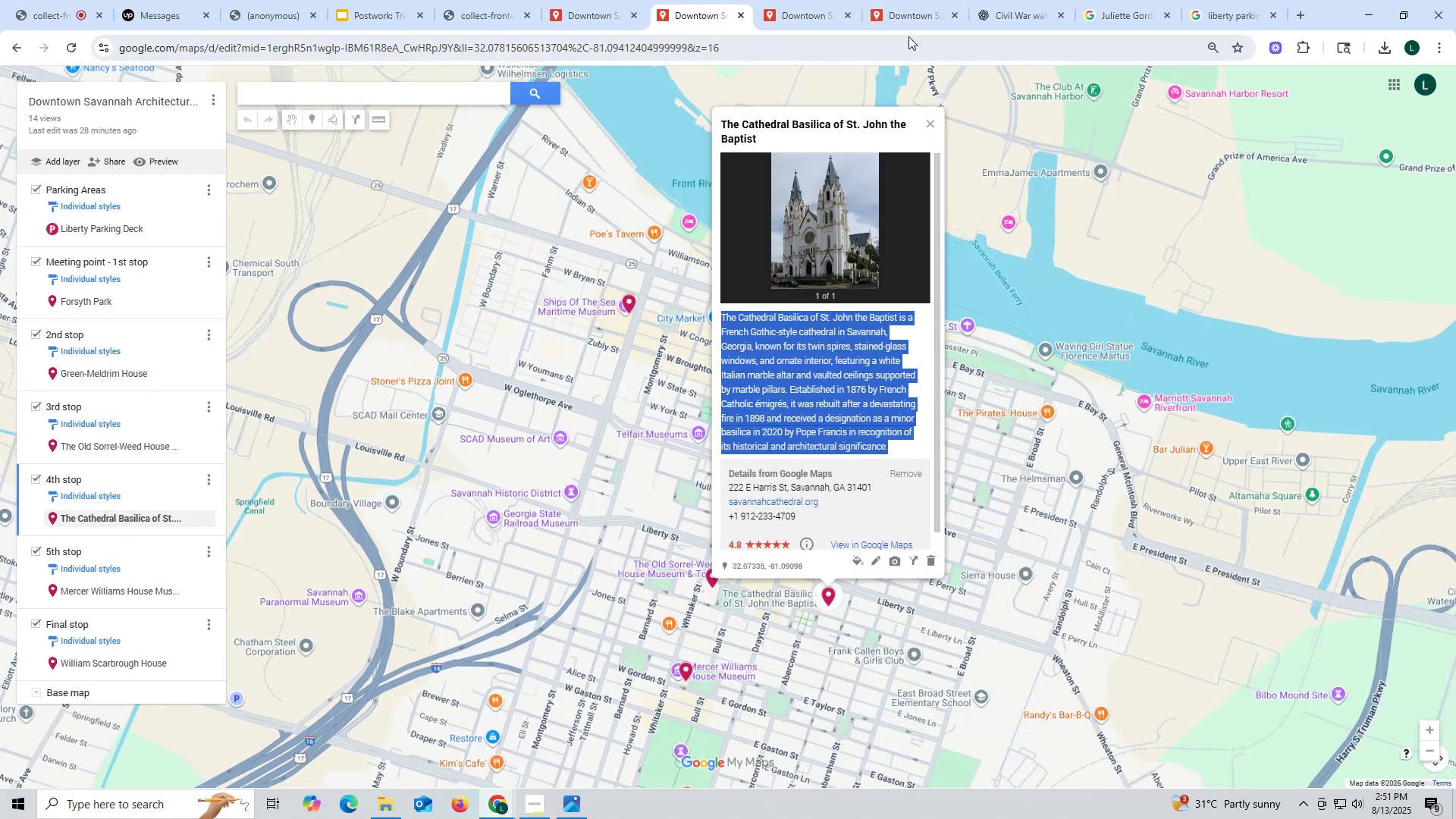 
left_click([902, 16])
 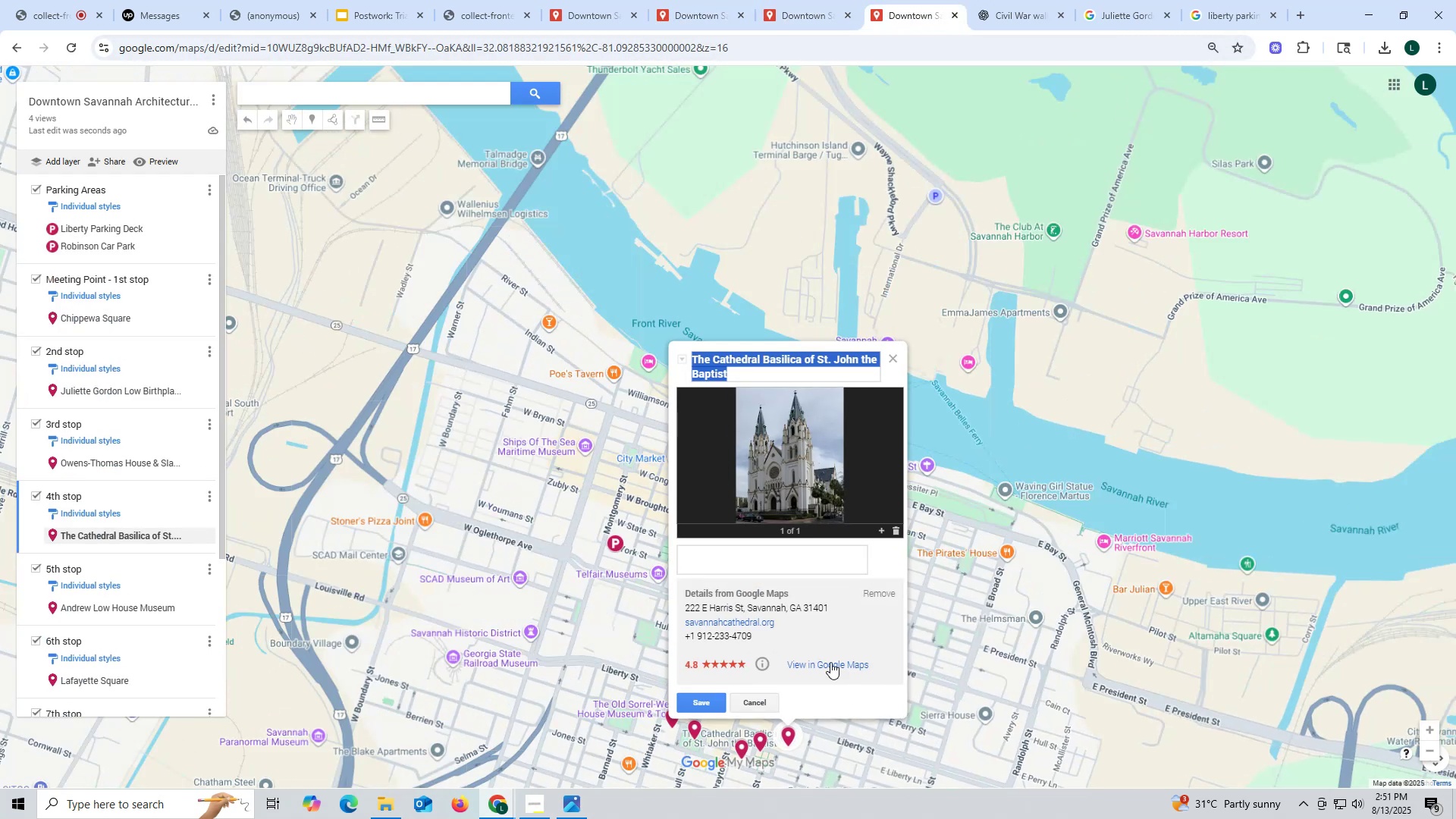 
left_click([763, 563])
 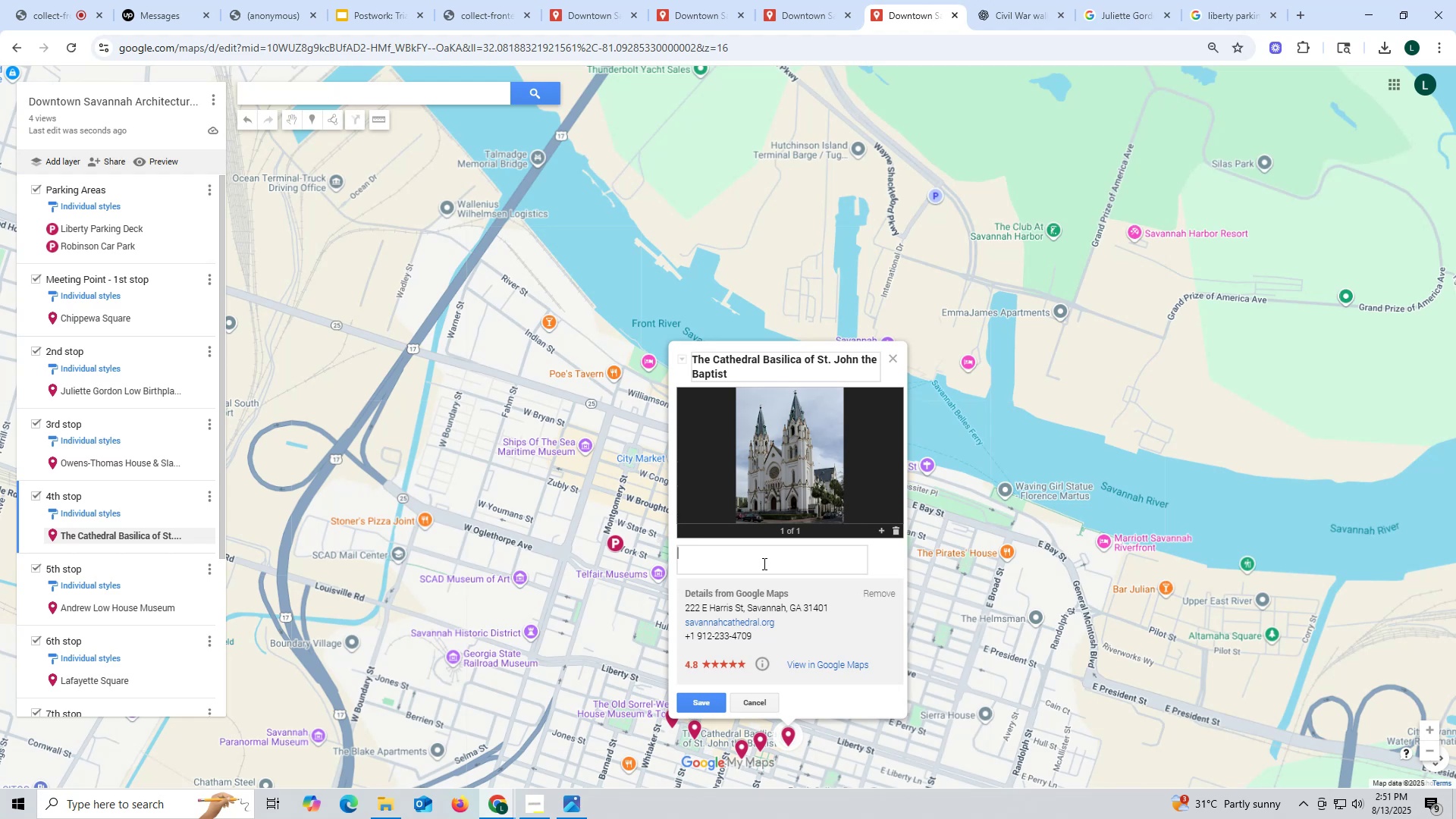 
key(Control+ControlLeft)
 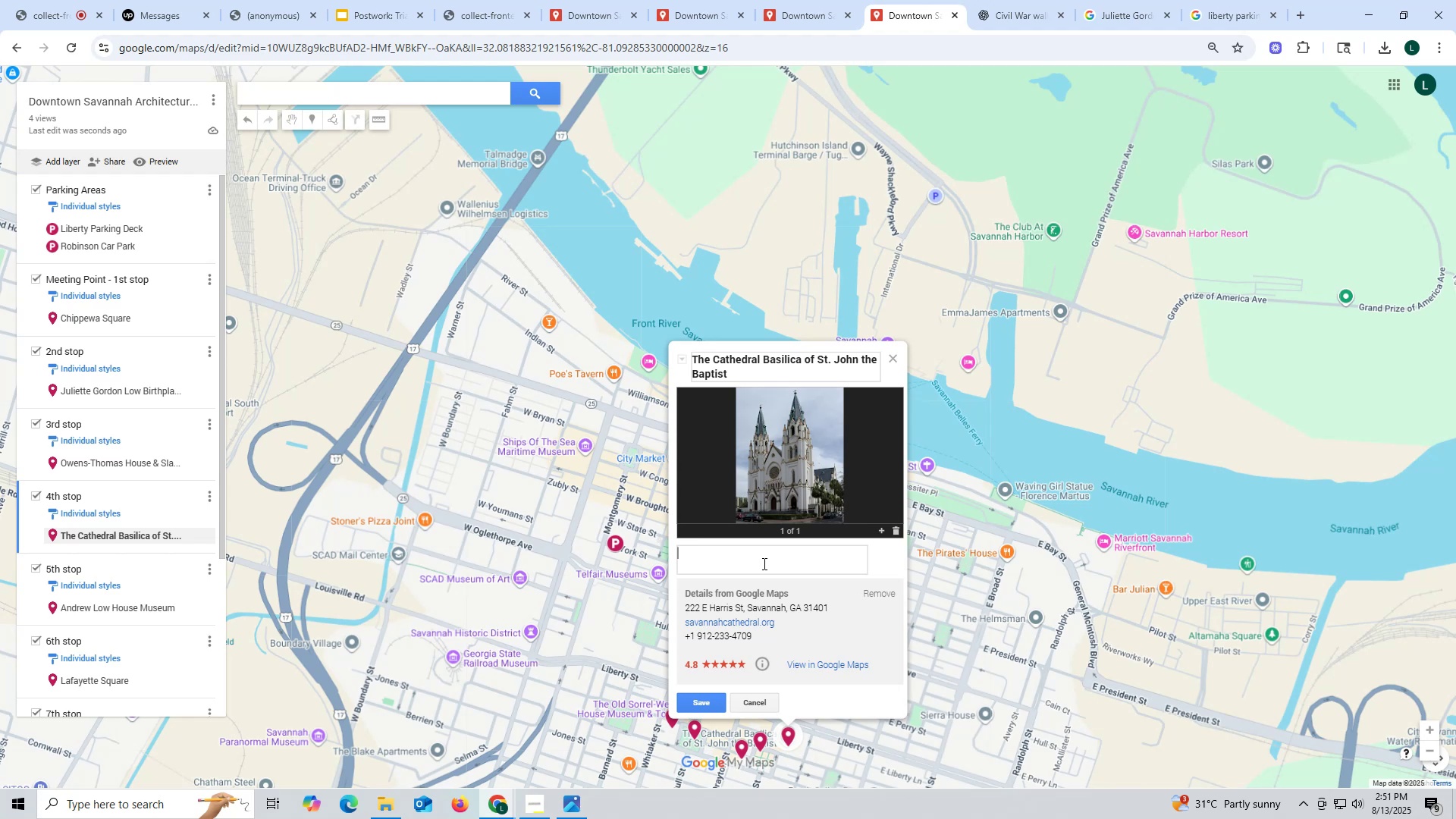 
key(Control+V)
 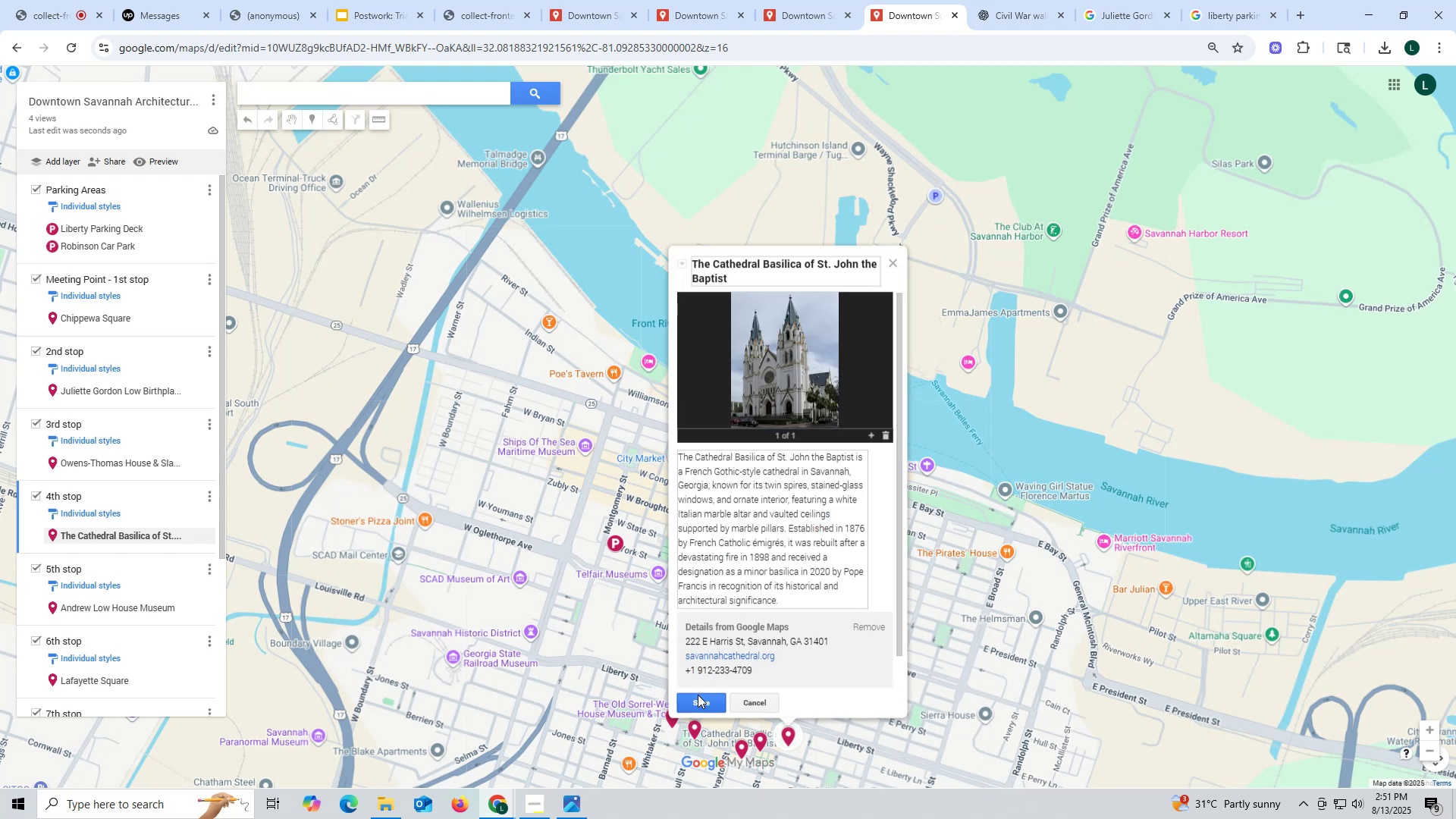 
left_click([698, 700])
 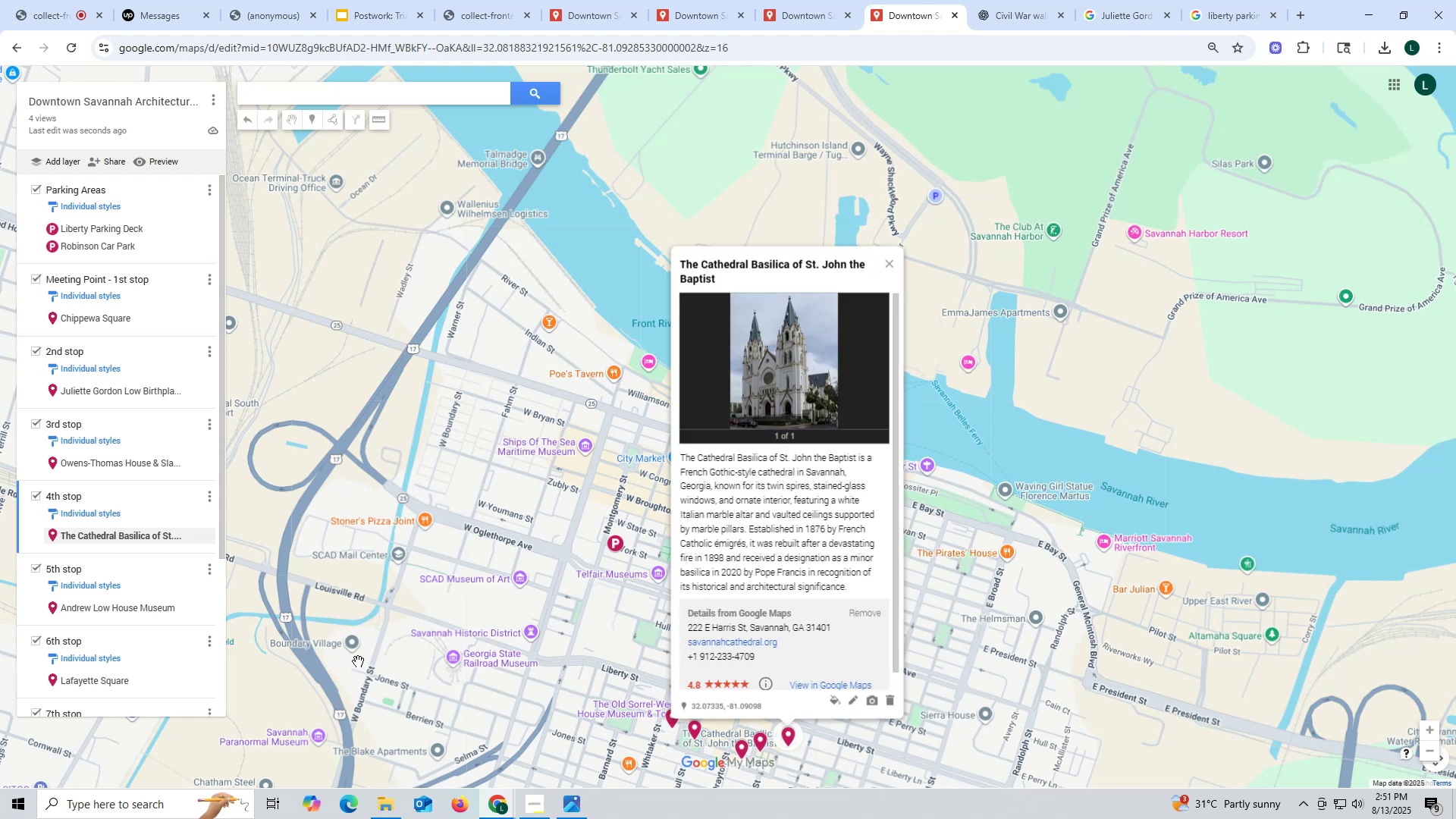 
scroll: coordinate [224, 538], scroll_direction: down, amount: 2.0
 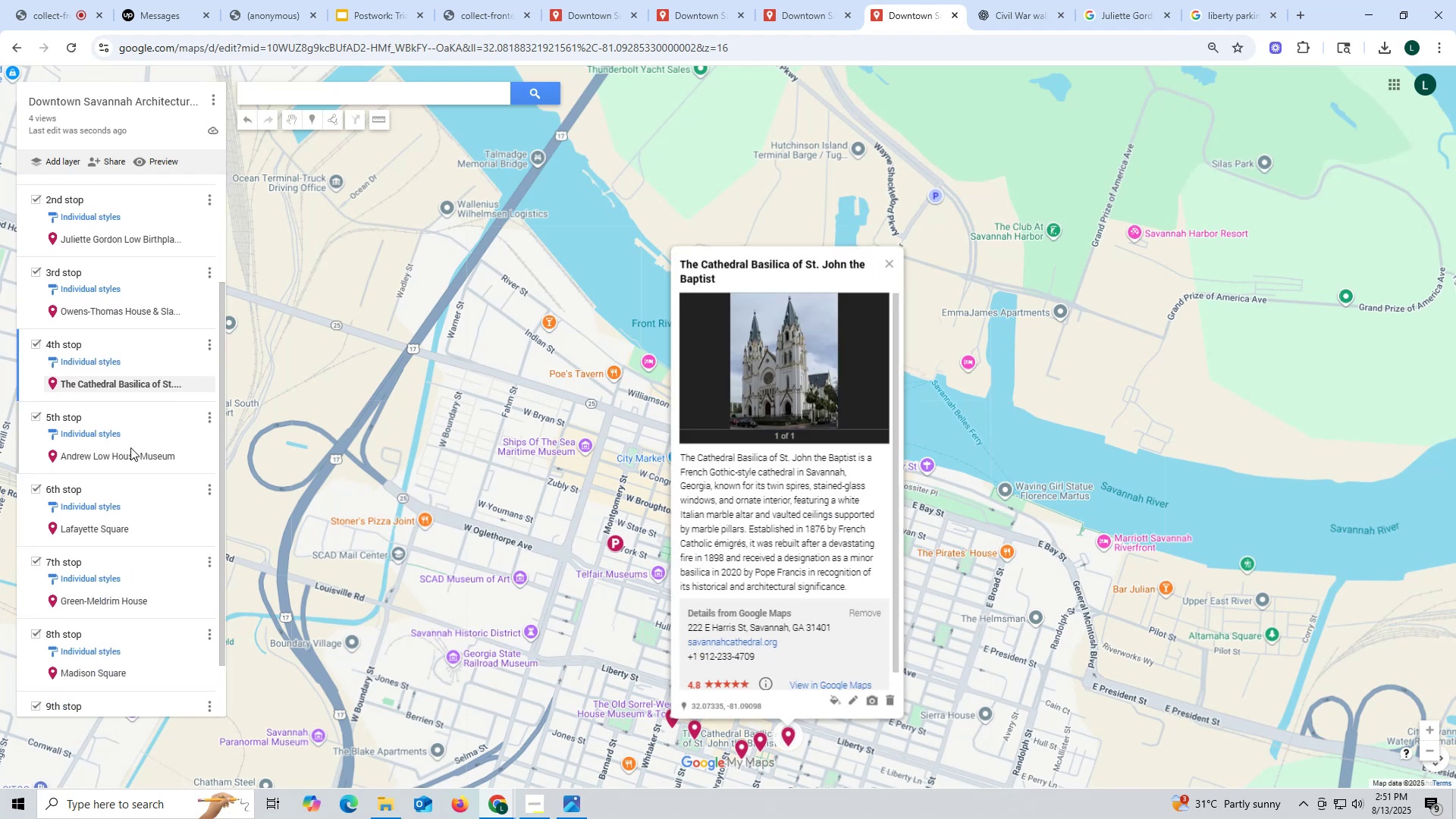 
left_click([130, 447])
 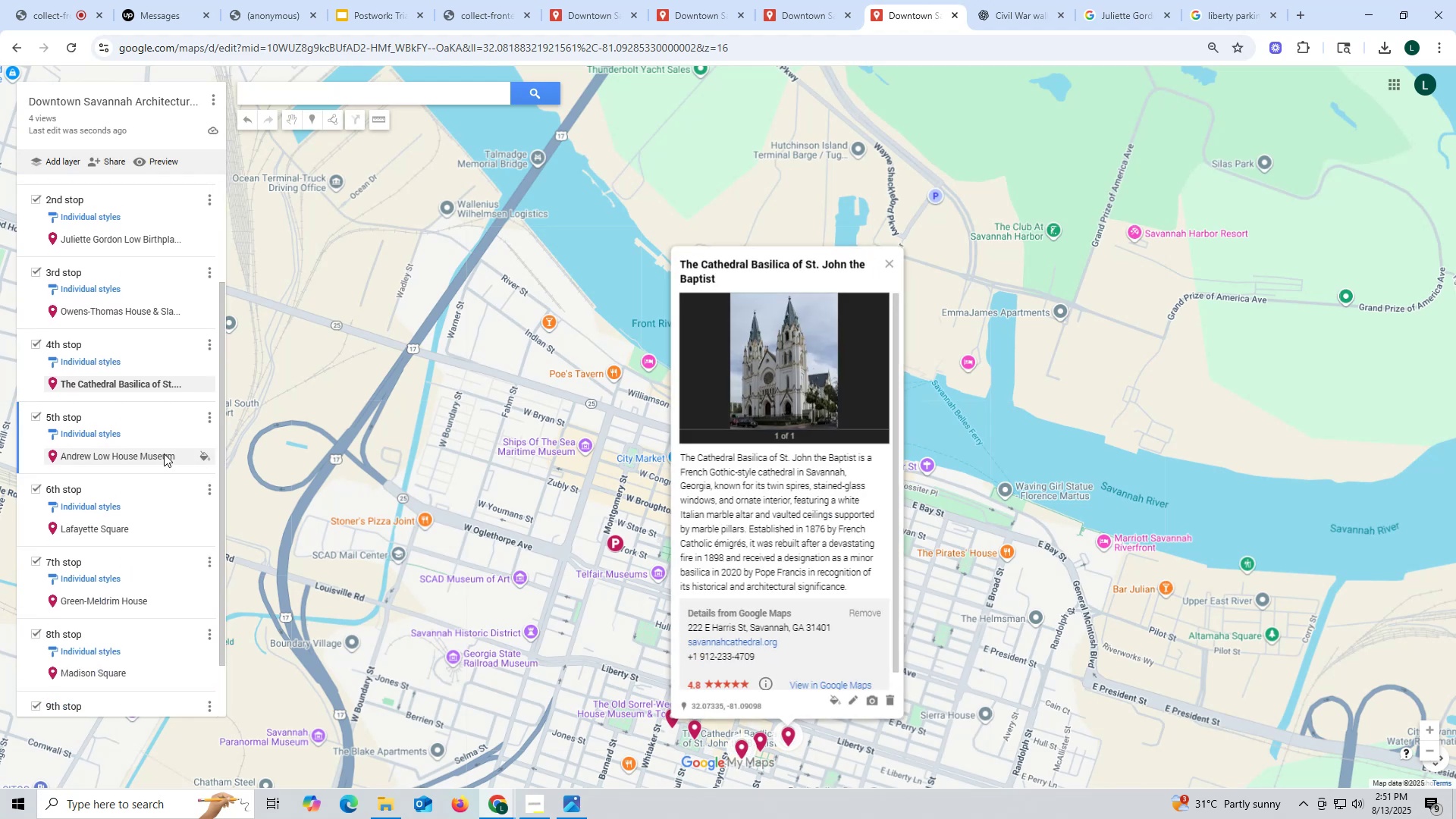 
left_click([166, 457])
 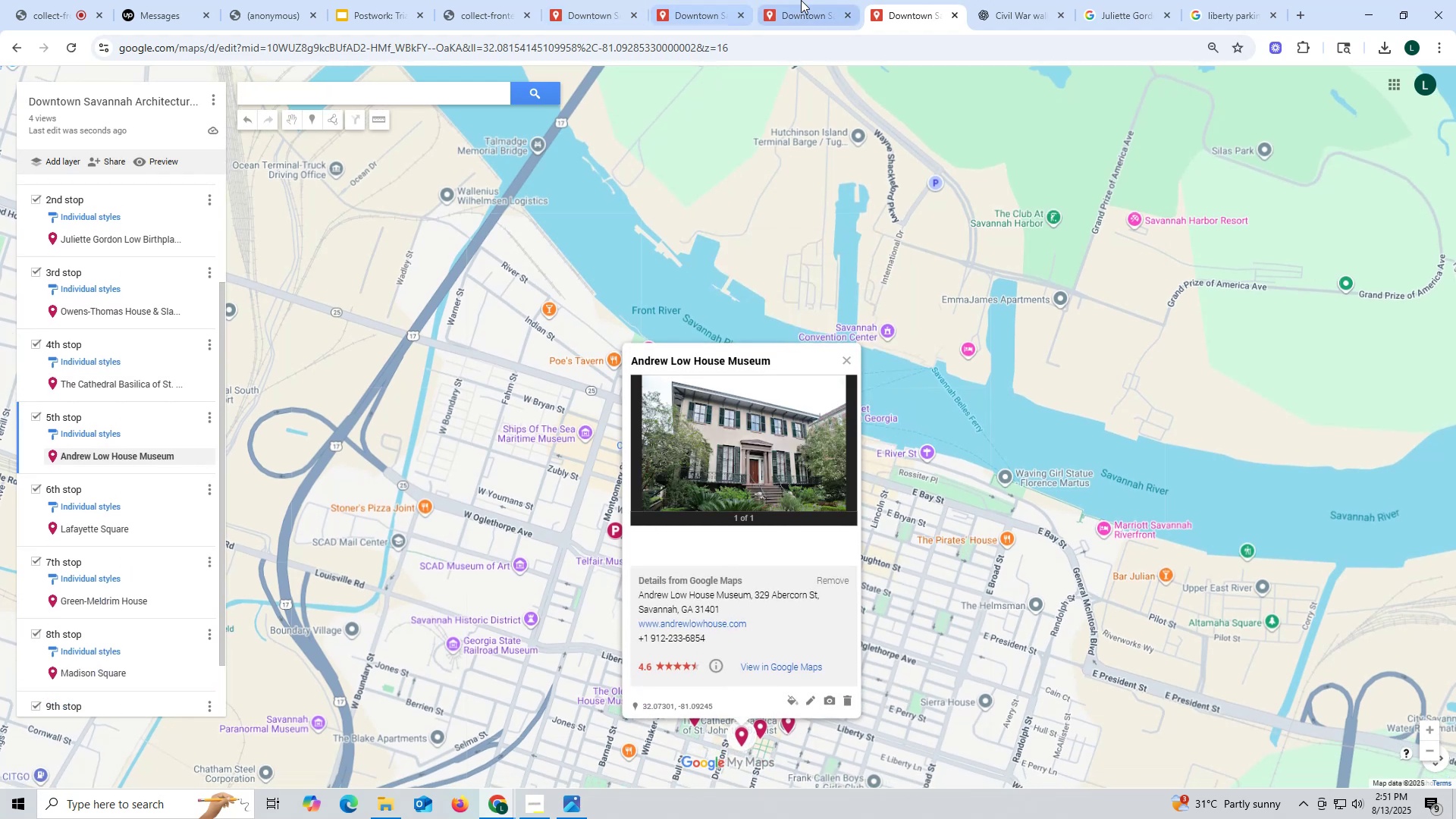 
left_click([814, 12])
 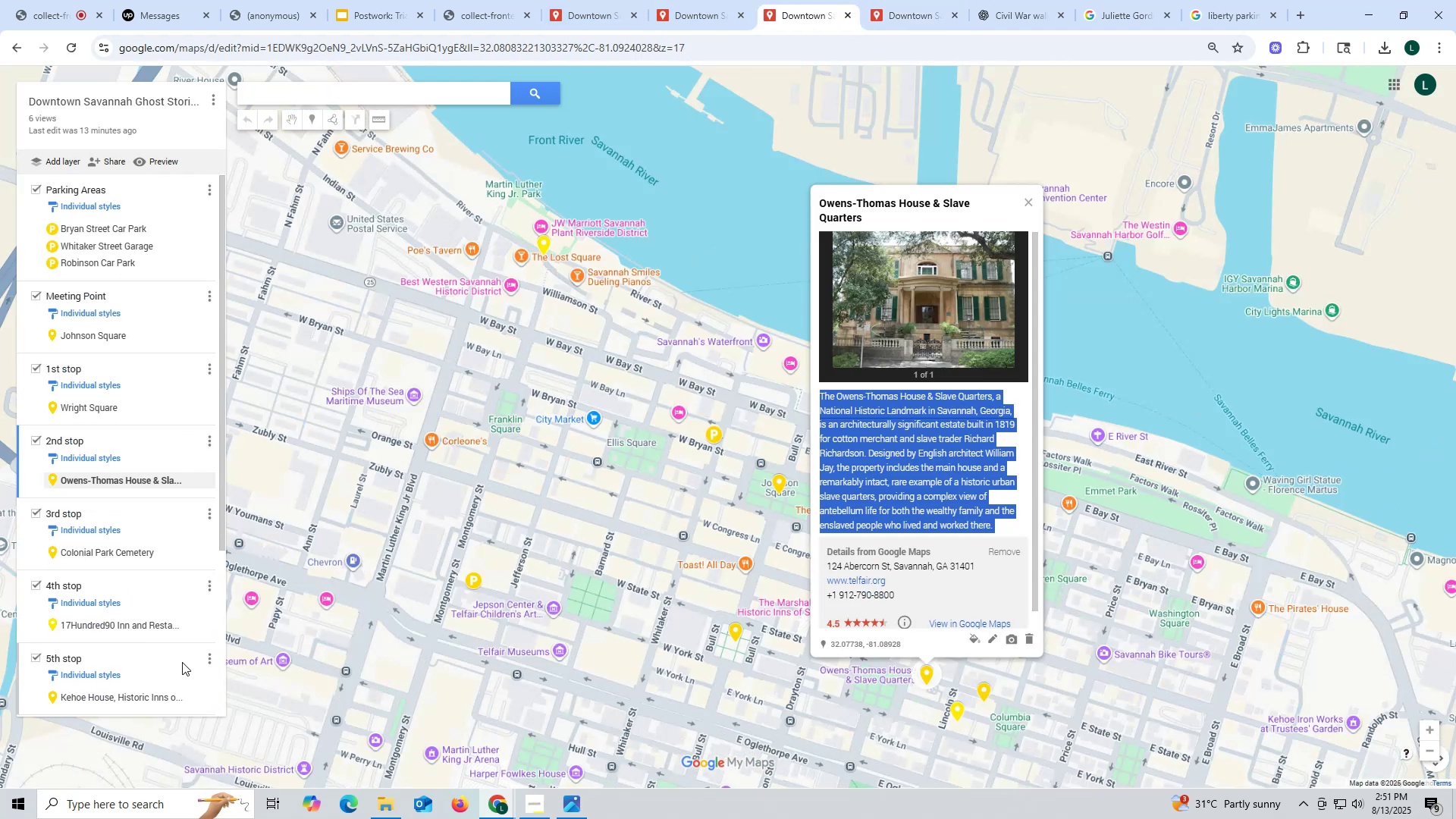 
scroll: coordinate [264, 350], scroll_direction: down, amount: 5.0
 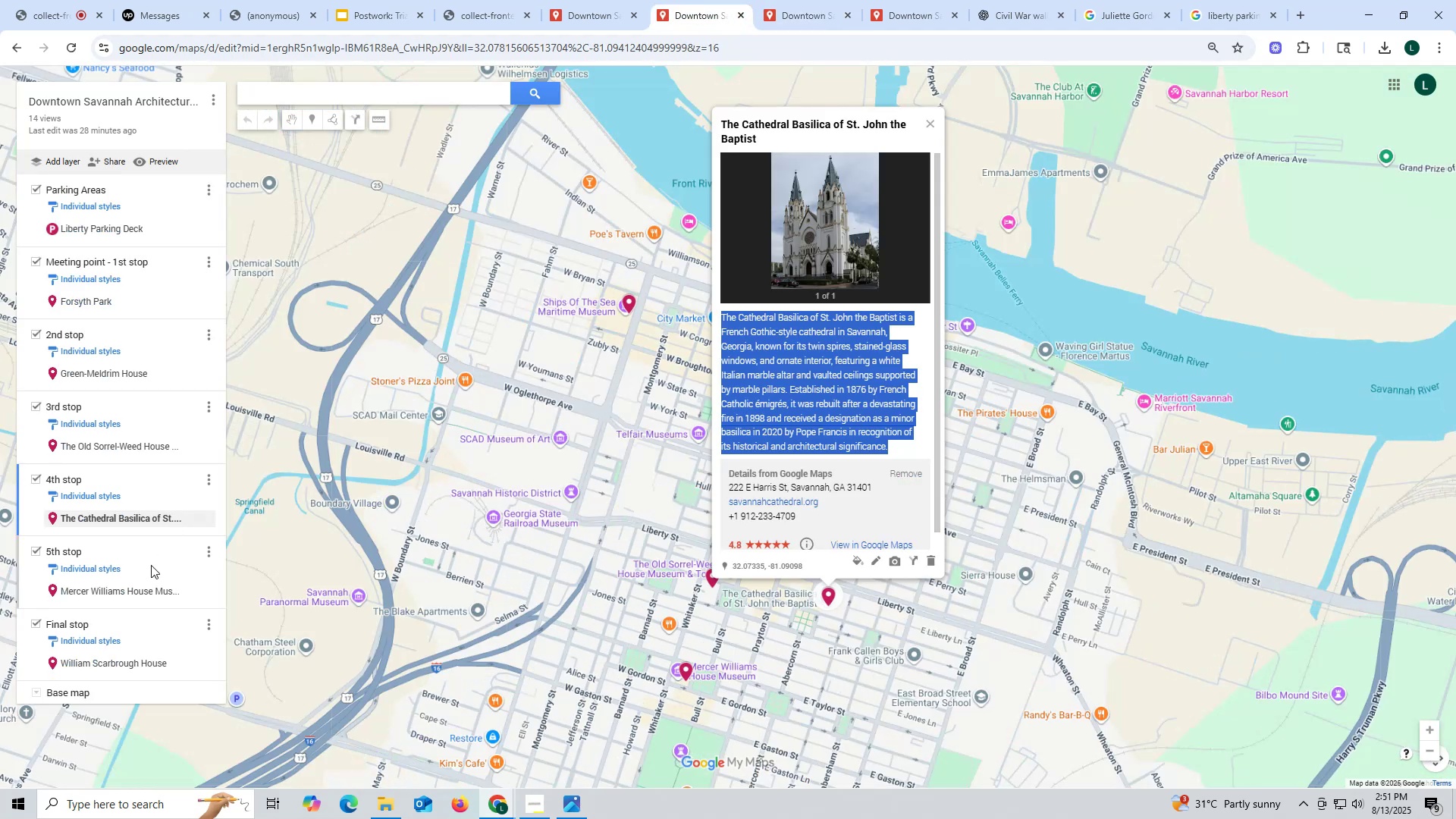 
scroll: coordinate [130, 434], scroll_direction: up, amount: 3.0
 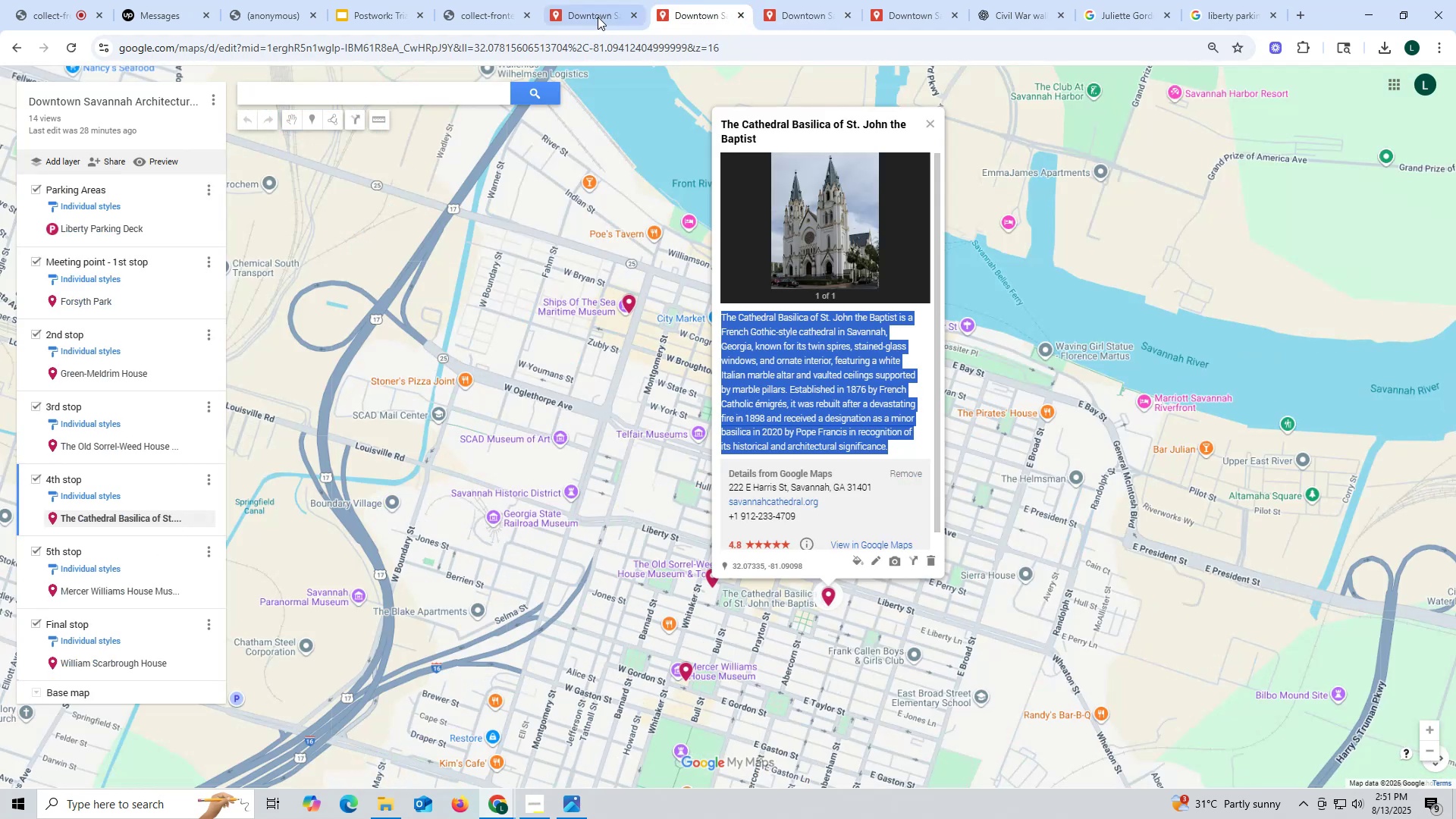 
left_click([588, 12])
 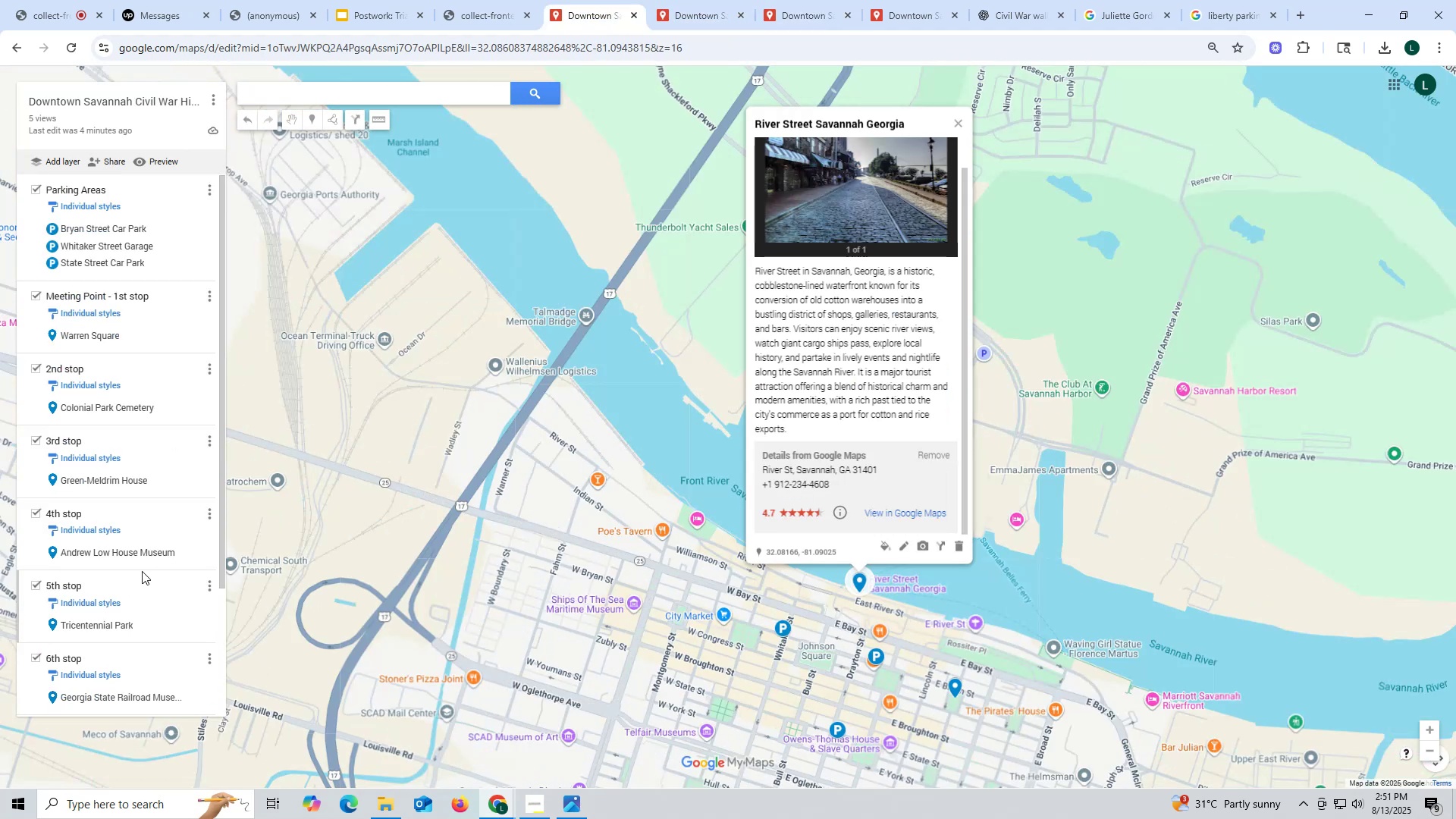 
left_click([135, 552])
 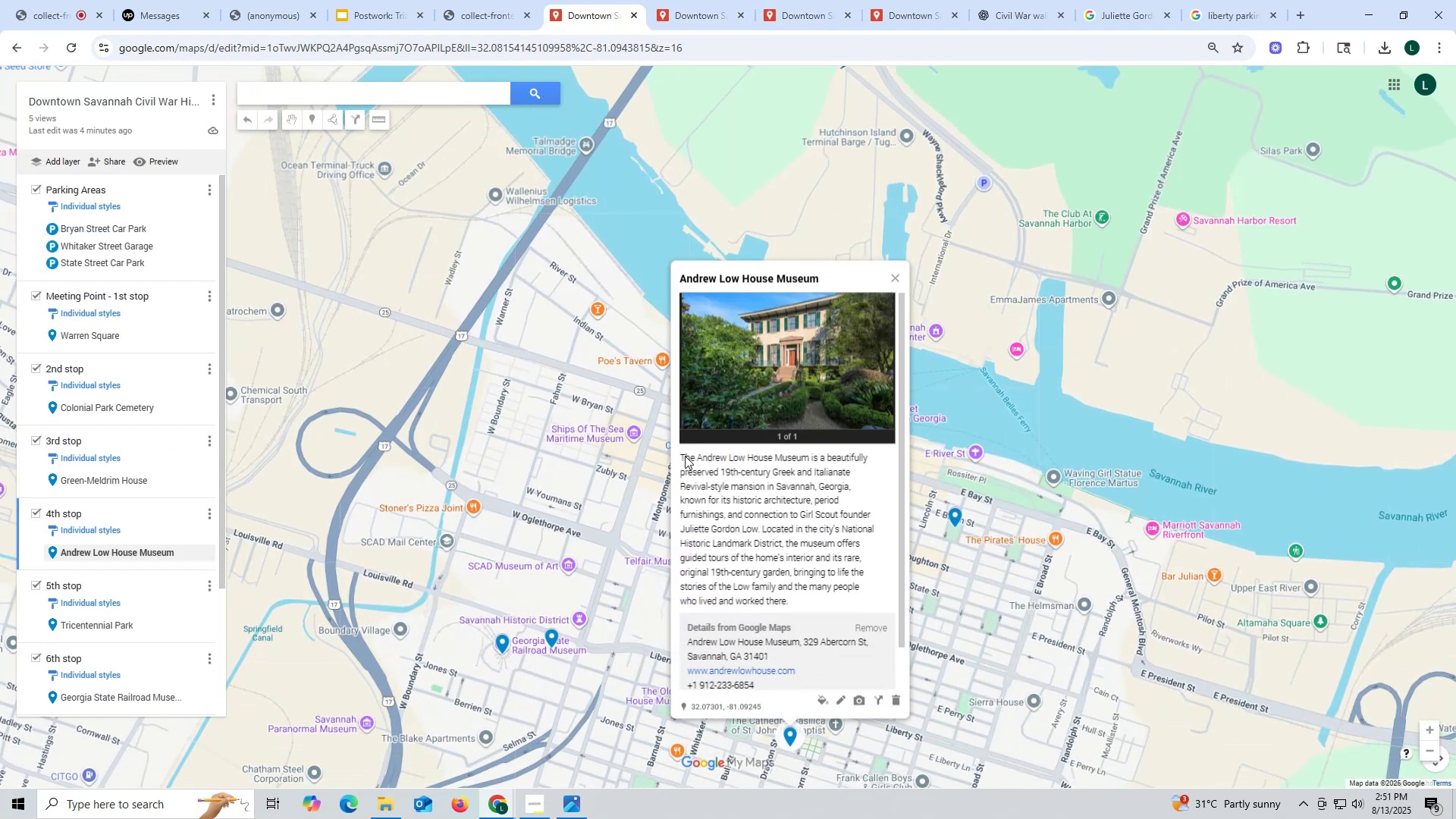 
left_click_drag(start_coordinate=[680, 451], to_coordinate=[840, 602])
 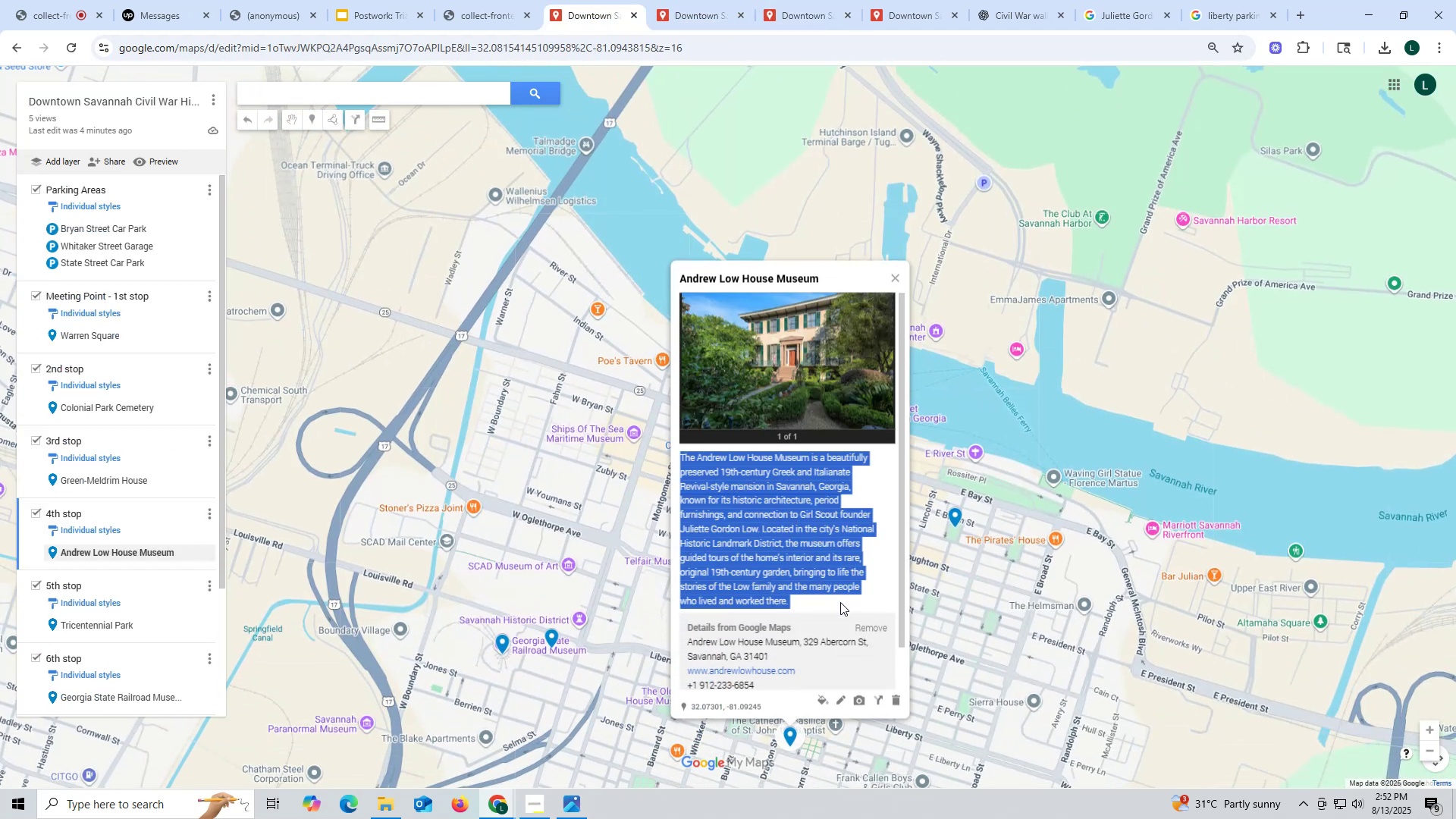 
key(Control+ControlLeft)
 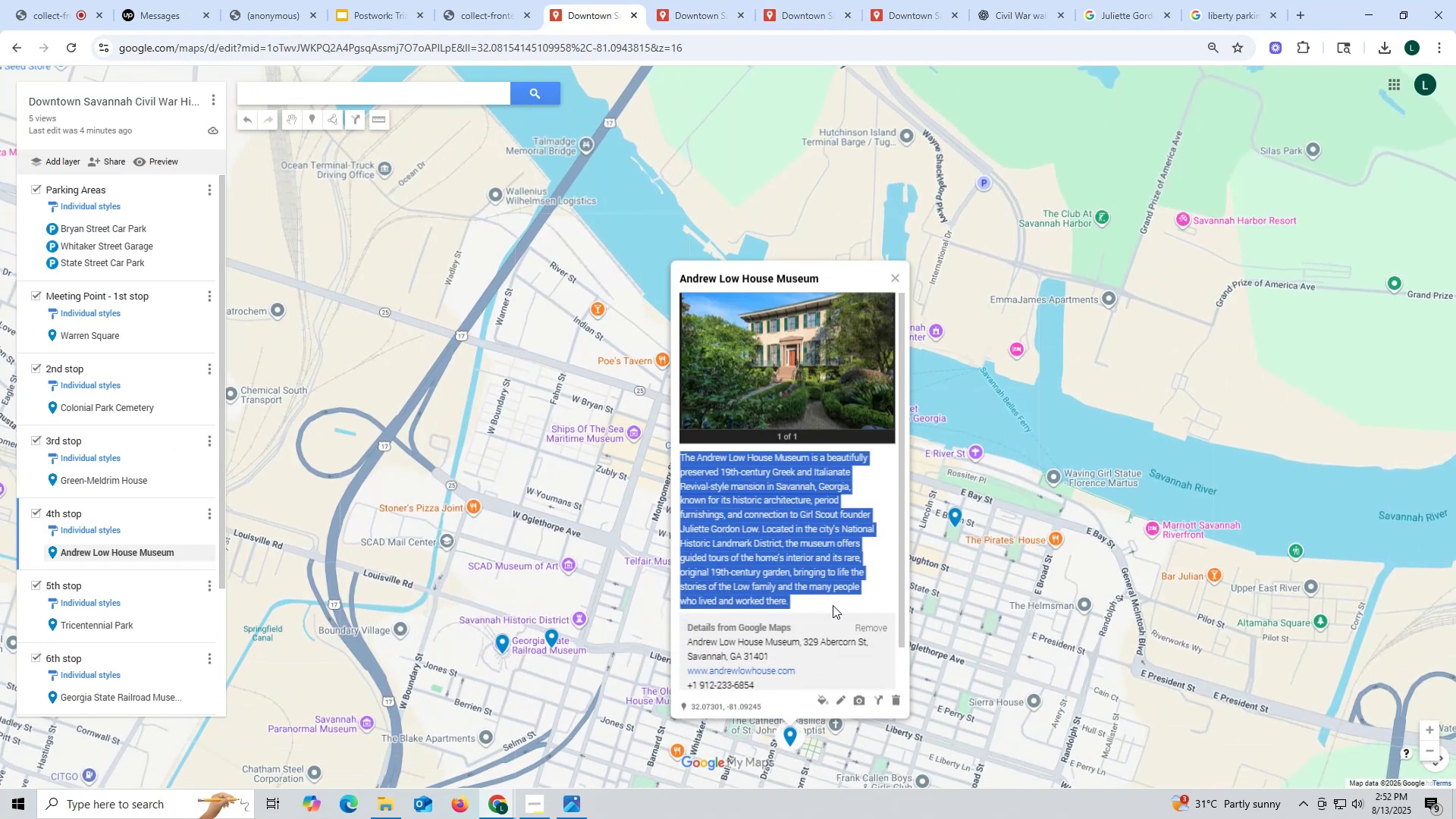 
key(Control+C)
 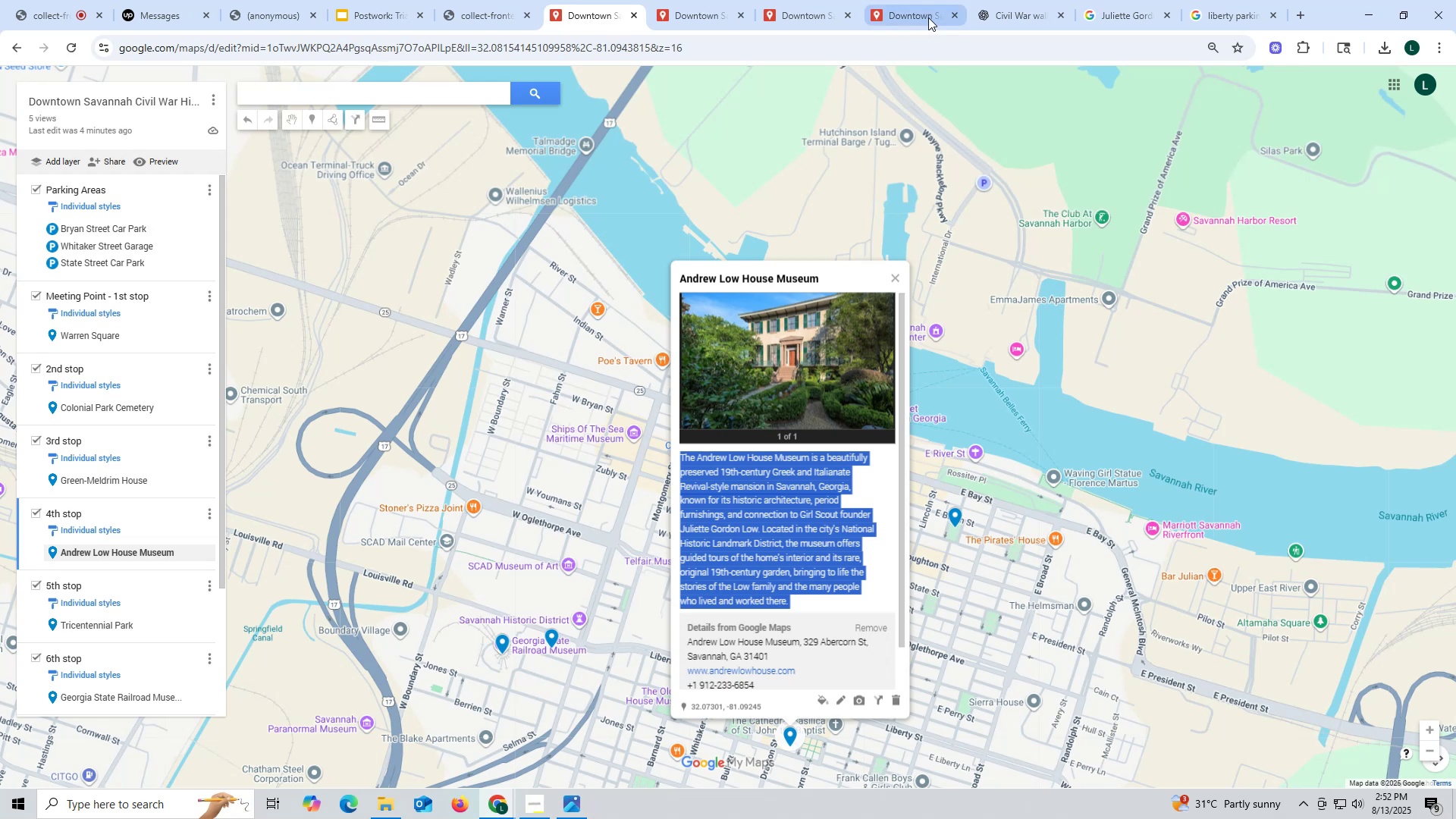 
left_click([913, 13])
 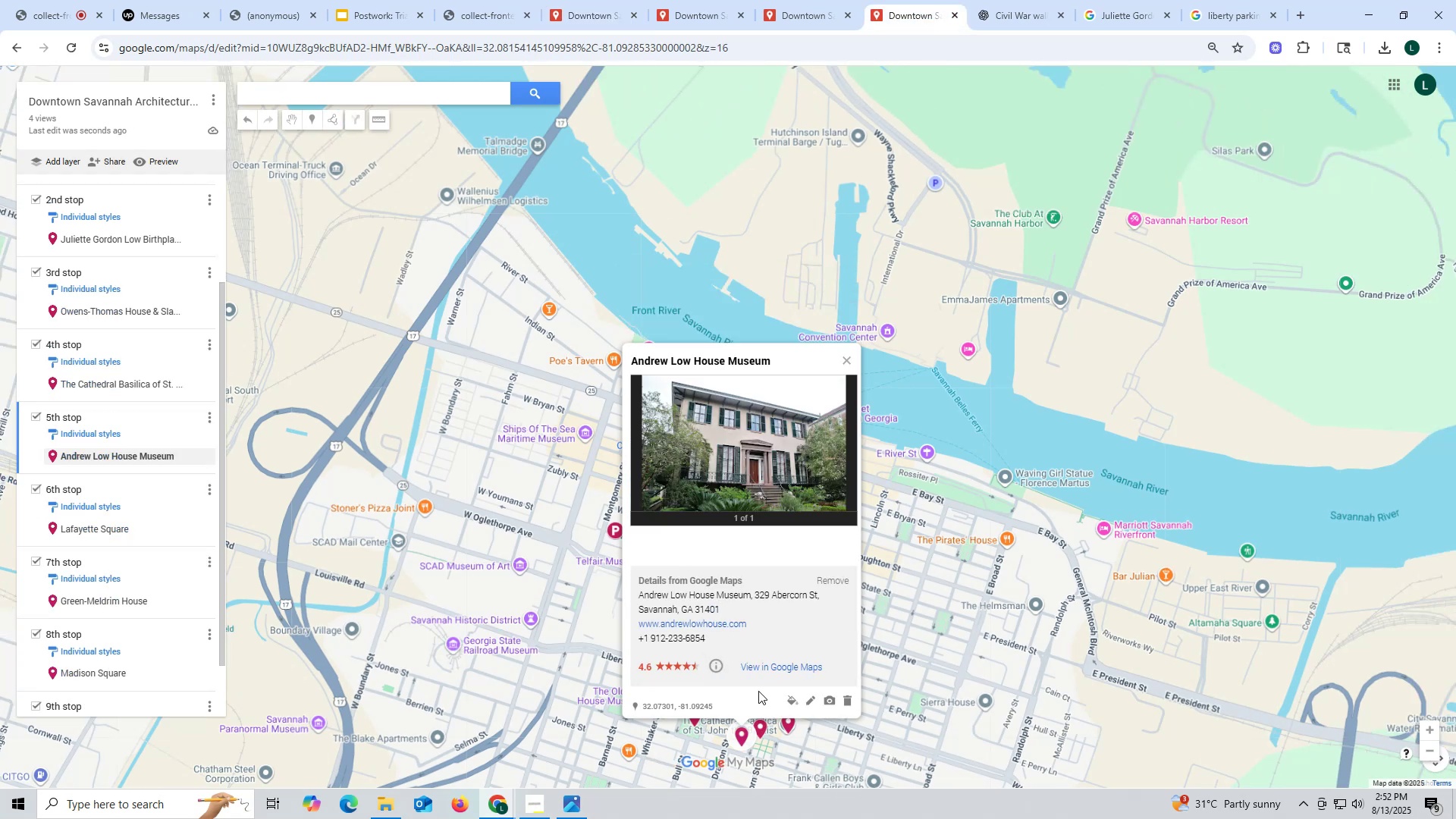 
left_click([811, 696])
 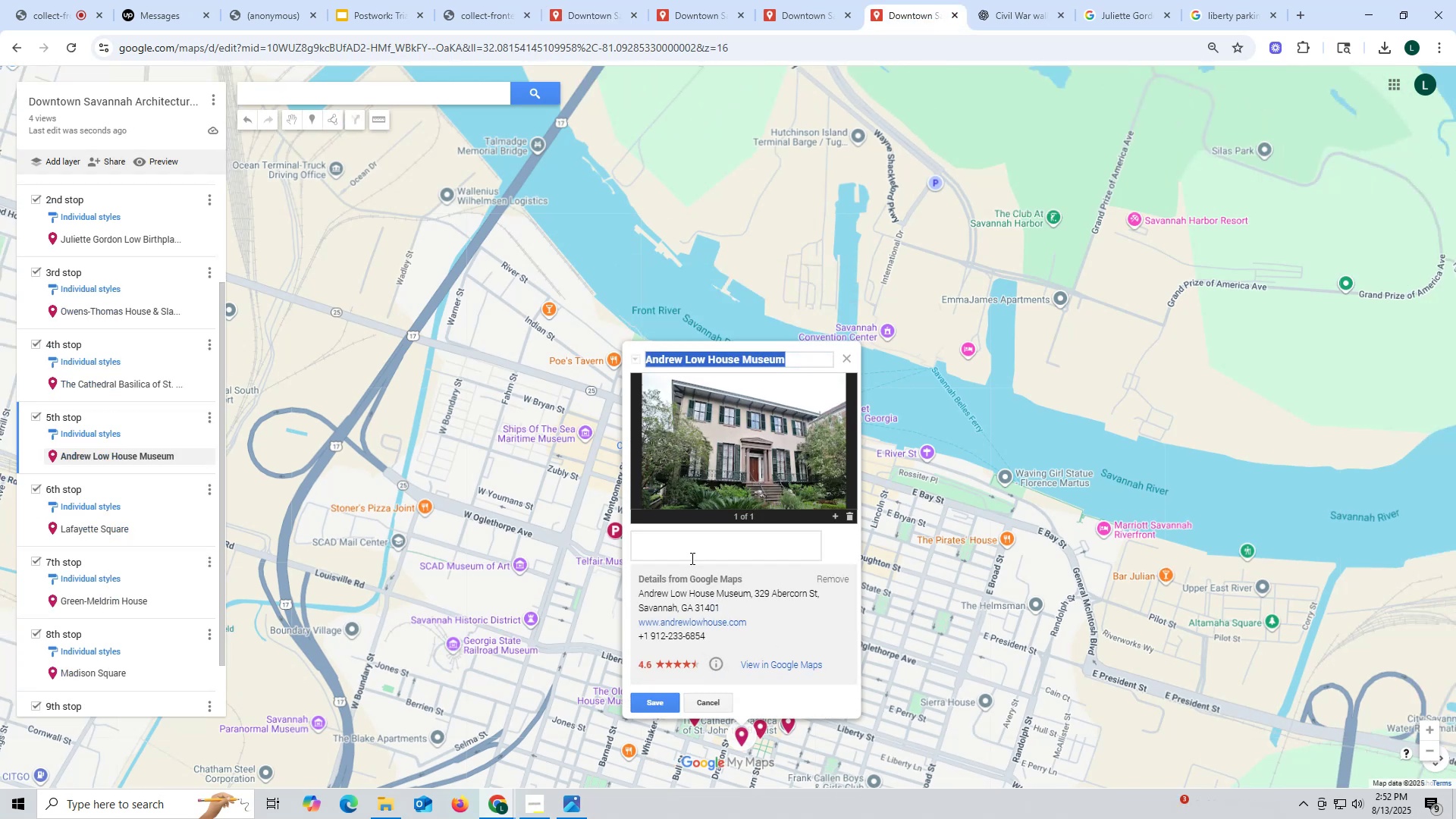 
key(Control+ControlLeft)
 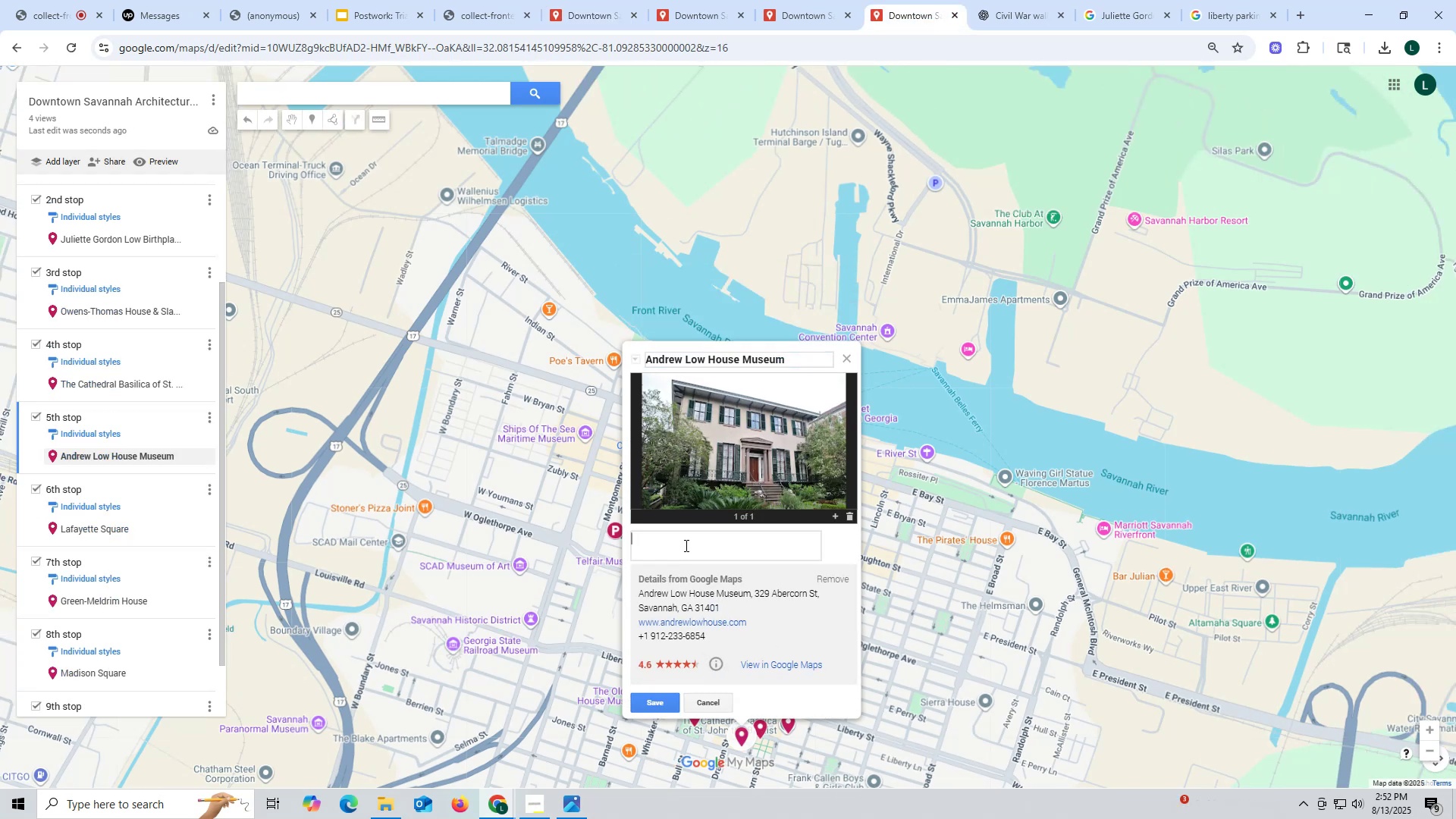 
left_click([685, 545])
 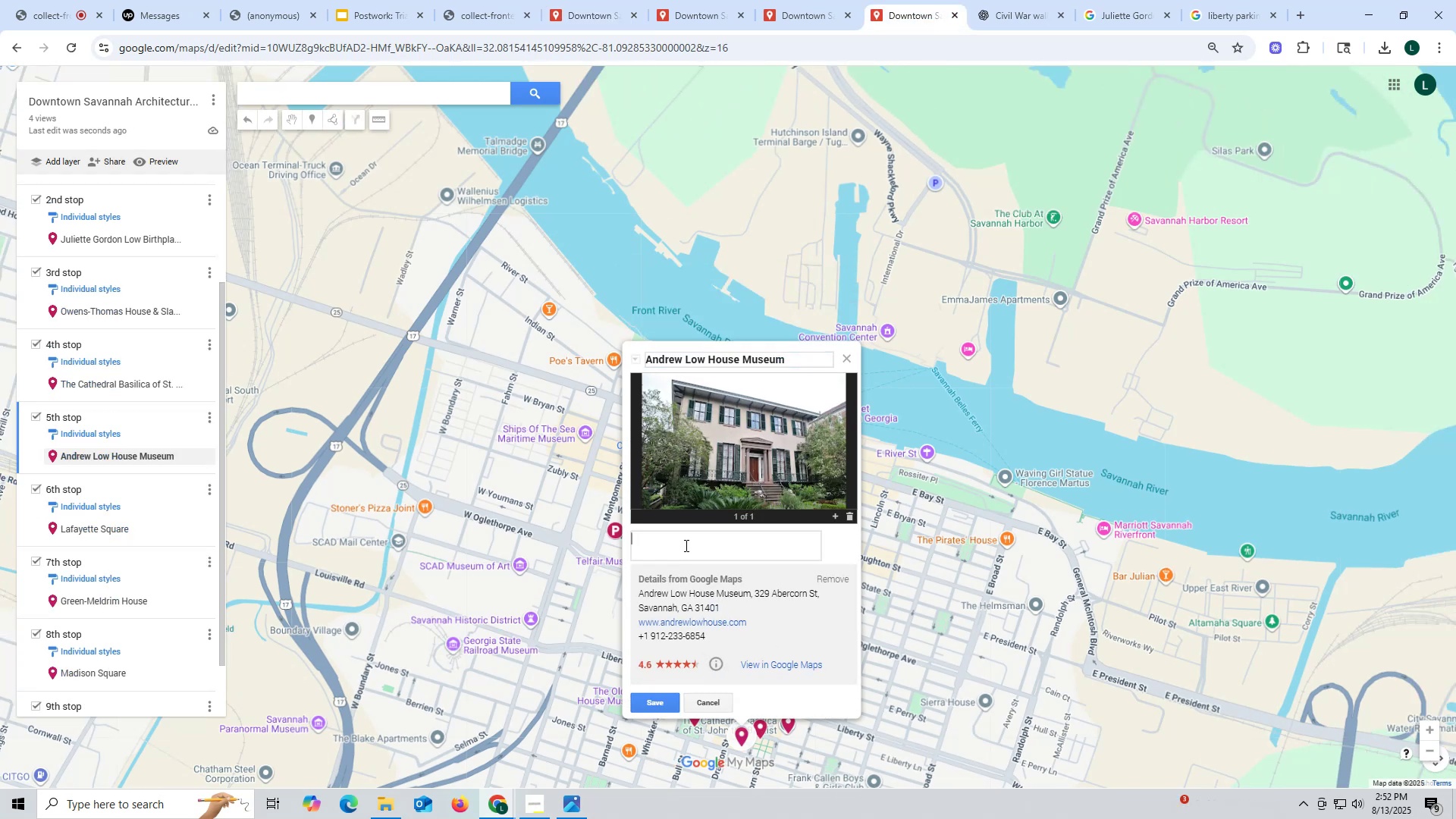 
key(Control+V)
 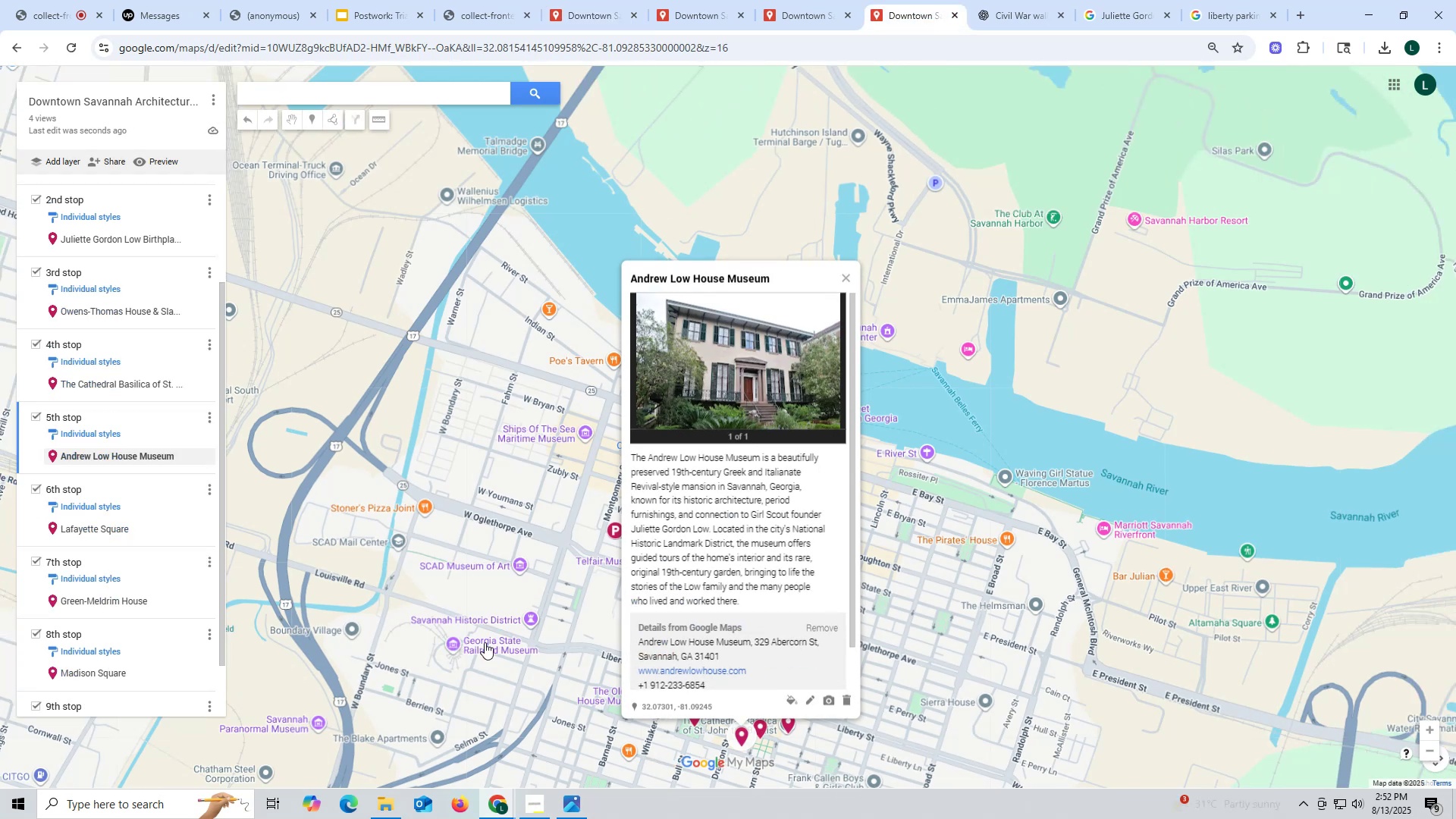 
left_click([121, 535])
 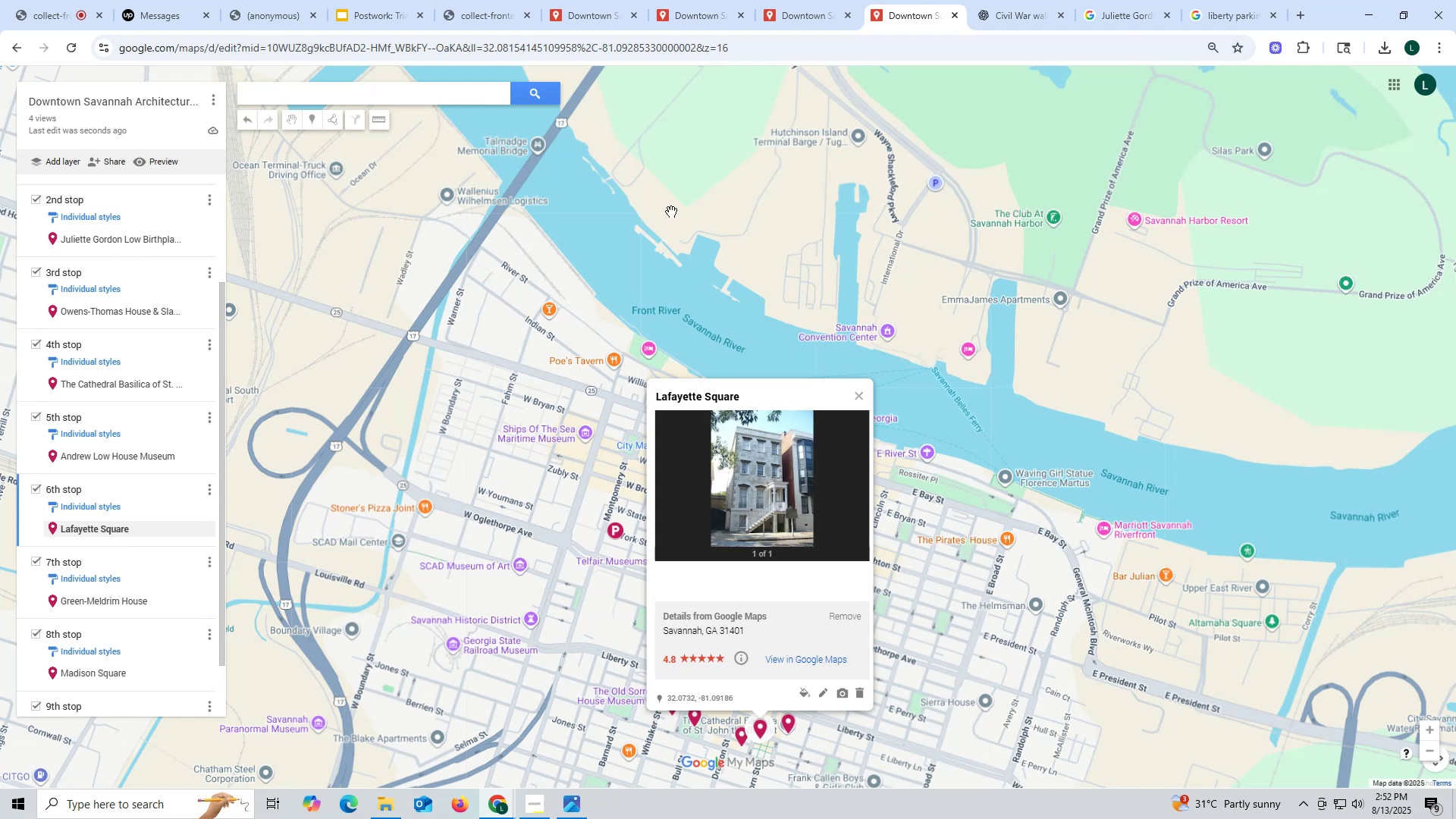 
left_click_drag(start_coordinate=[651, 391], to_coordinate=[740, 393])
 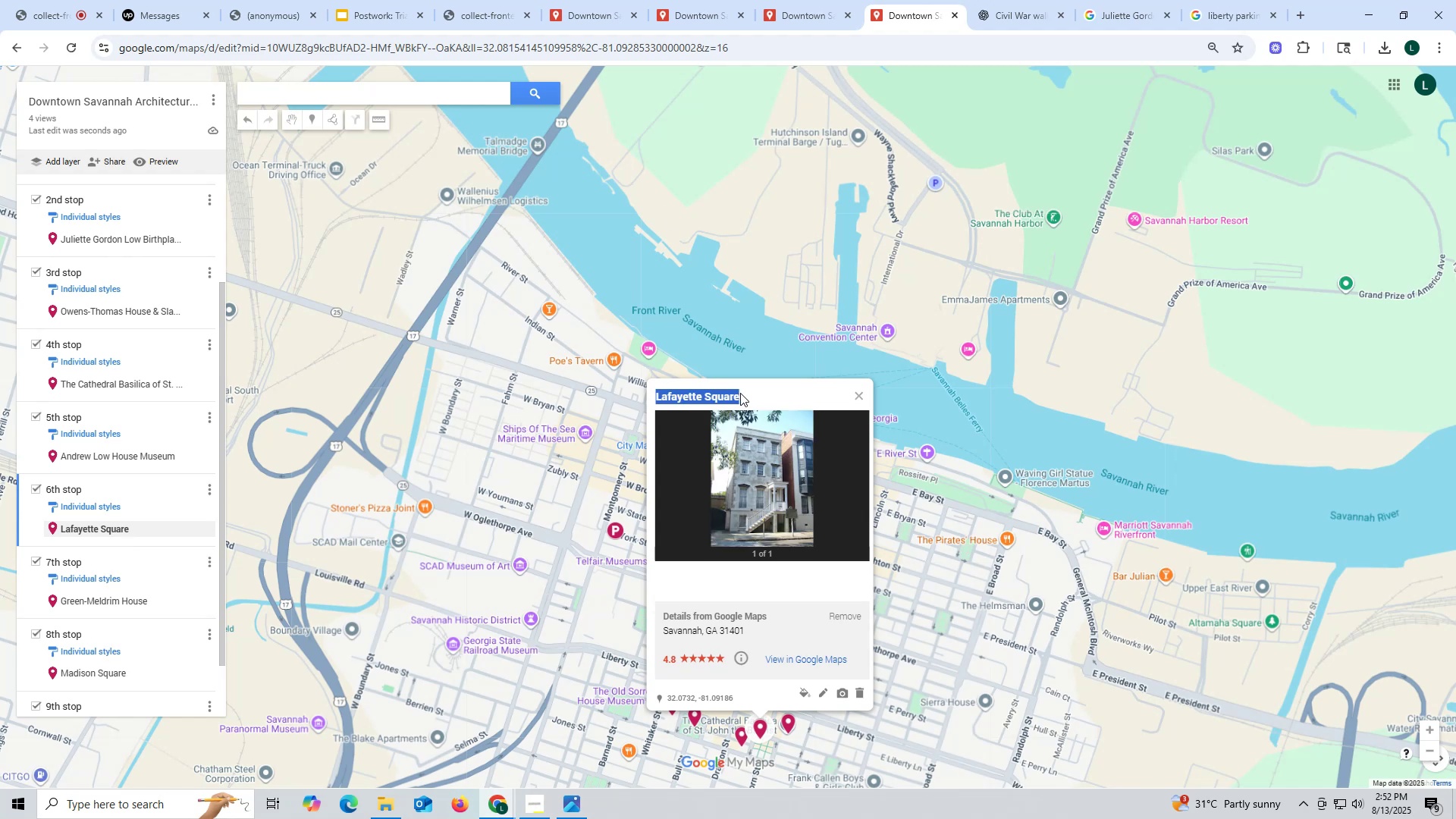 
key(Control+ControlLeft)
 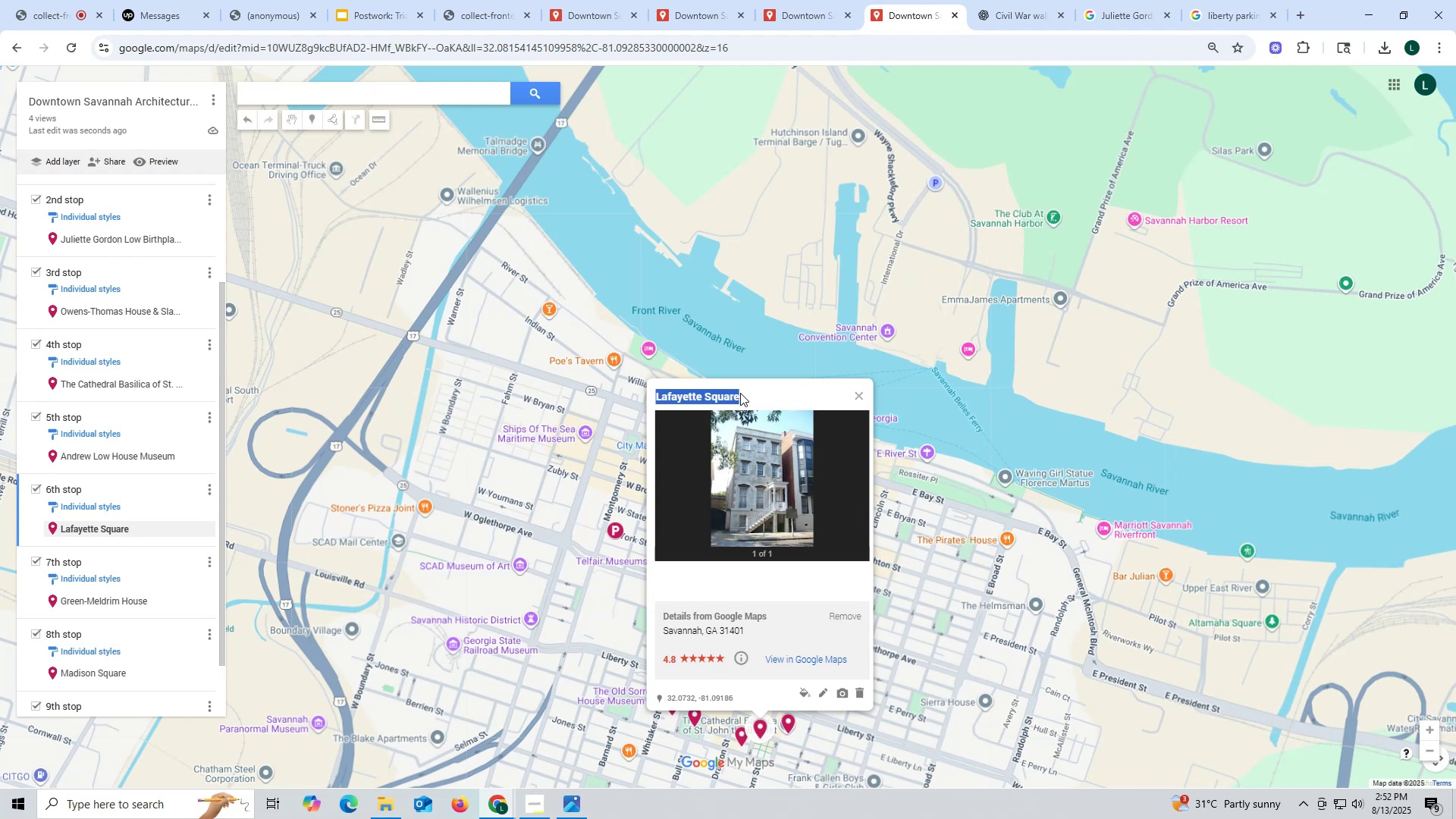 
key(Control+C)
 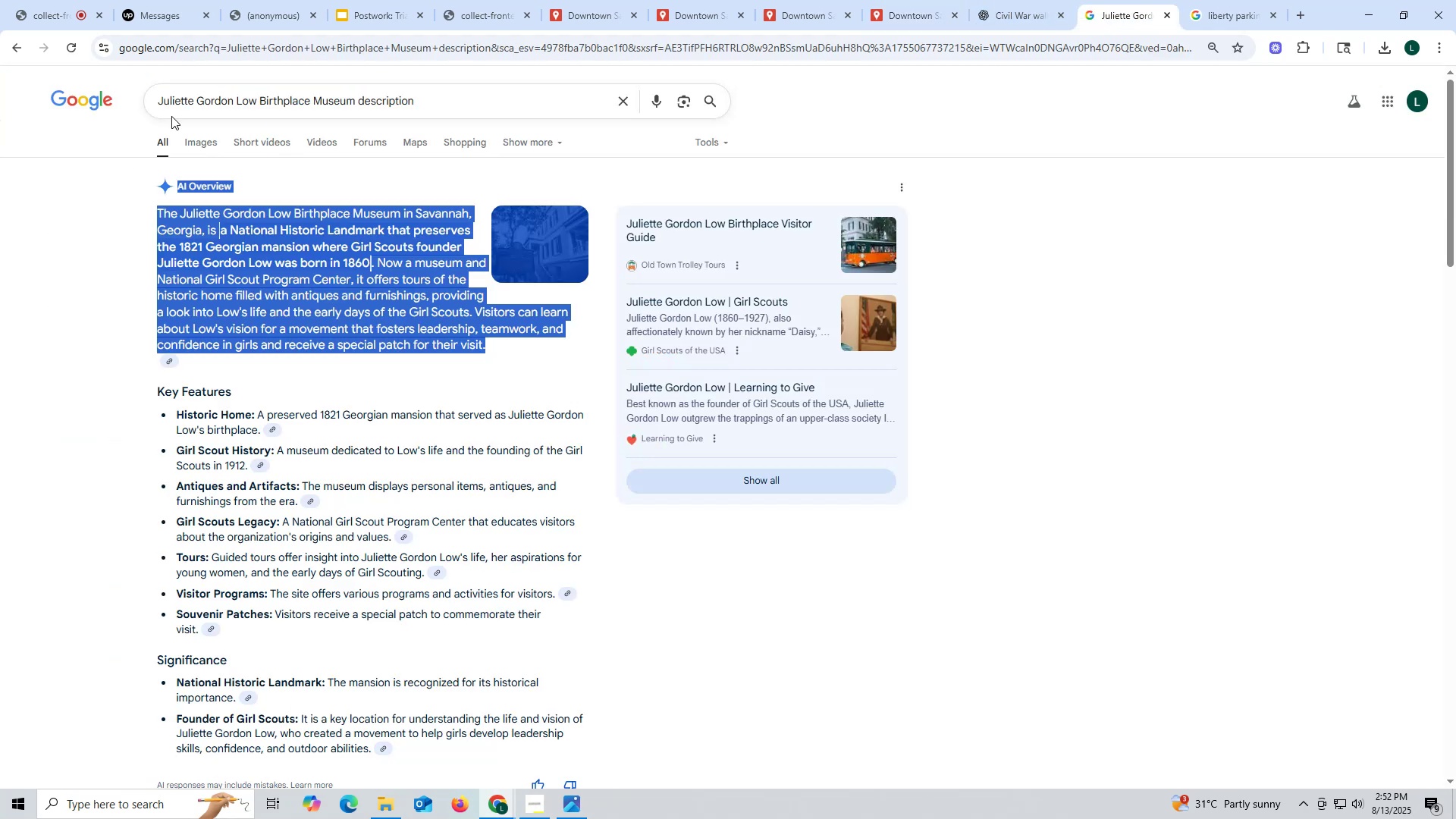 
left_click_drag(start_coordinate=[457, 102], to_coordinate=[14, 102])
 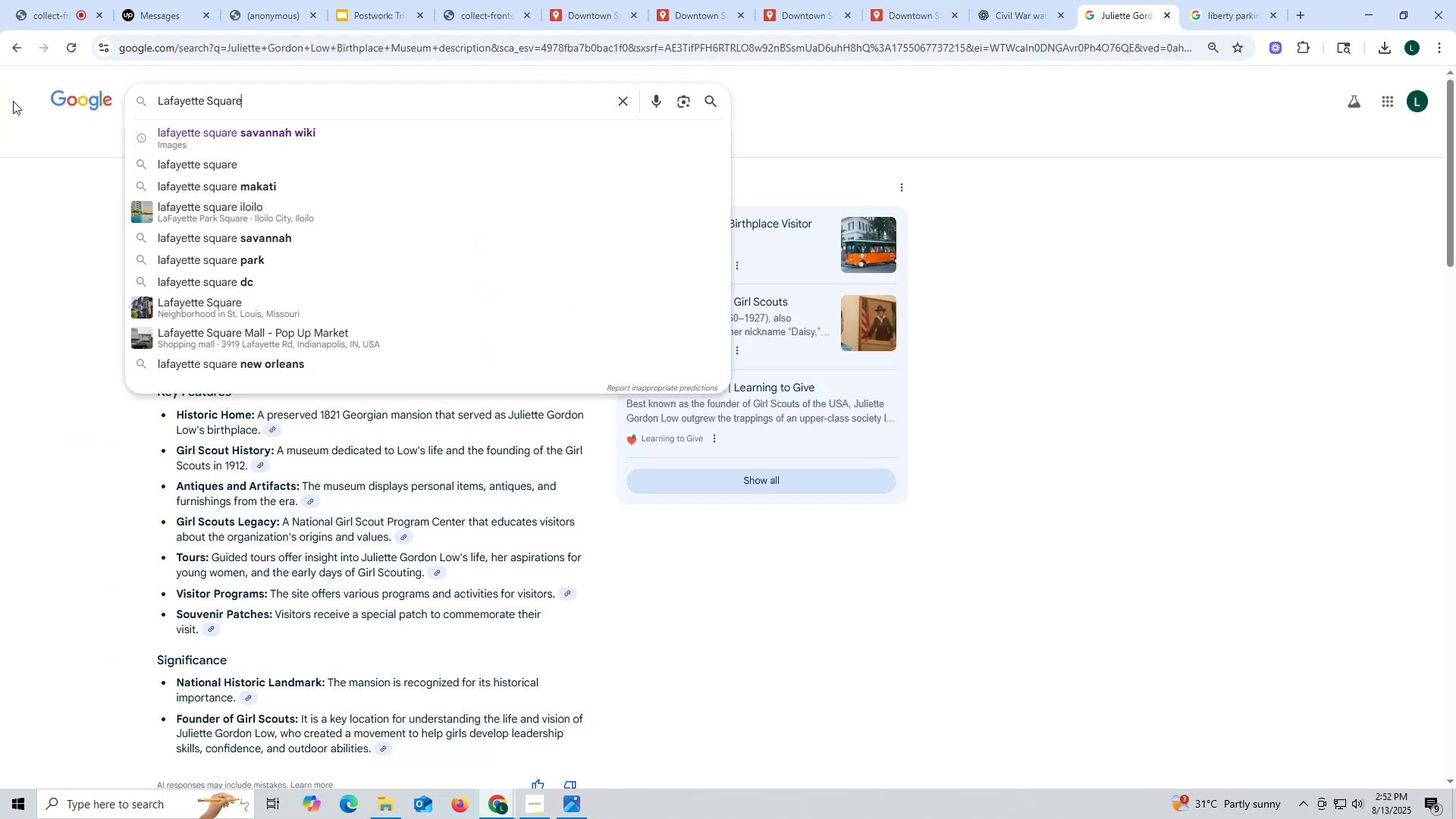 
key(Control+ControlLeft)
 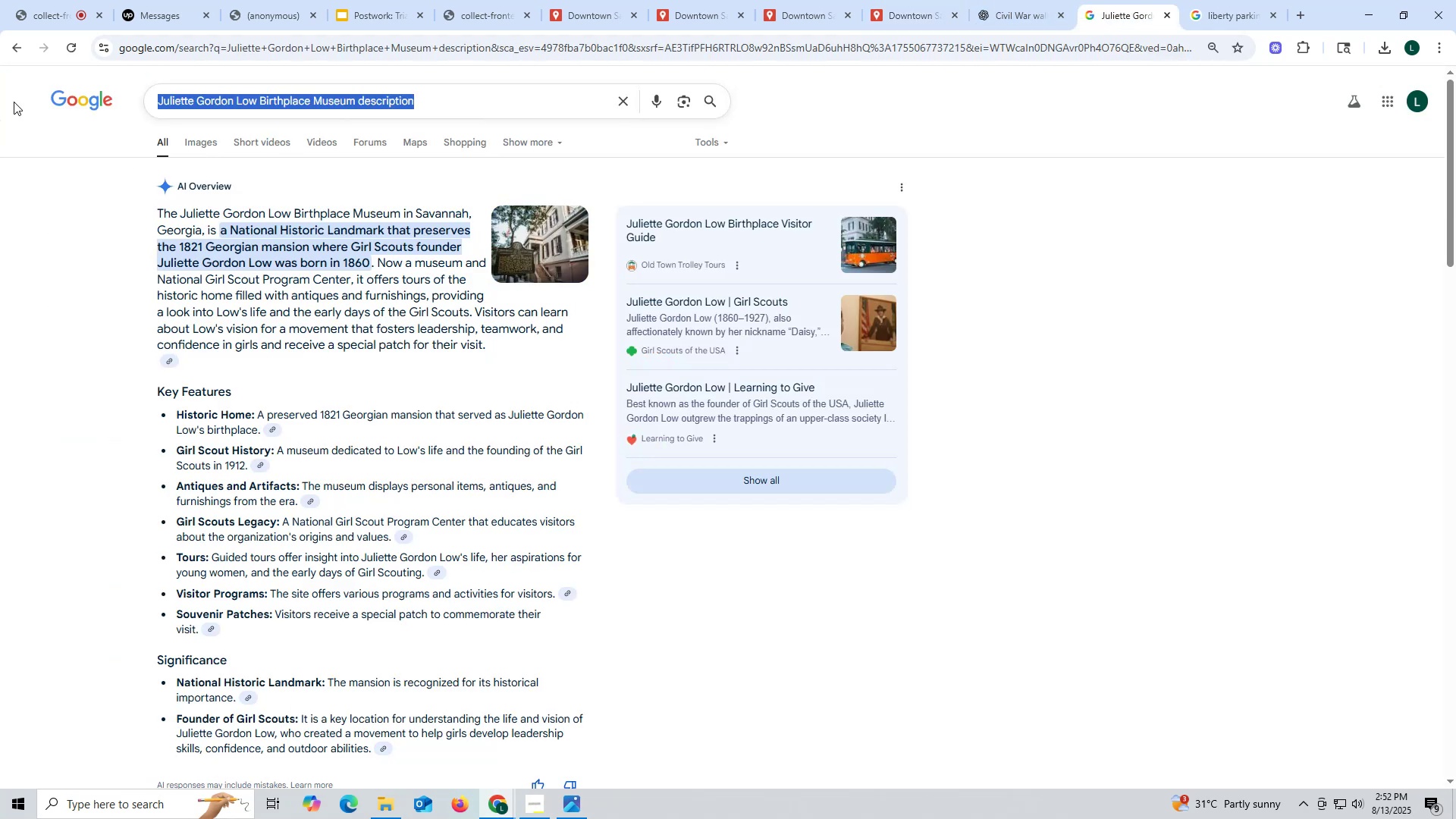 
key(Control+V)
 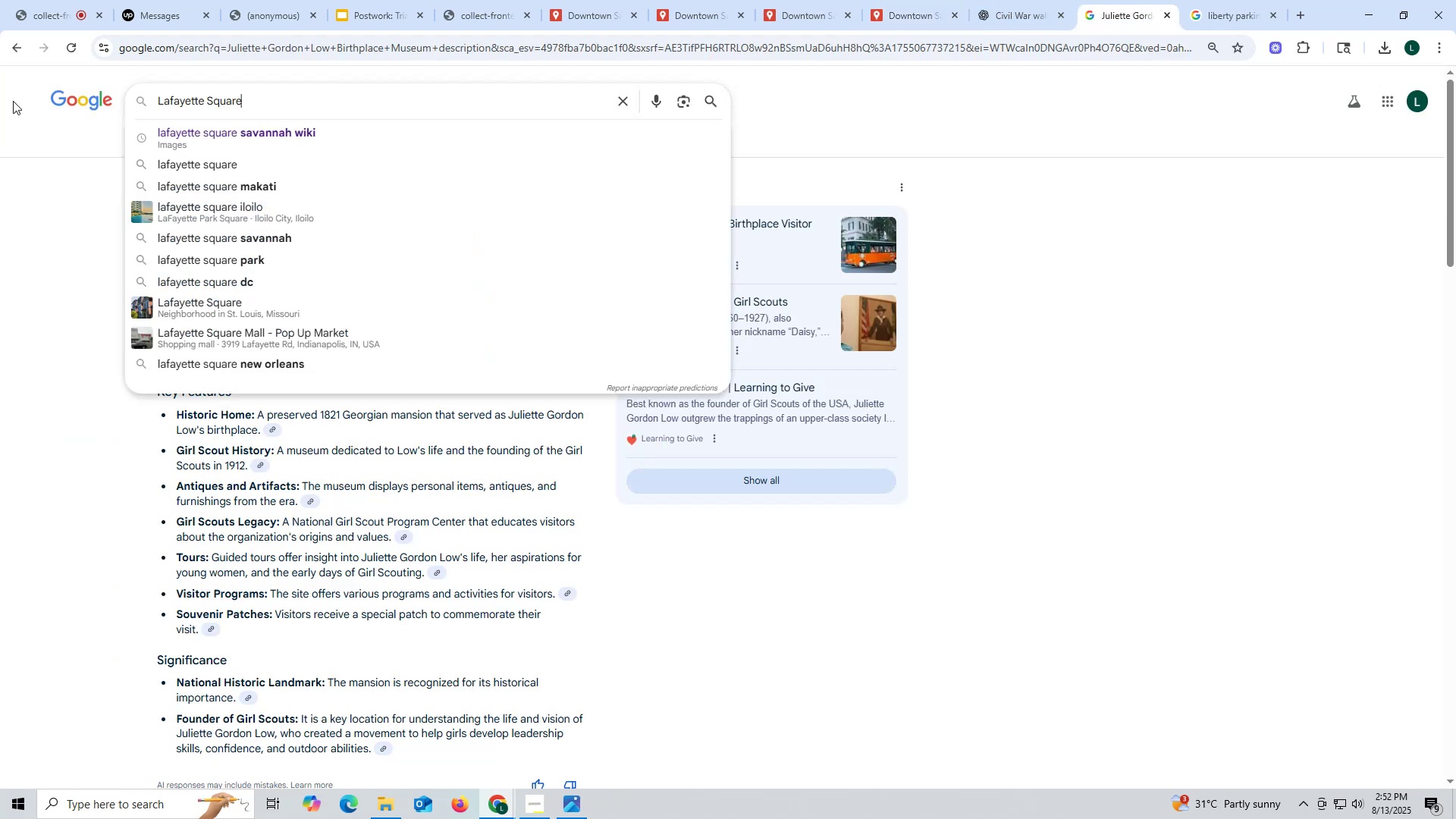 
type( desa)
key(Backspace)
key(Backspace)
type(sc)
 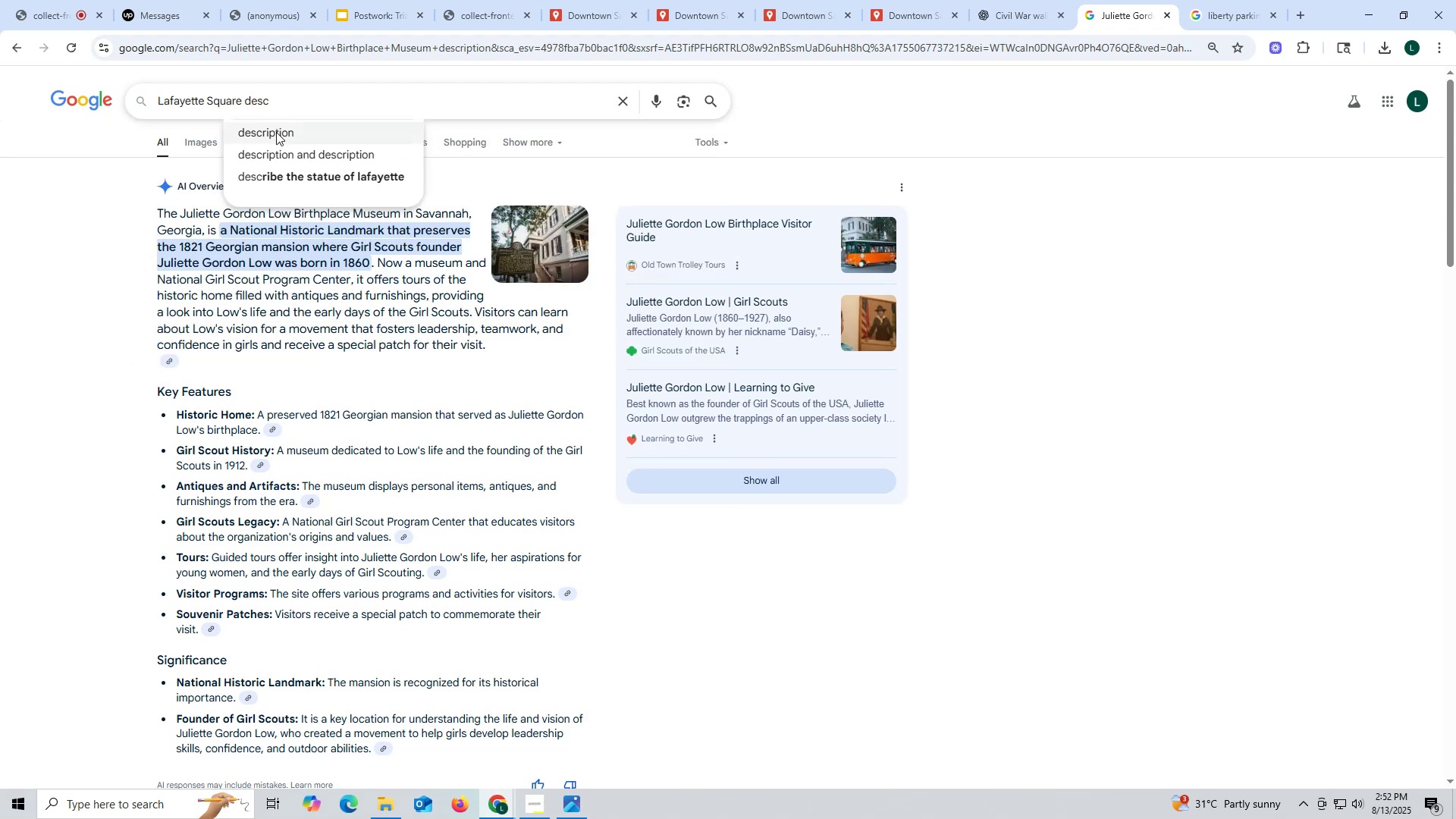 
left_click([276, 136])
 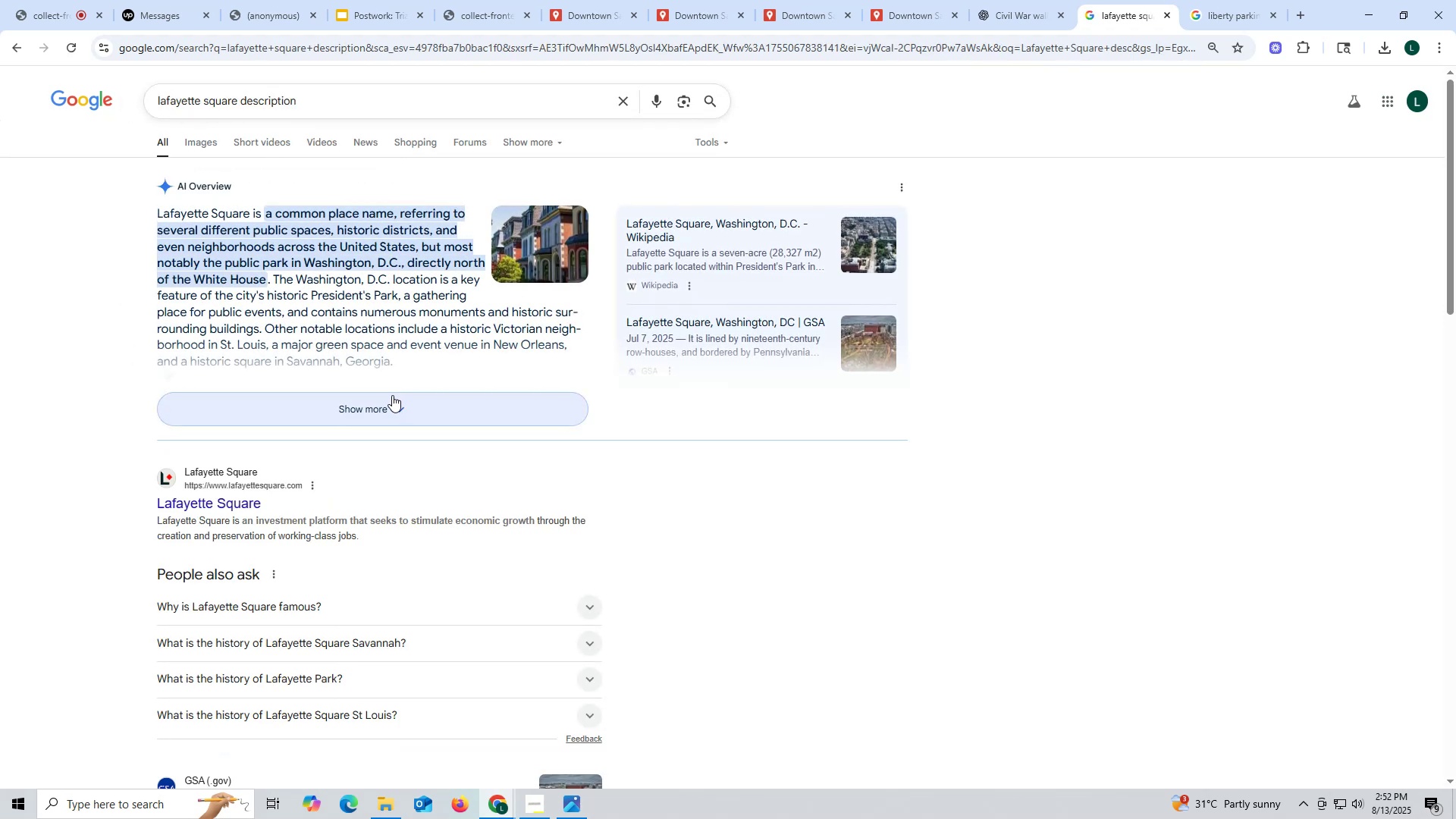 
left_click([391, 409])
 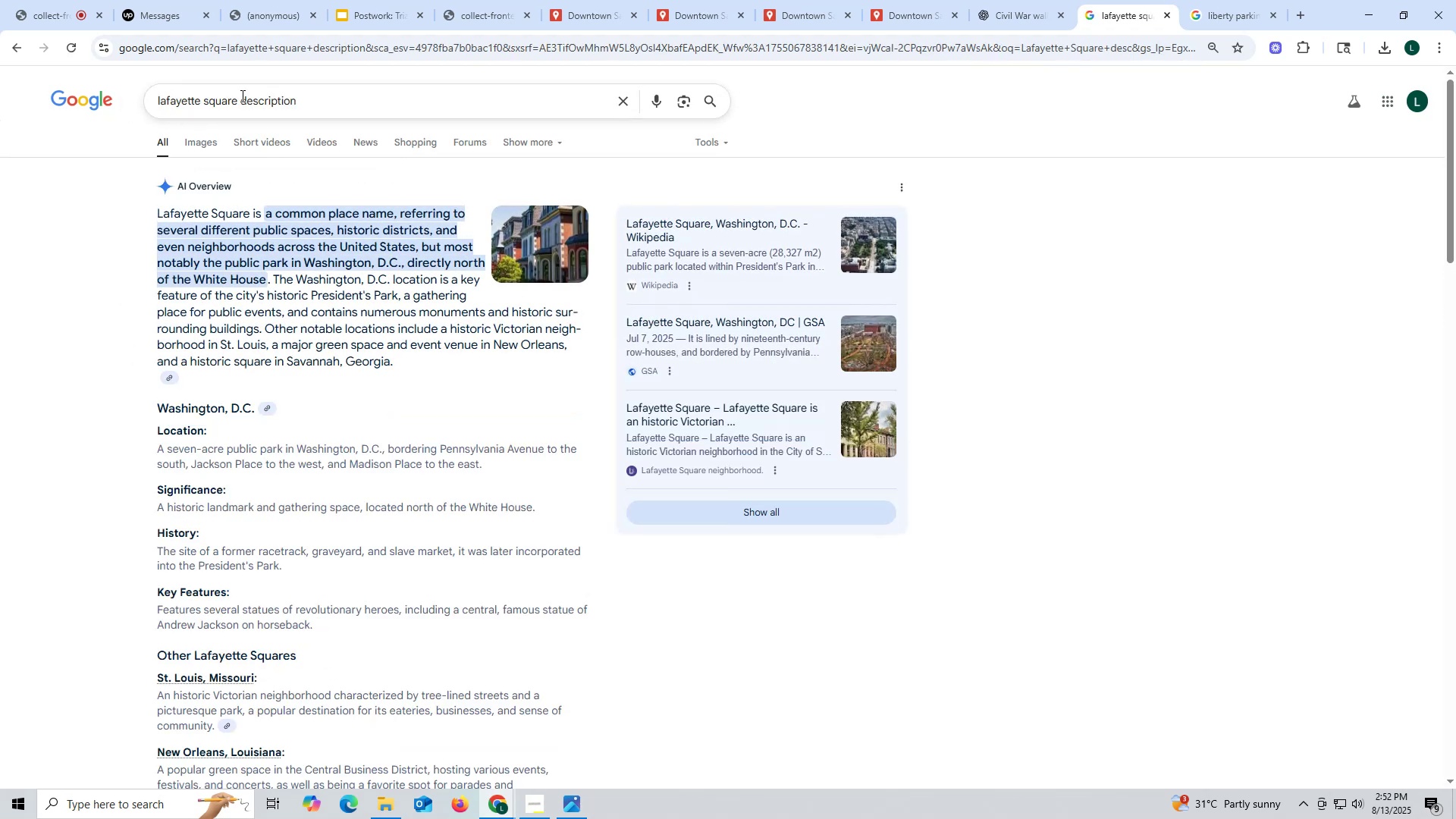 
left_click([238, 95])
 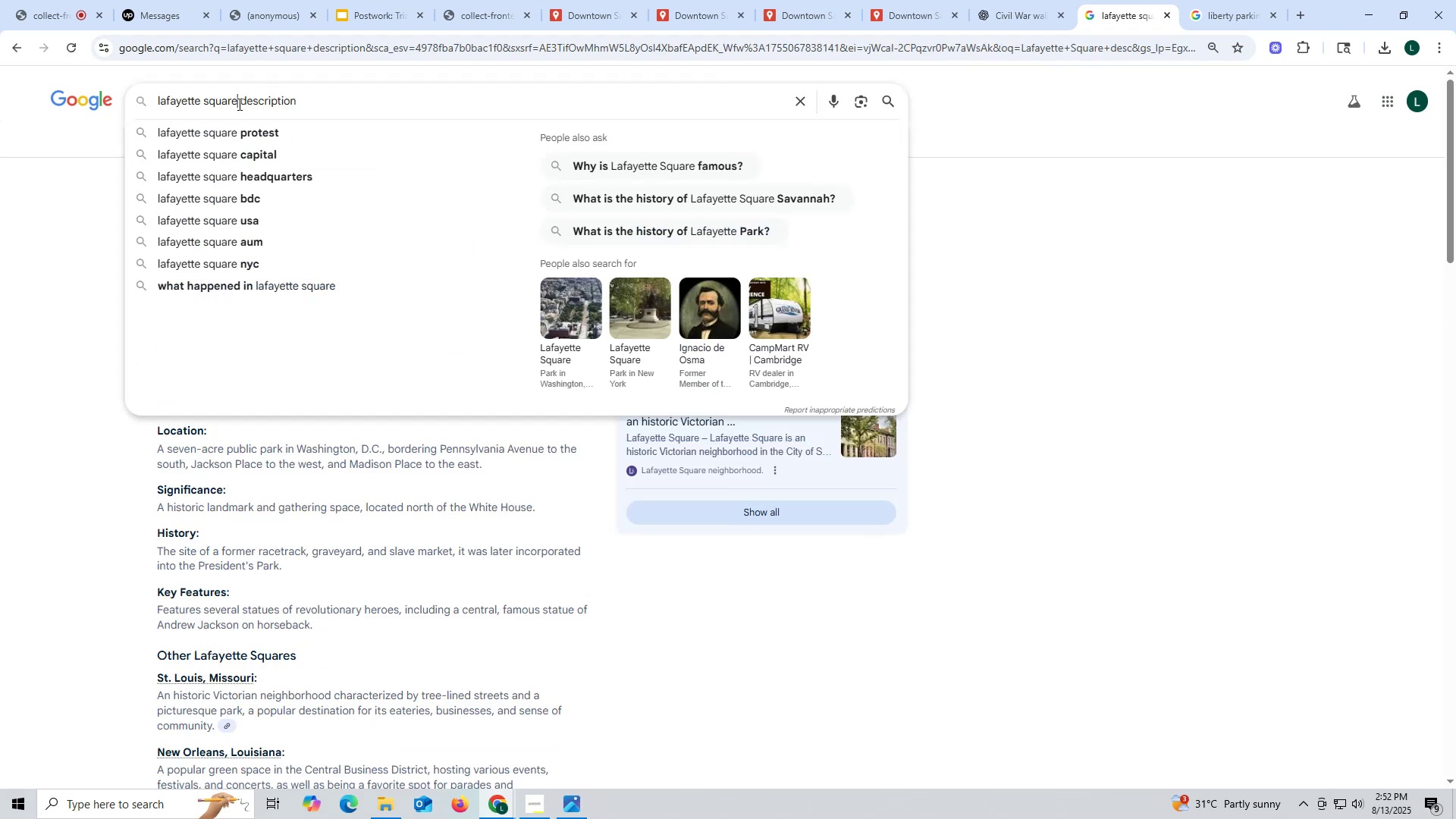 
type( sava)
 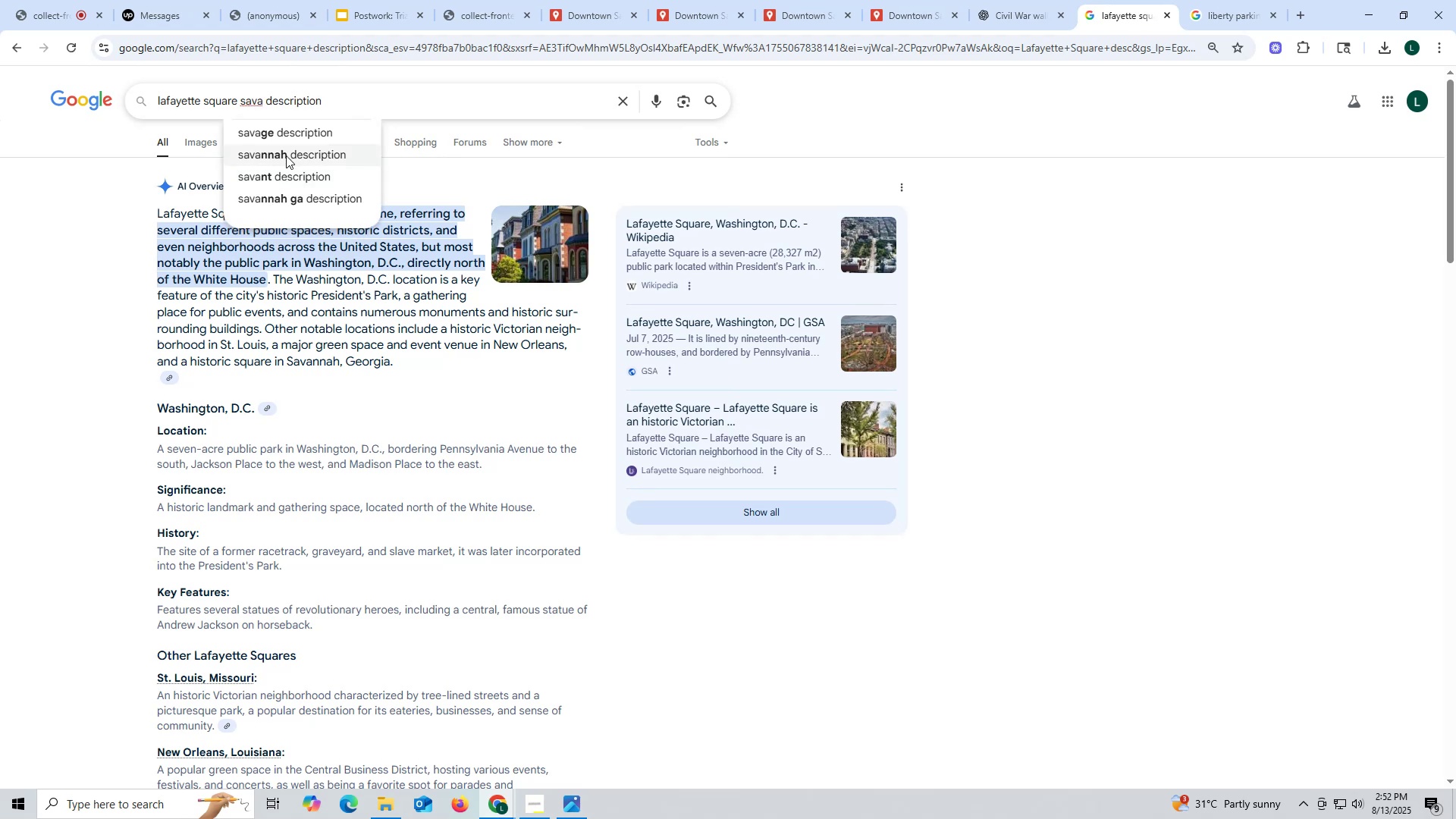 
left_click([287, 152])
 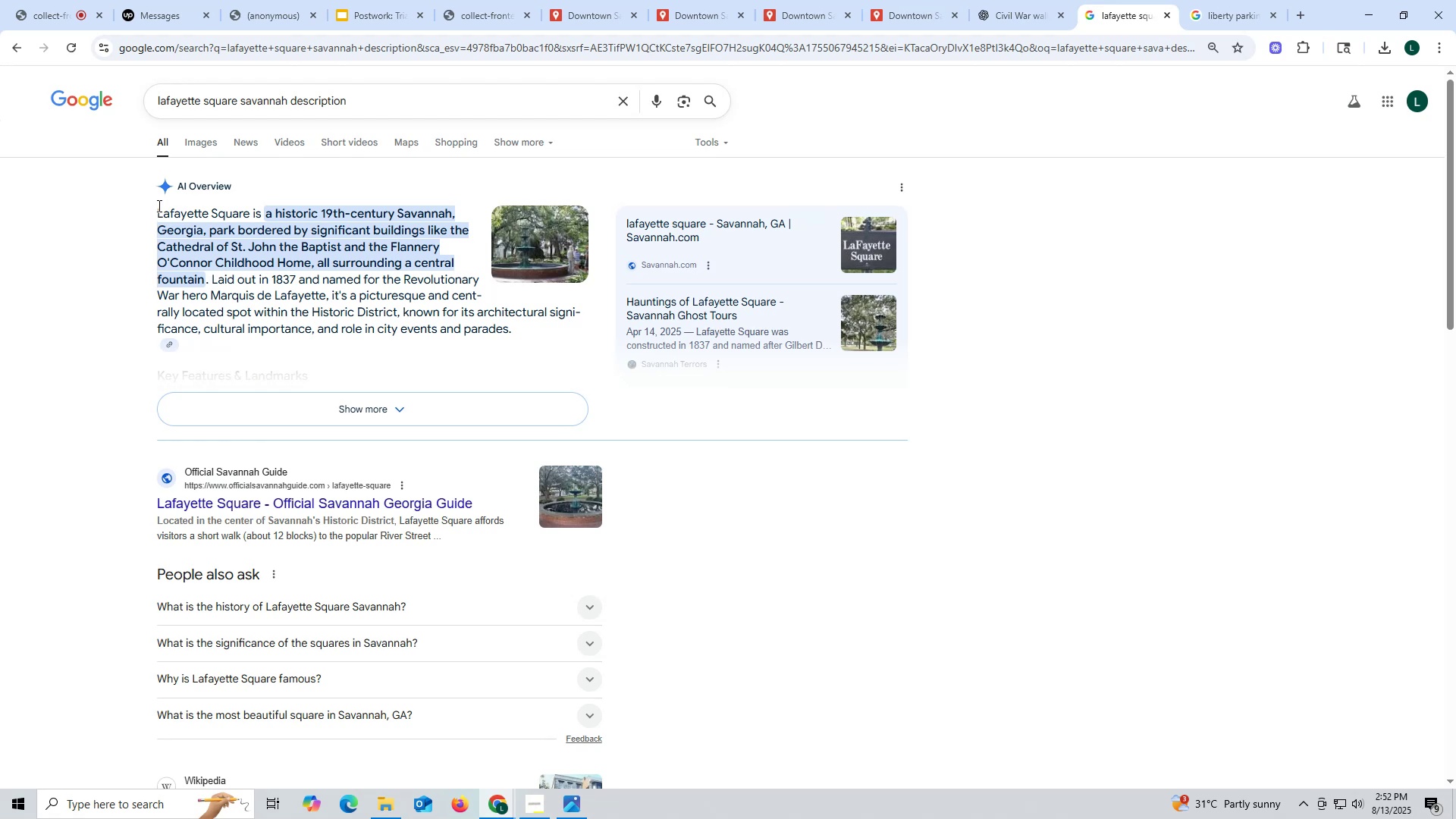 
wait(18.24)
 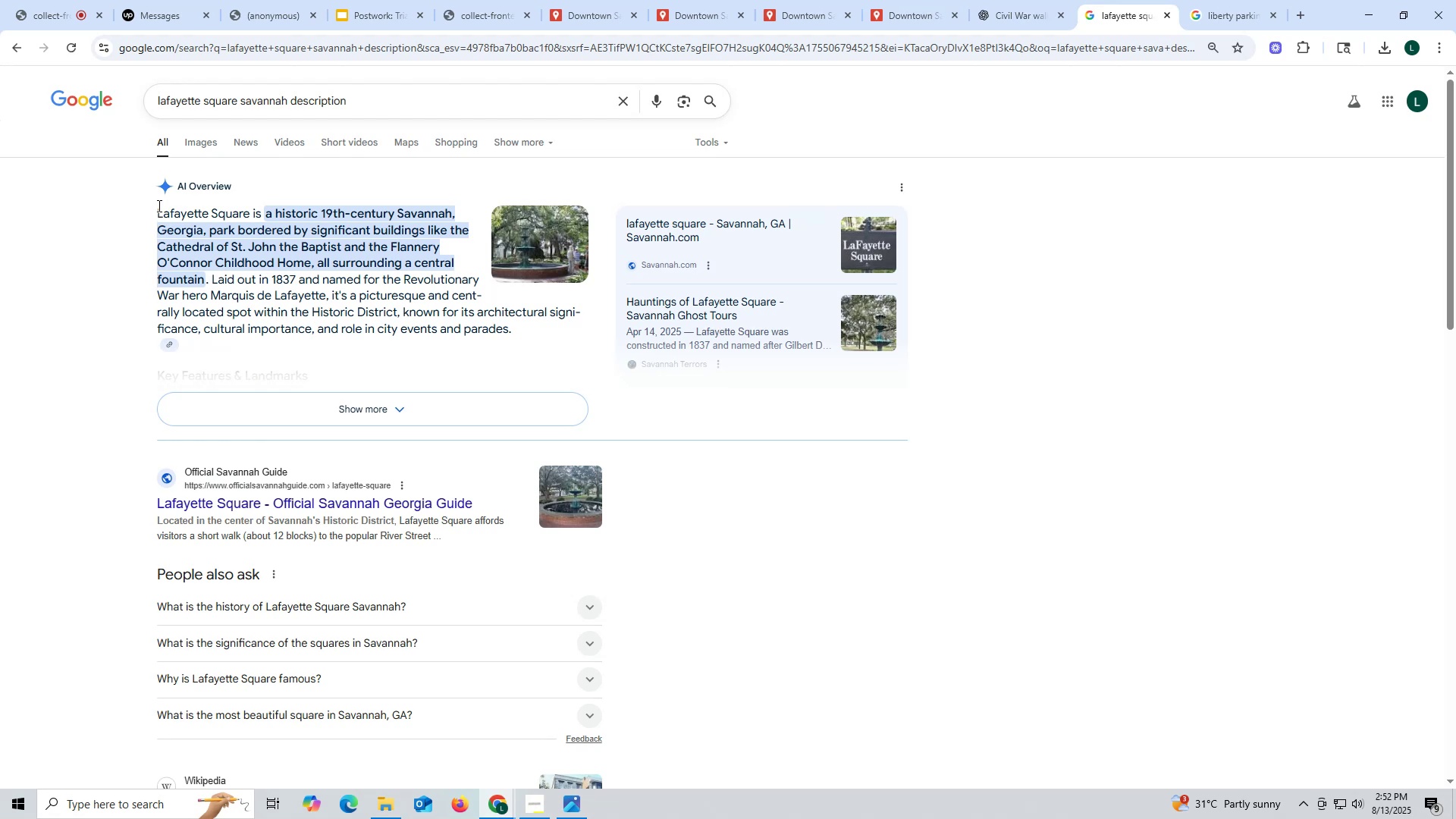 
left_click([410, 410])
 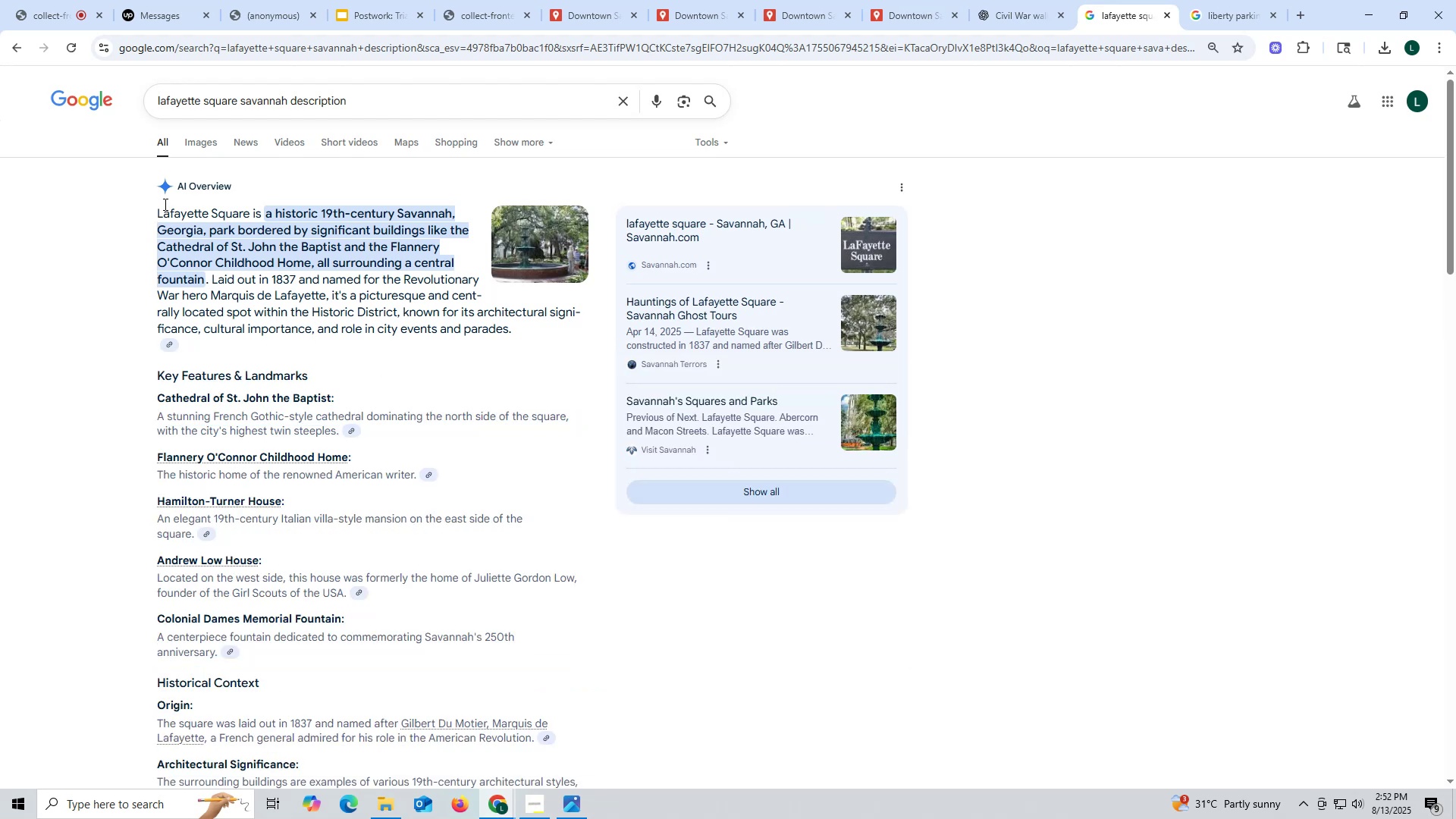 
left_click_drag(start_coordinate=[156, 205], to_coordinate=[583, 290])
 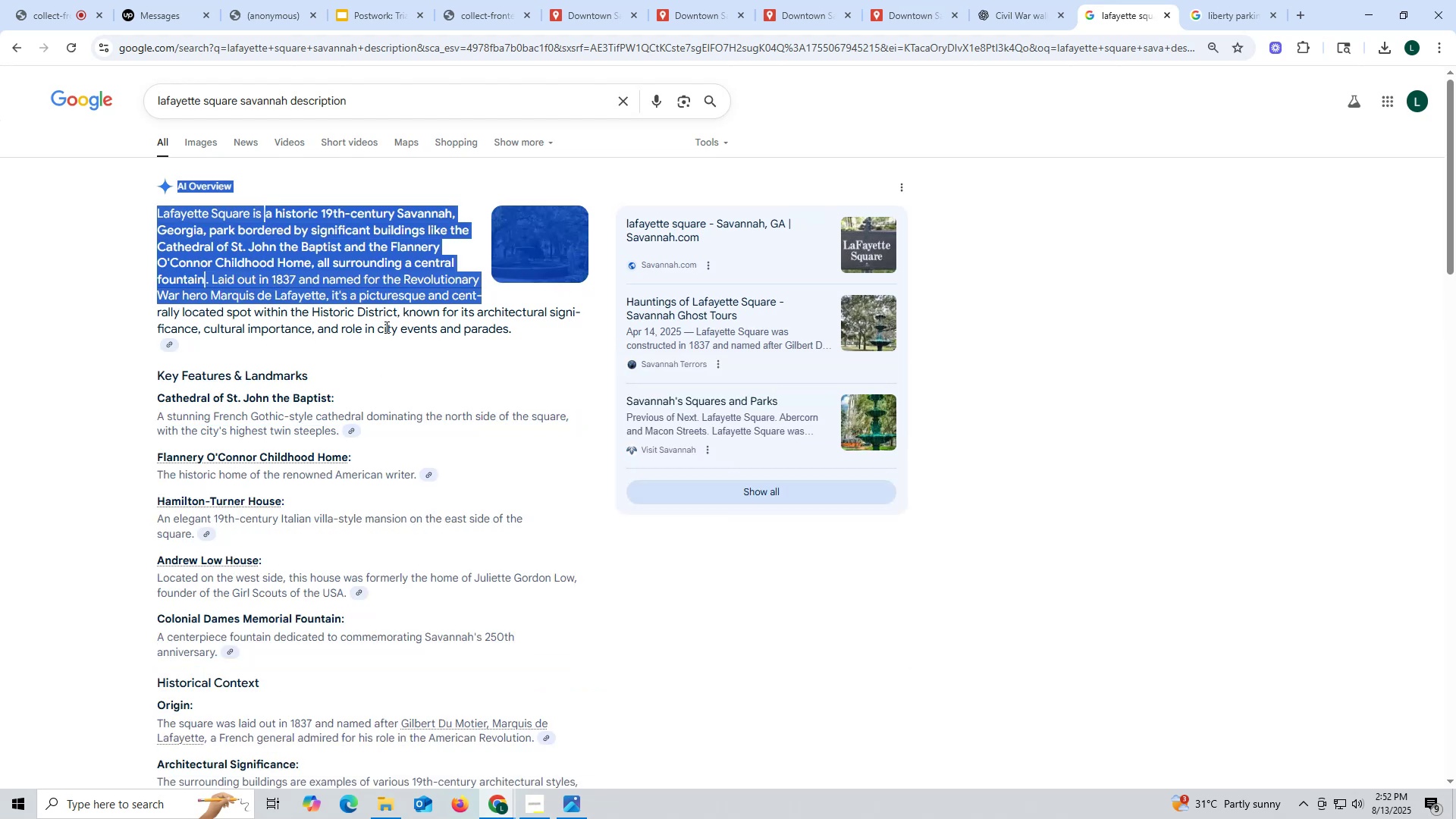 
left_click([385, 327])
 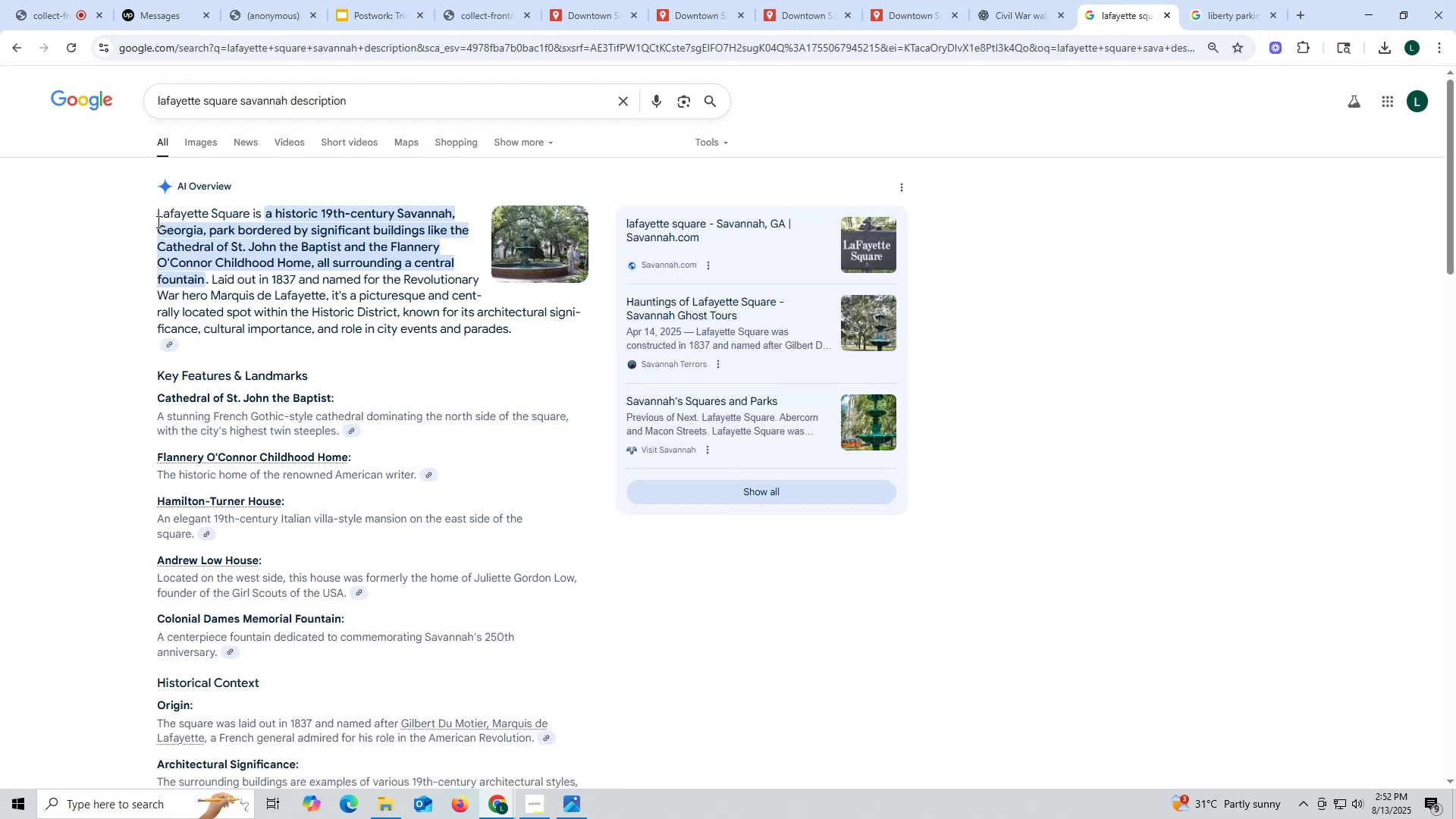 
left_click_drag(start_coordinate=[153, 213], to_coordinate=[558, 330])
 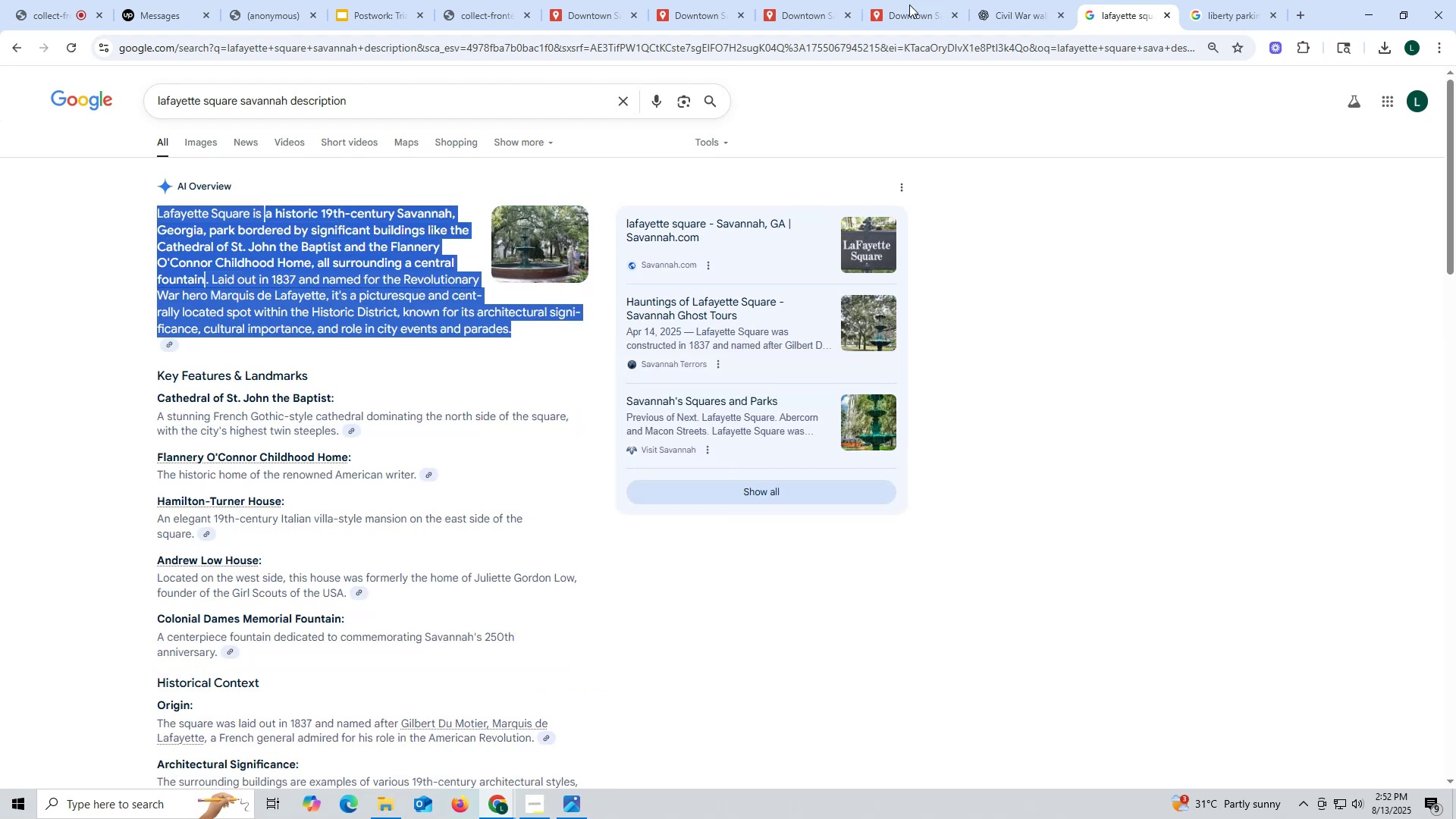 
key(Control+ControlLeft)
 